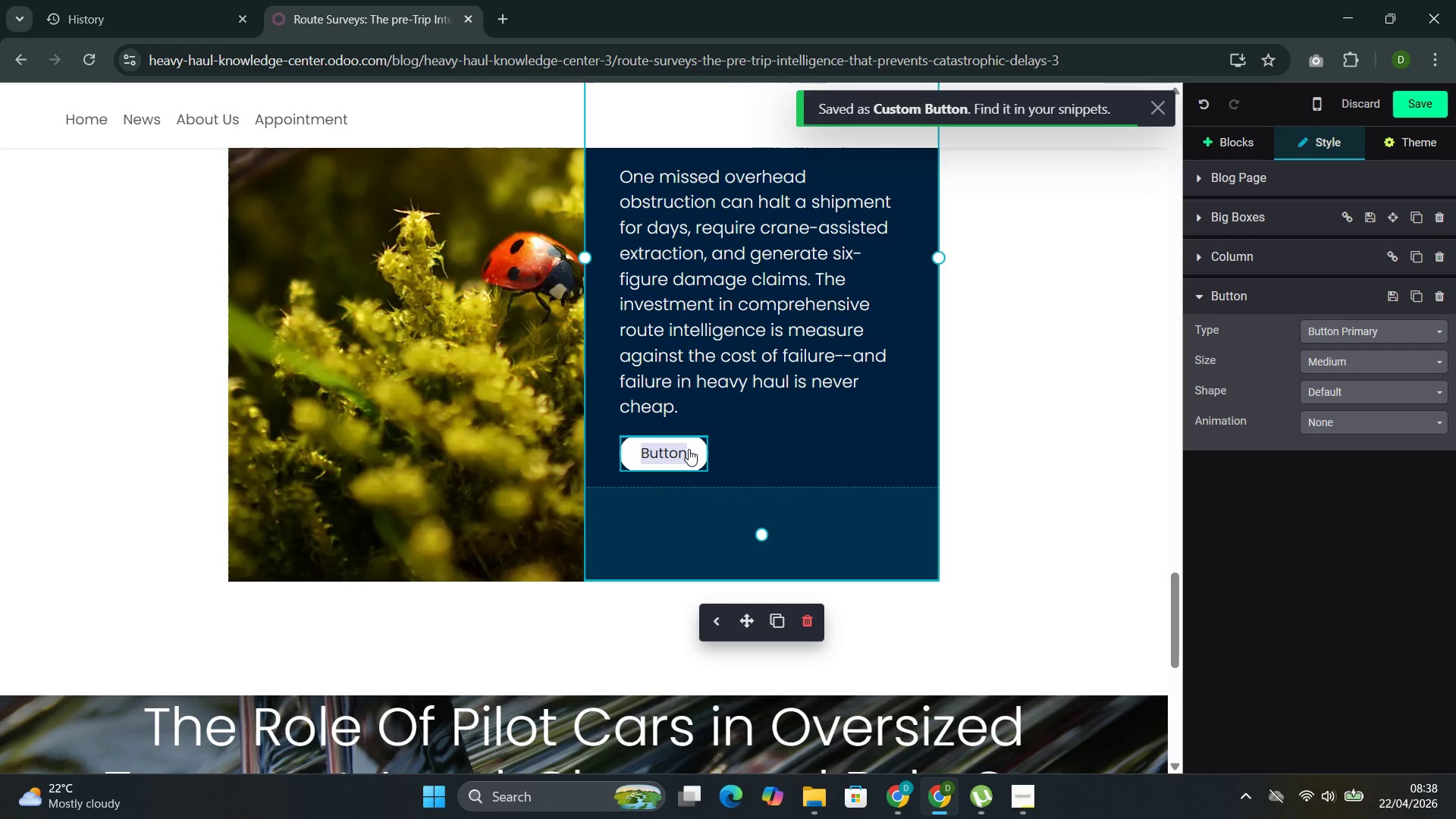 
left_click([689, 449])
 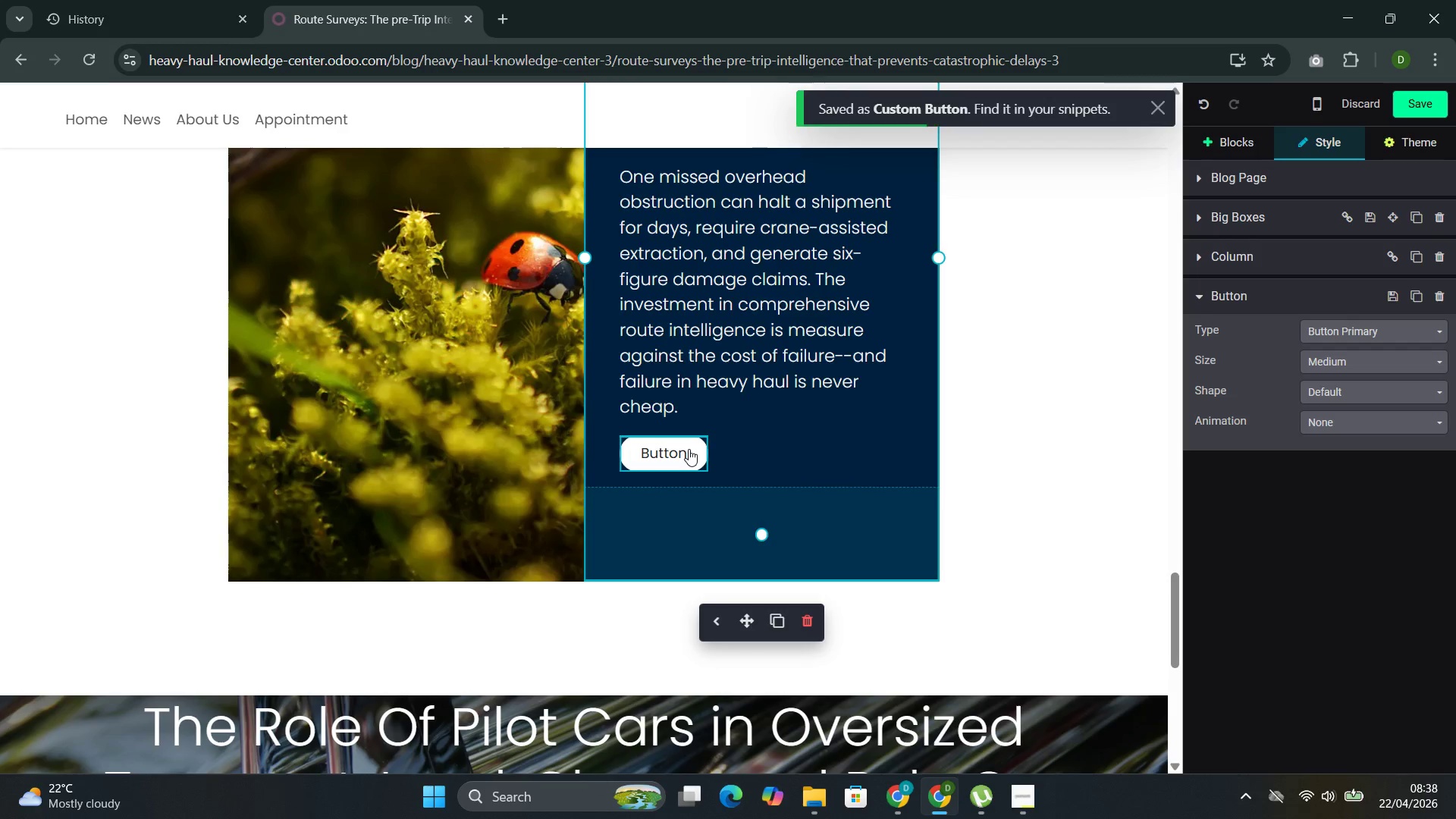 
key(Backspace)
 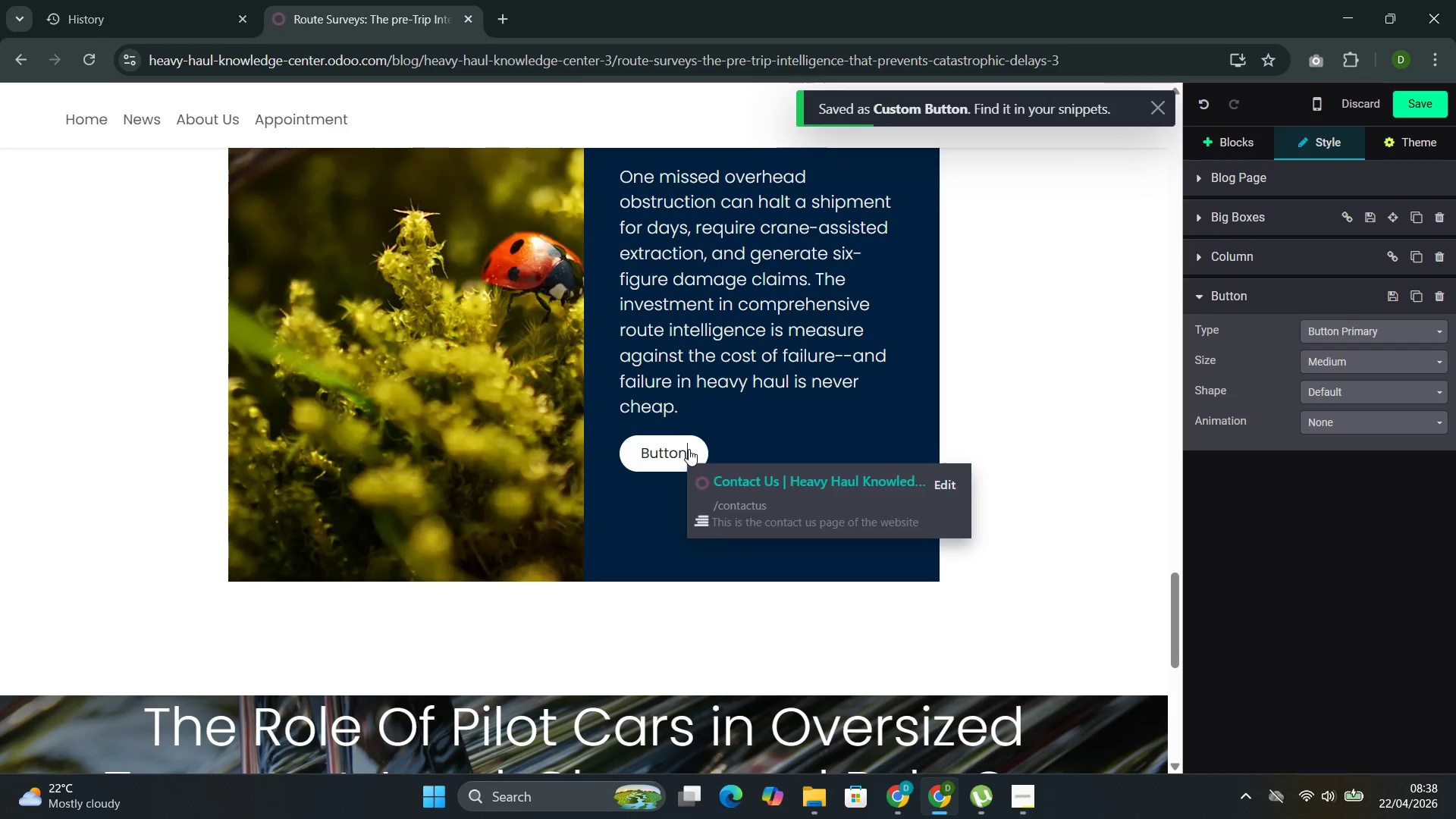 
key(Backspace)
 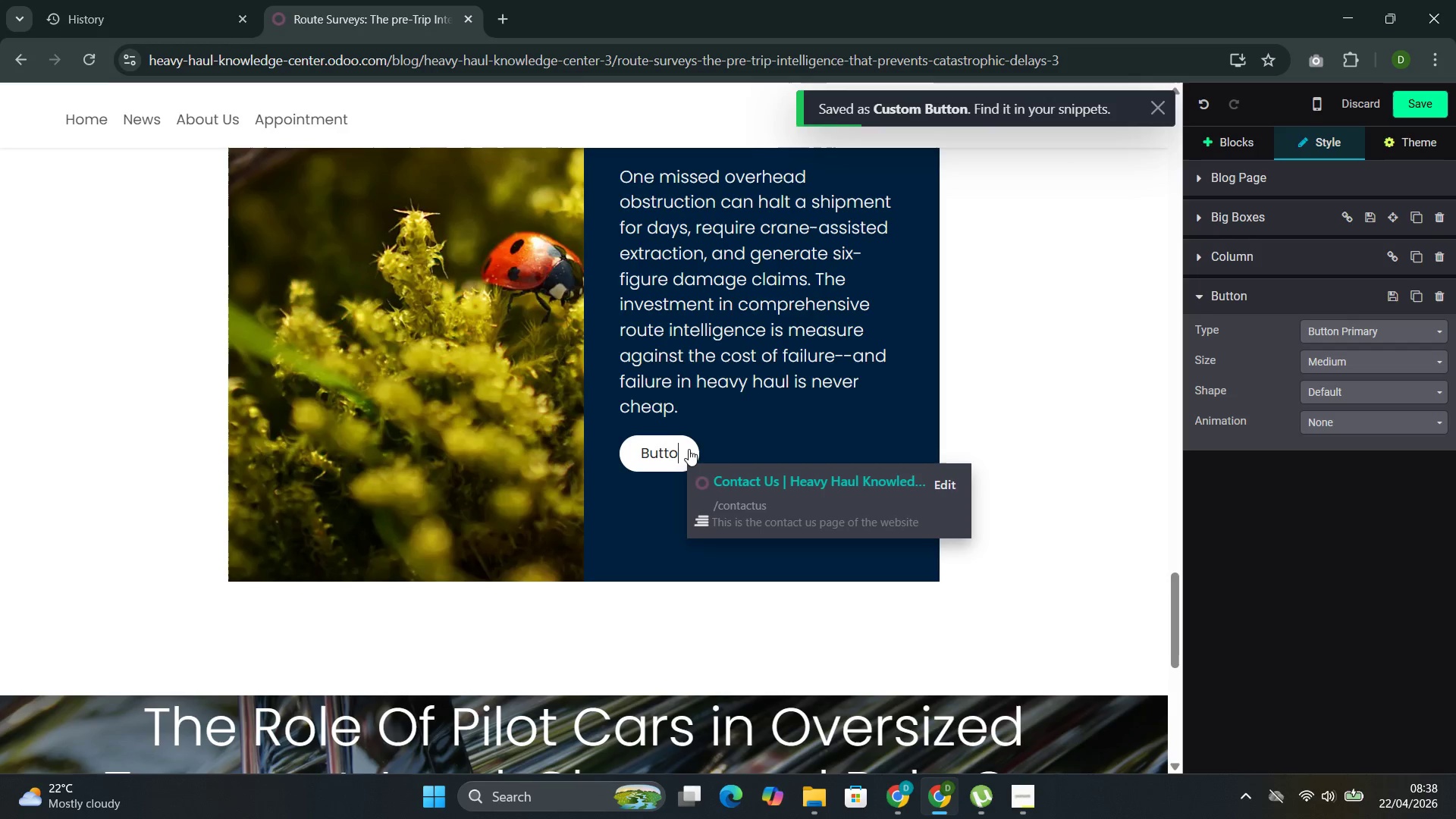 
key(Backspace)
 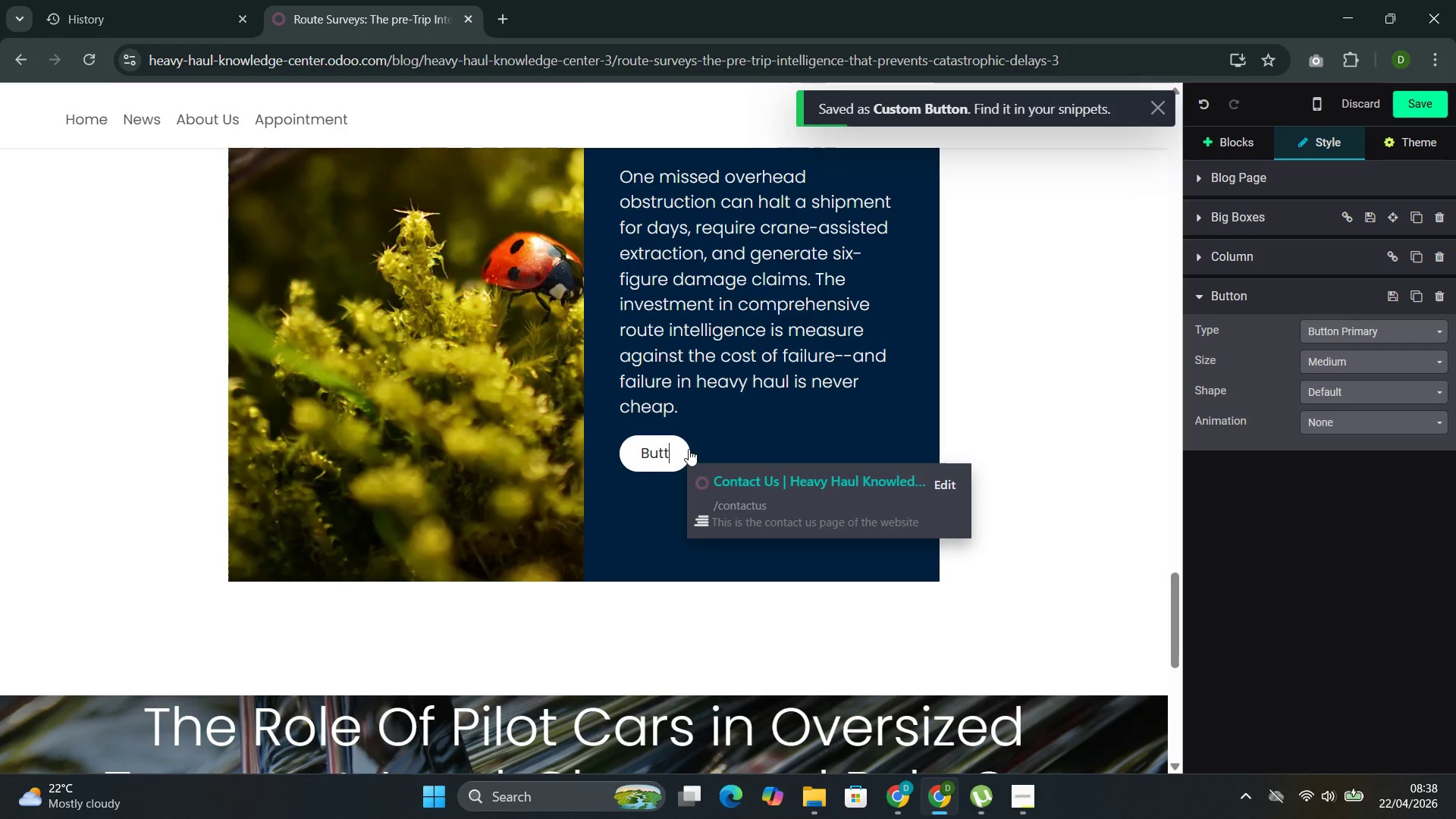 
key(Backspace)
 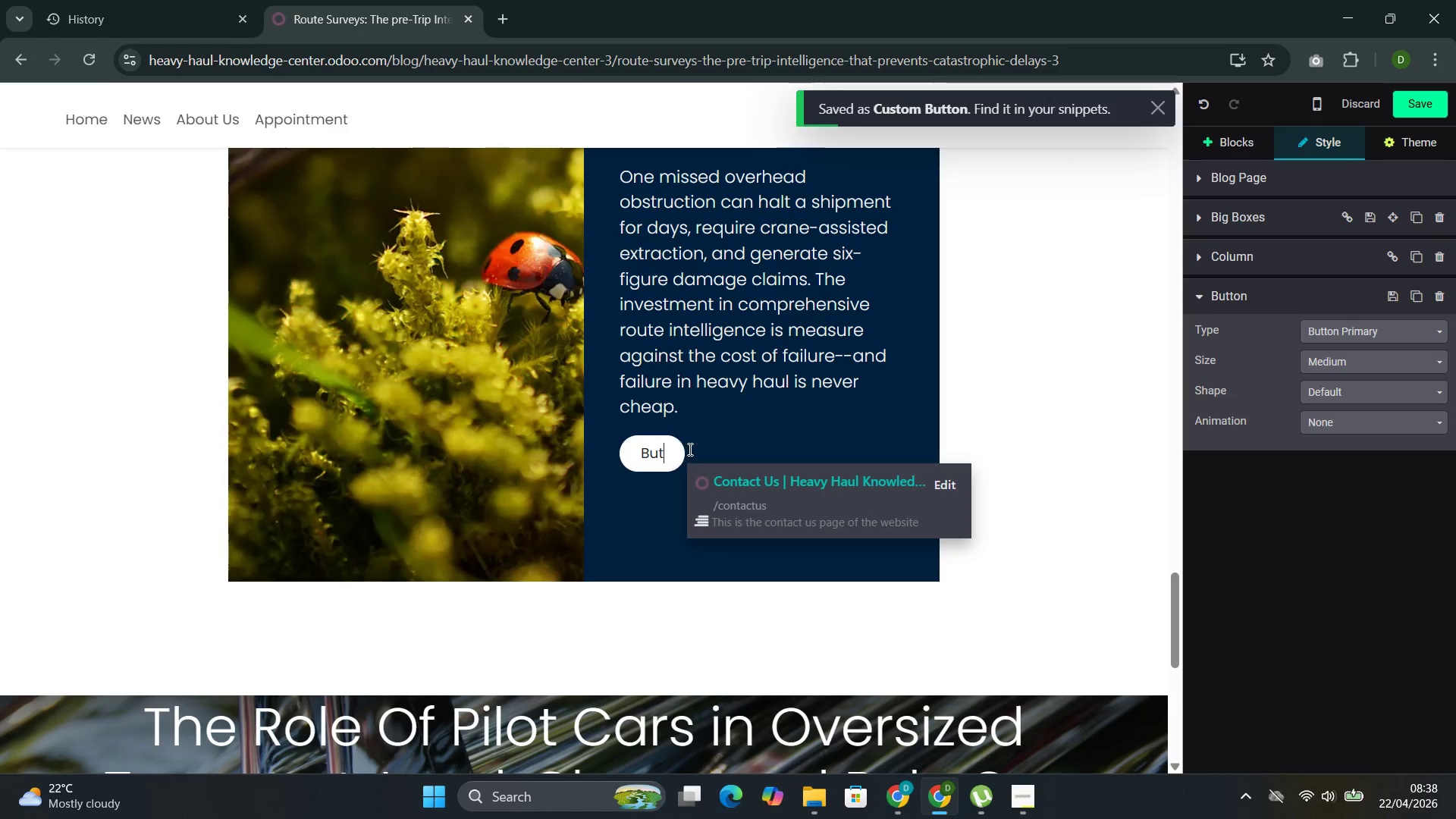 
key(Backspace)
 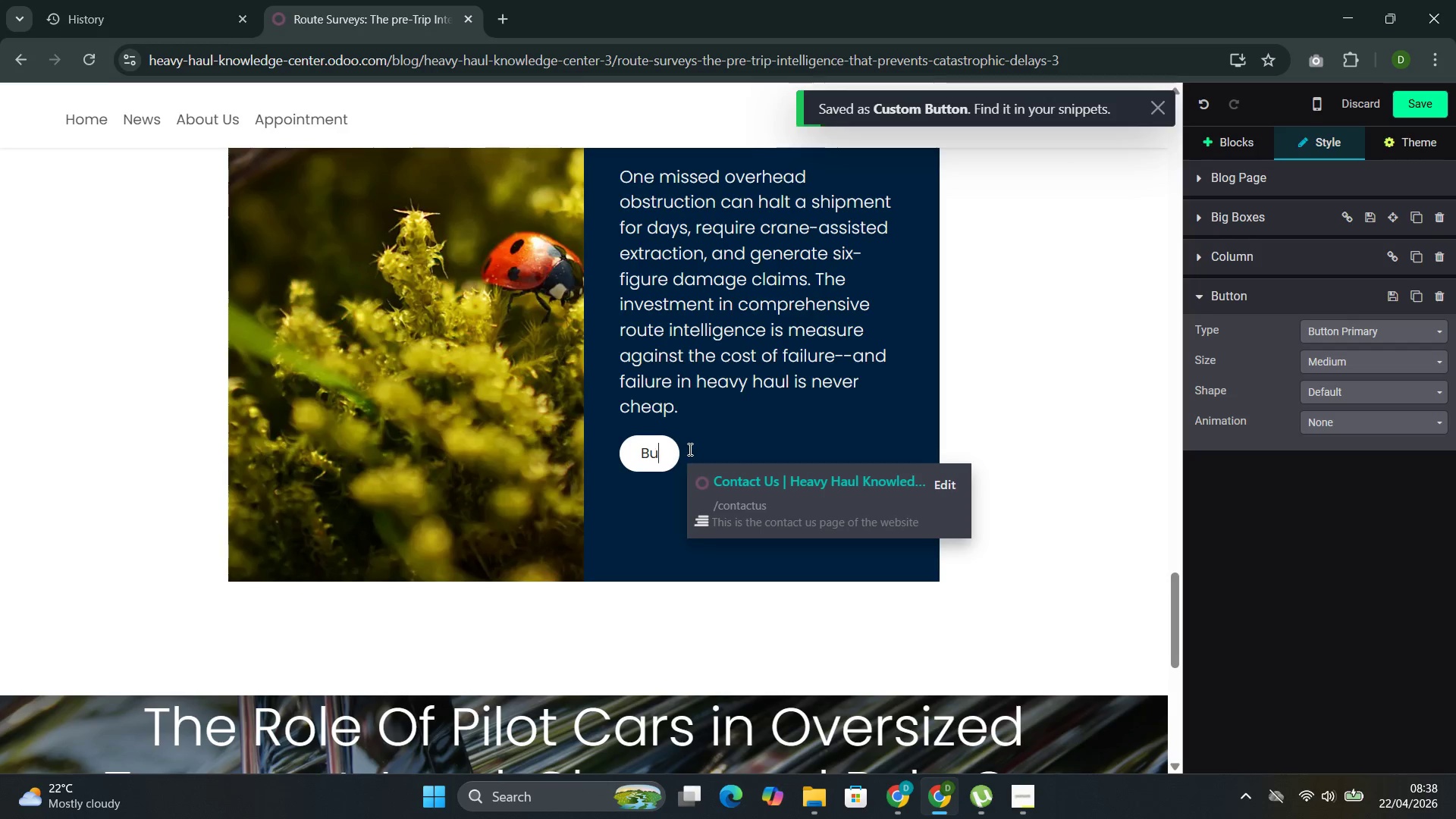 
key(Backspace)
 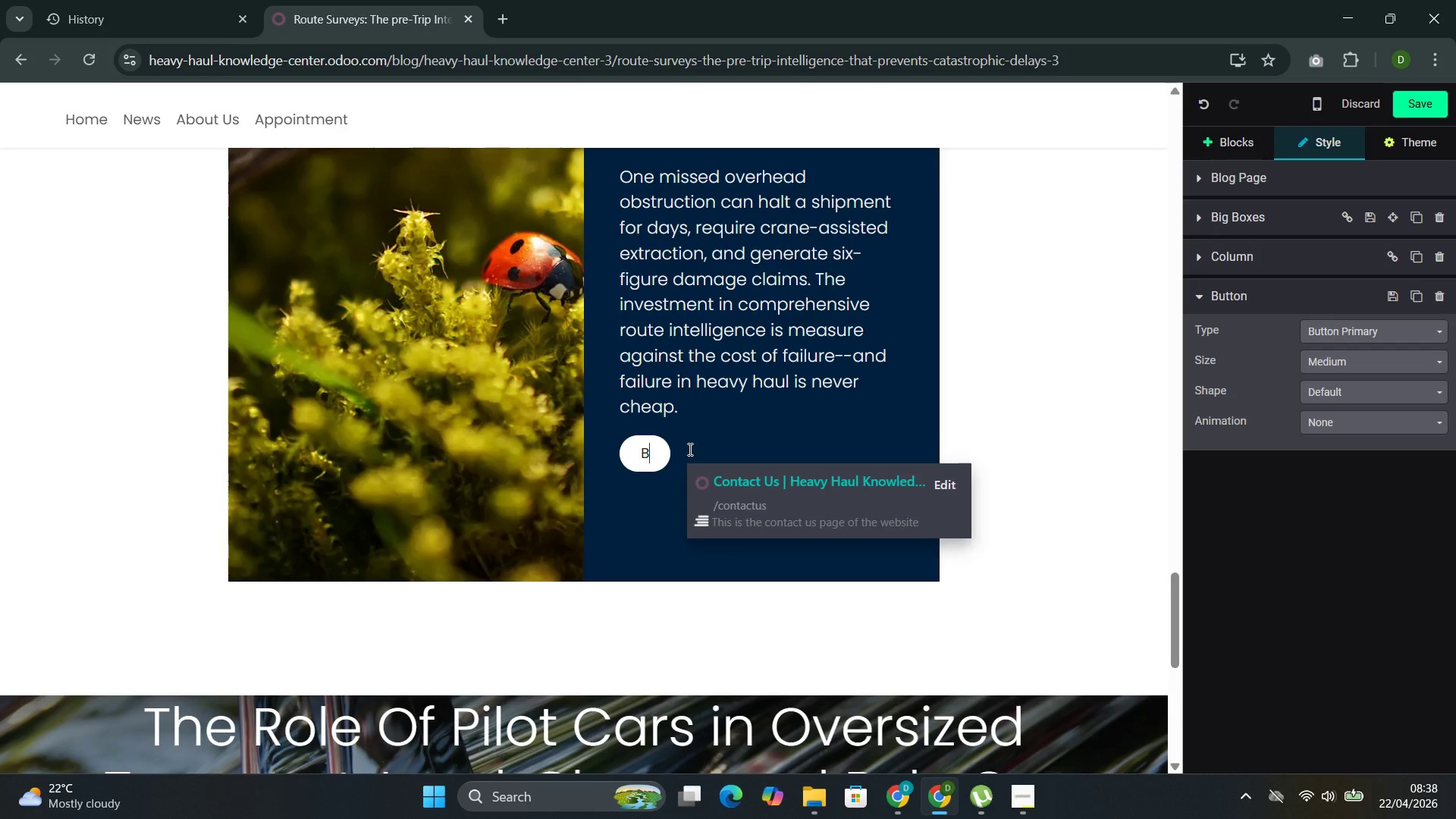 
key(Backspace)
 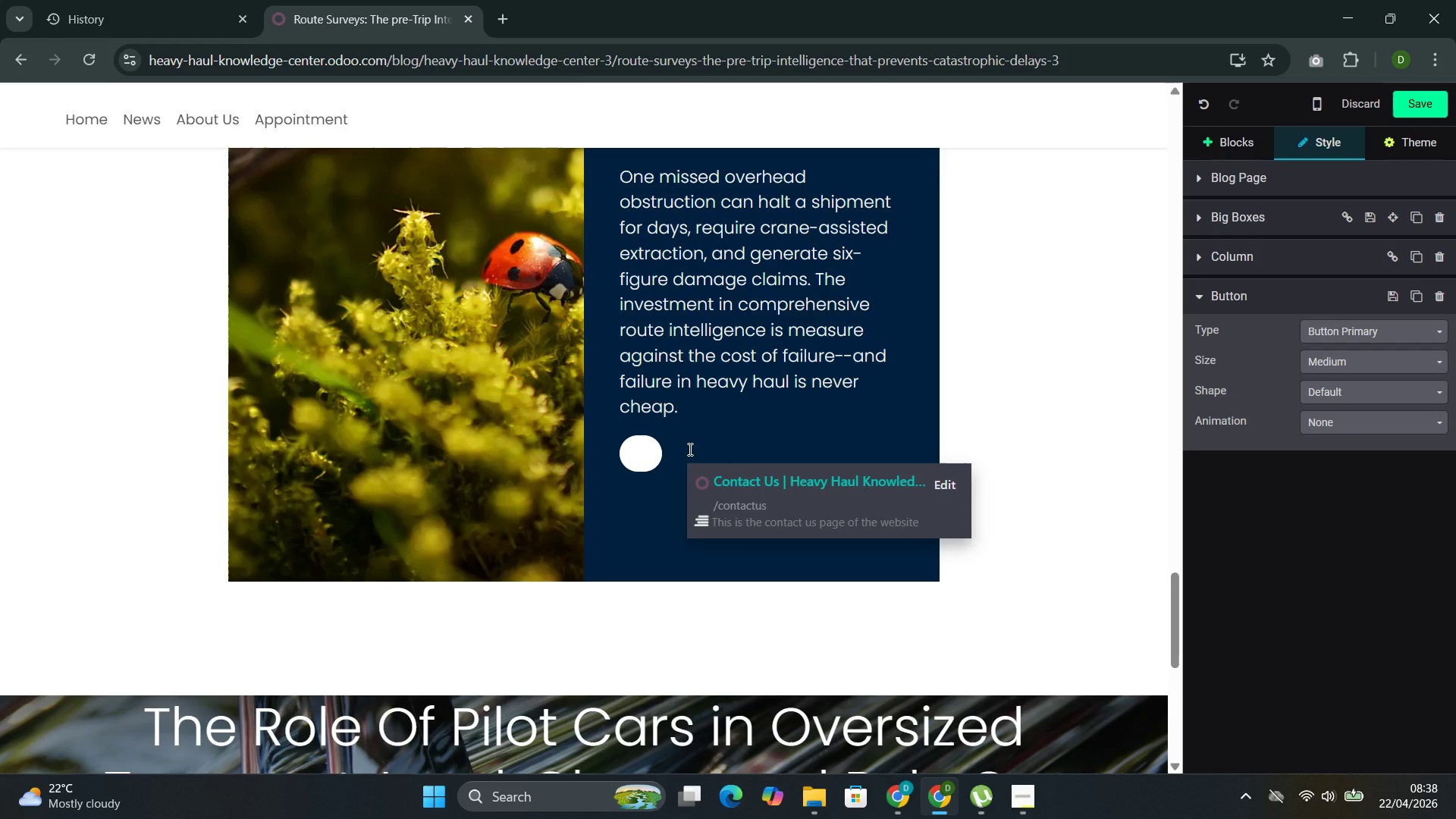 
type(Sce)
key(Backspace)
type(hedule a Route Constra)
 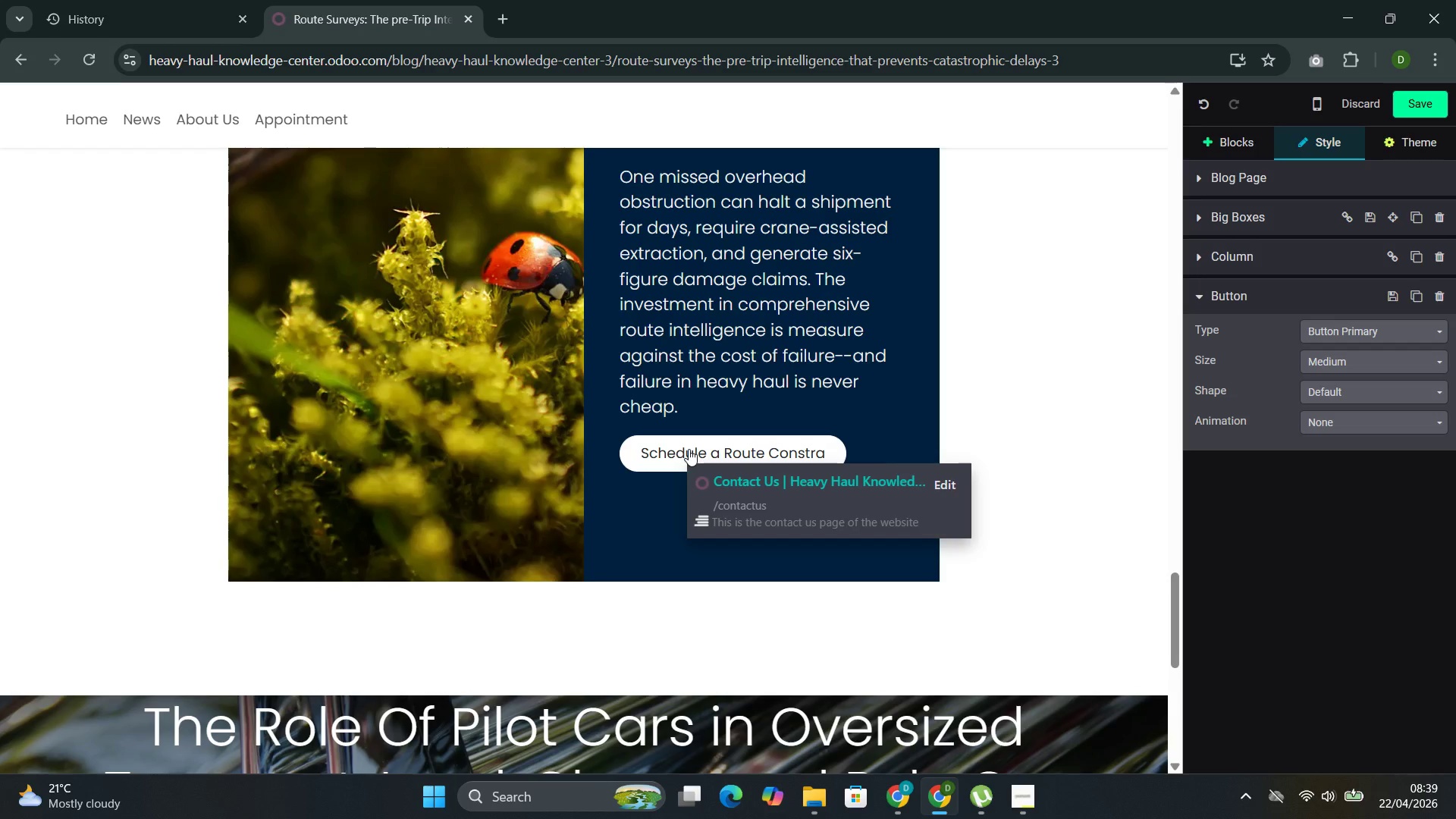 
wait(9.86)
 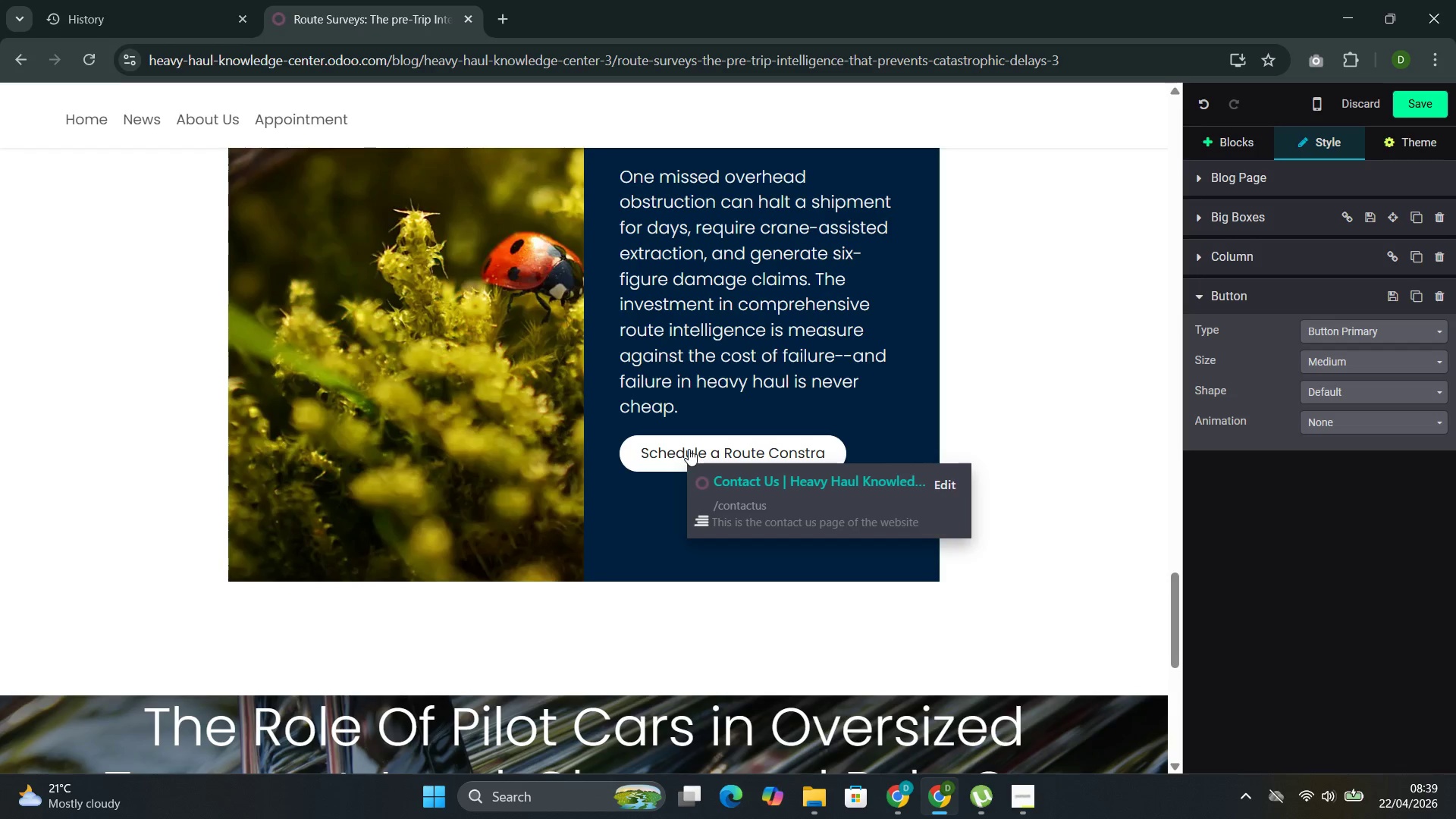 
key(Backspace)
key(Backspace)
key(Backspace)
type(ultation )
 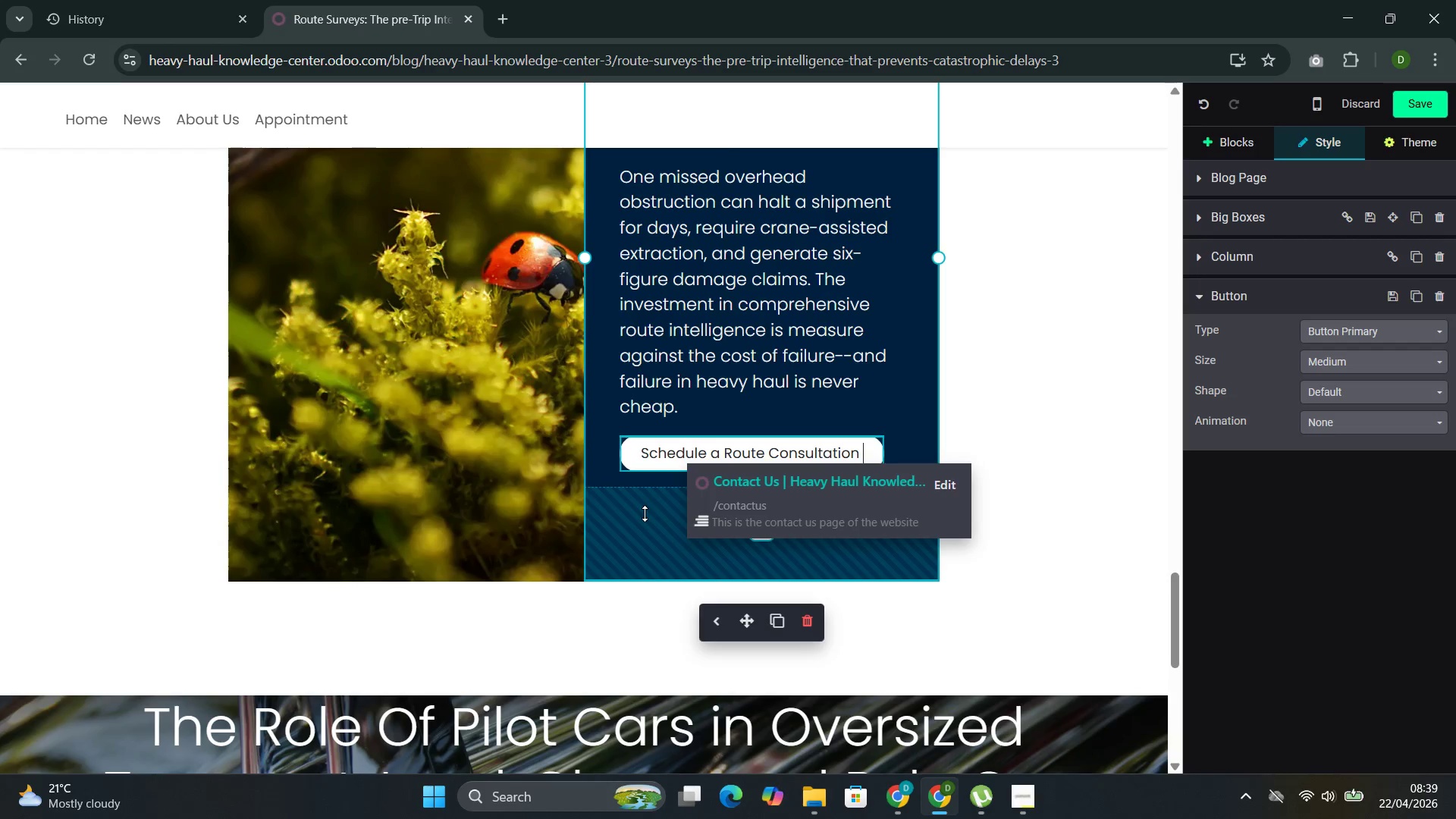 
wait(12.59)
 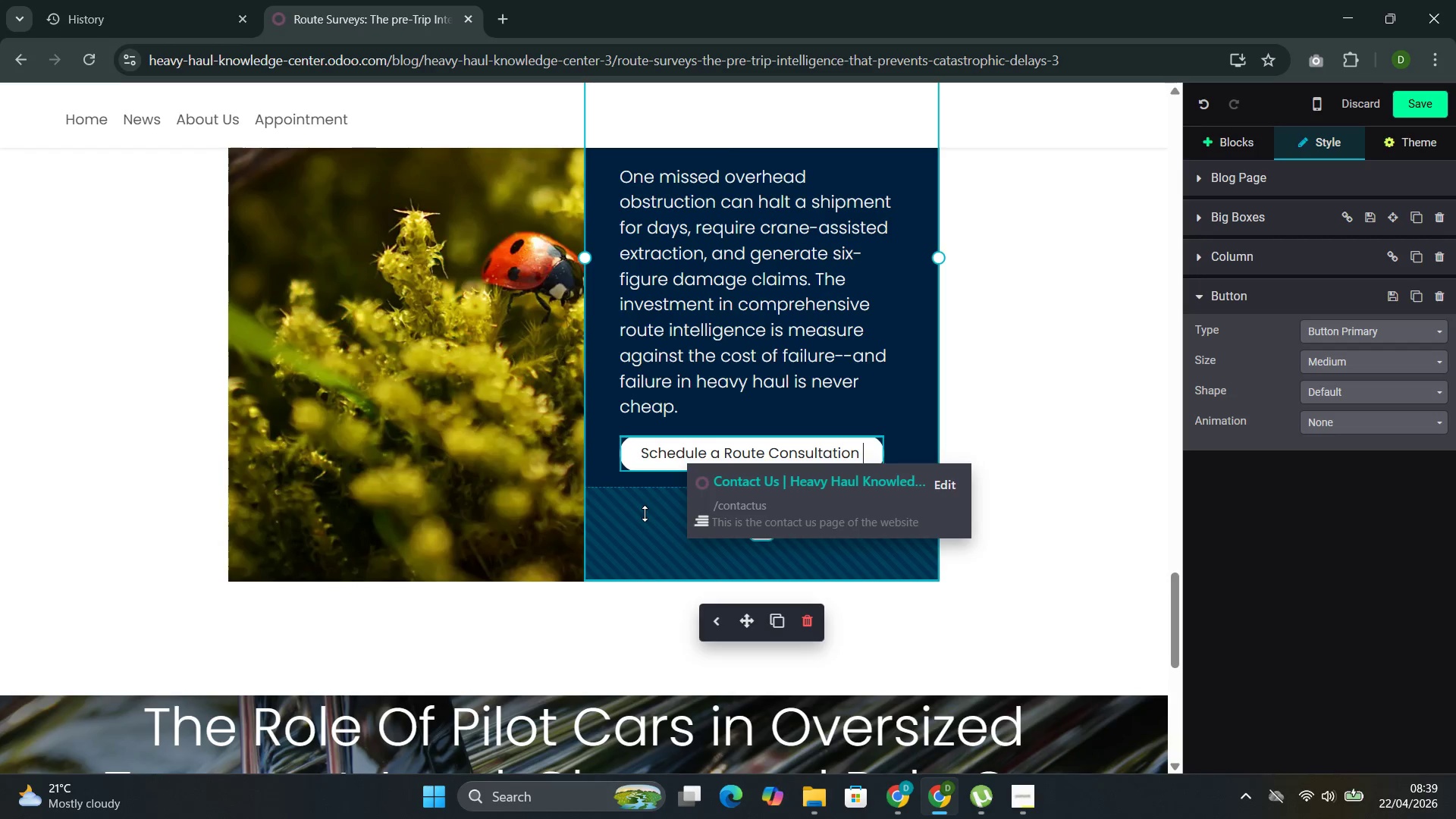 
left_click([1173, 226])
 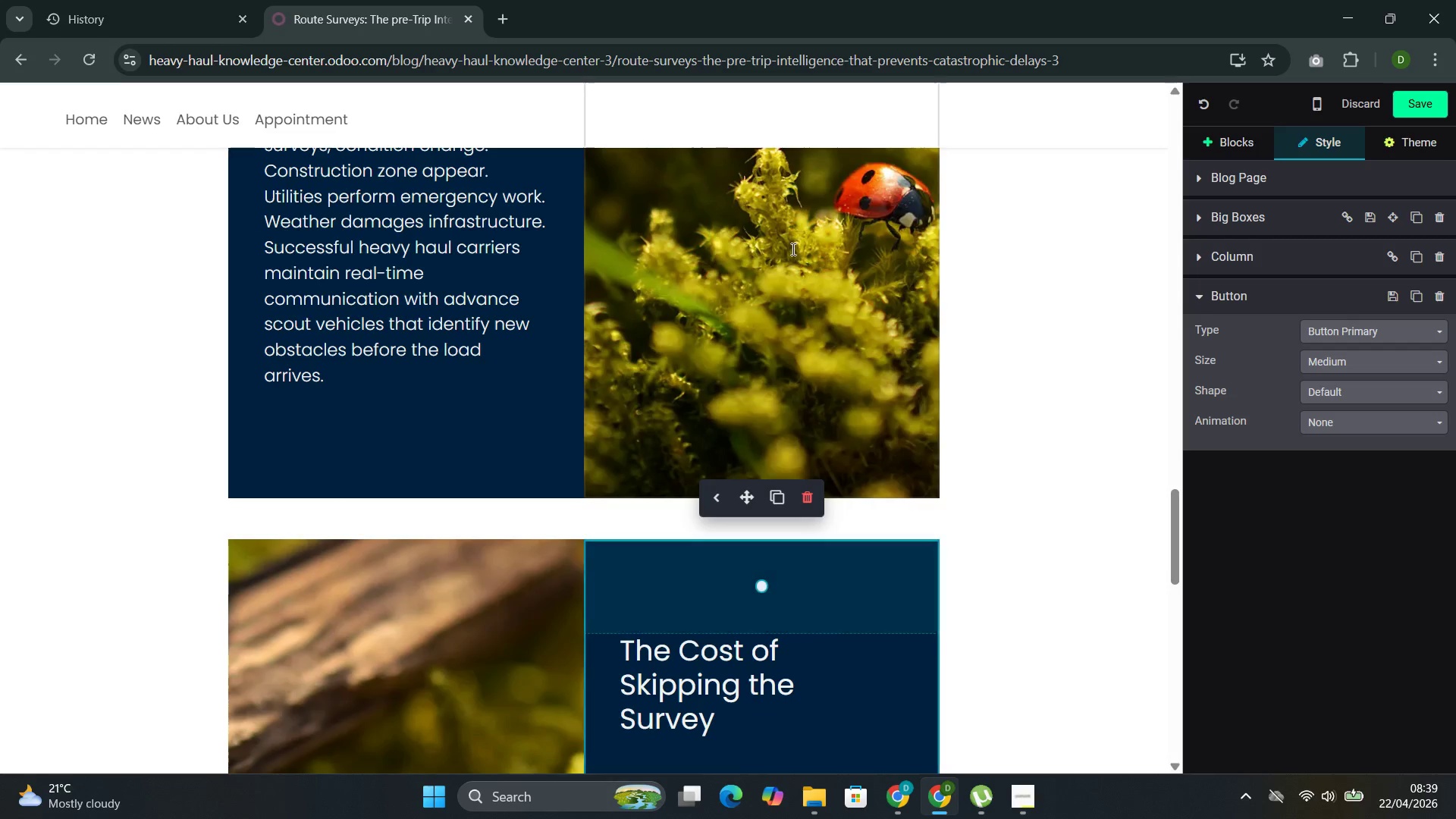 
scroll: coordinate [657, 306], scroll_direction: up, amount: 39.0
 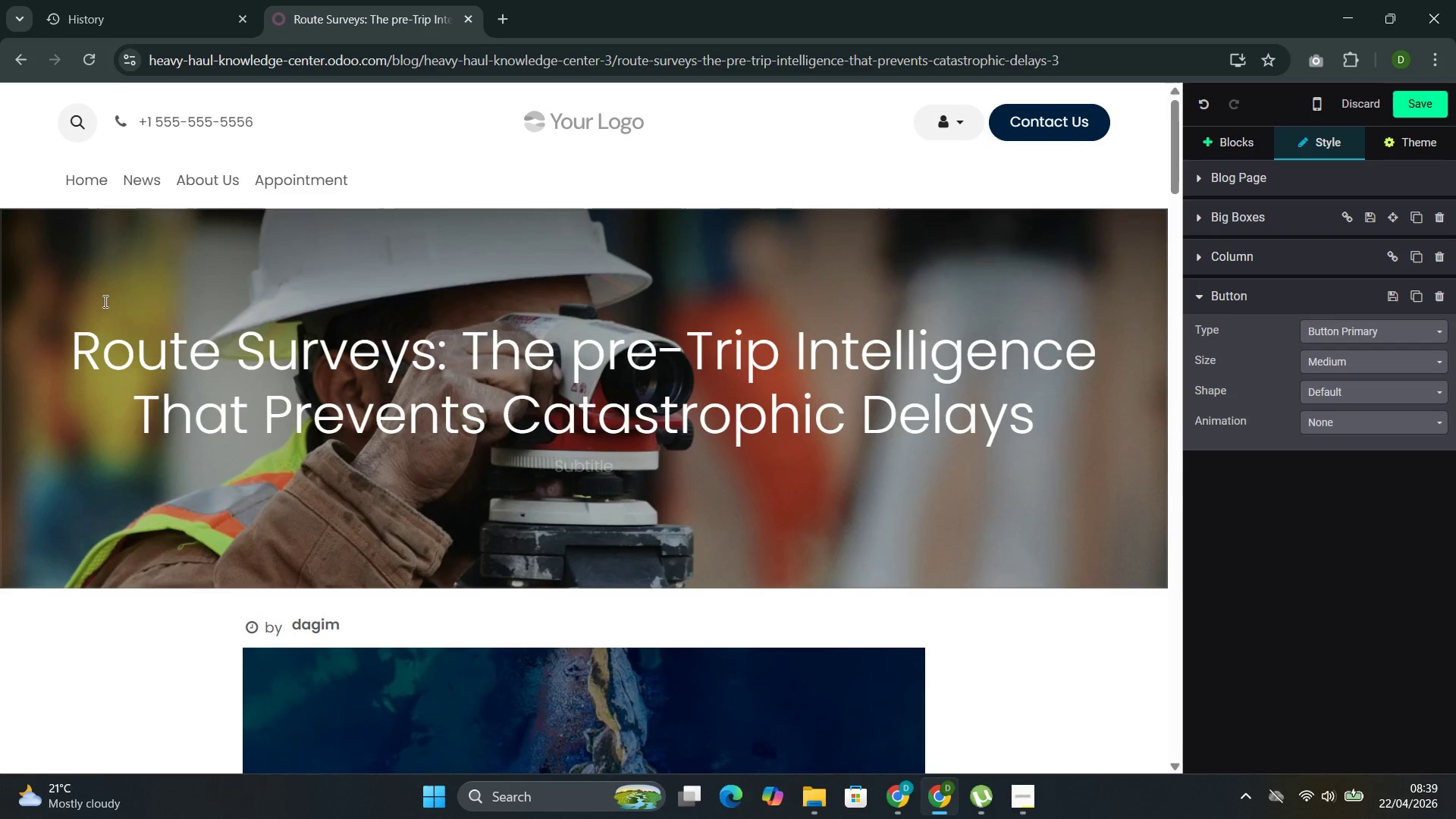 
left_click_drag(start_coordinate=[72, 355], to_coordinate=[440, 358])
 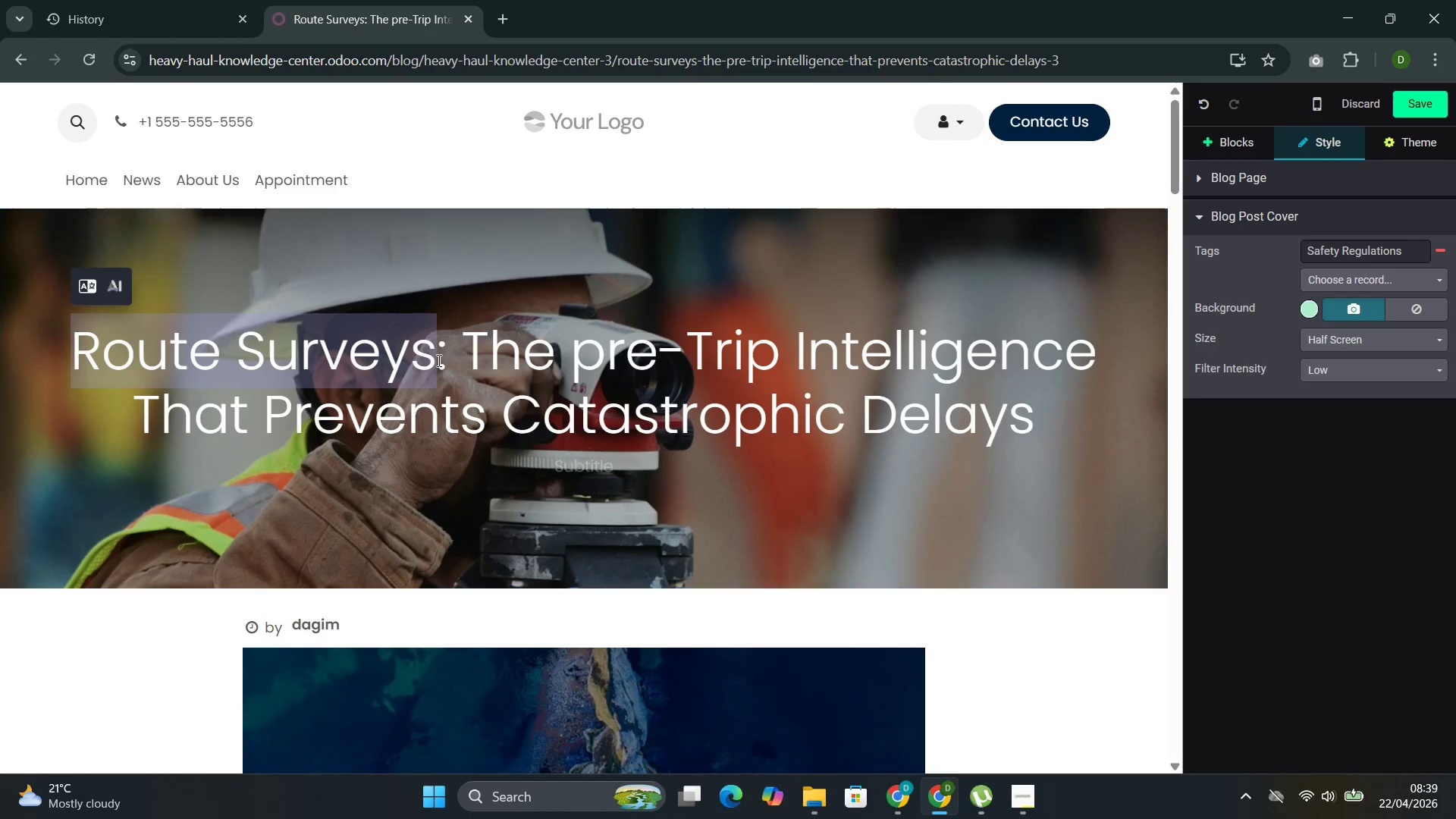 
key(Control+C)
 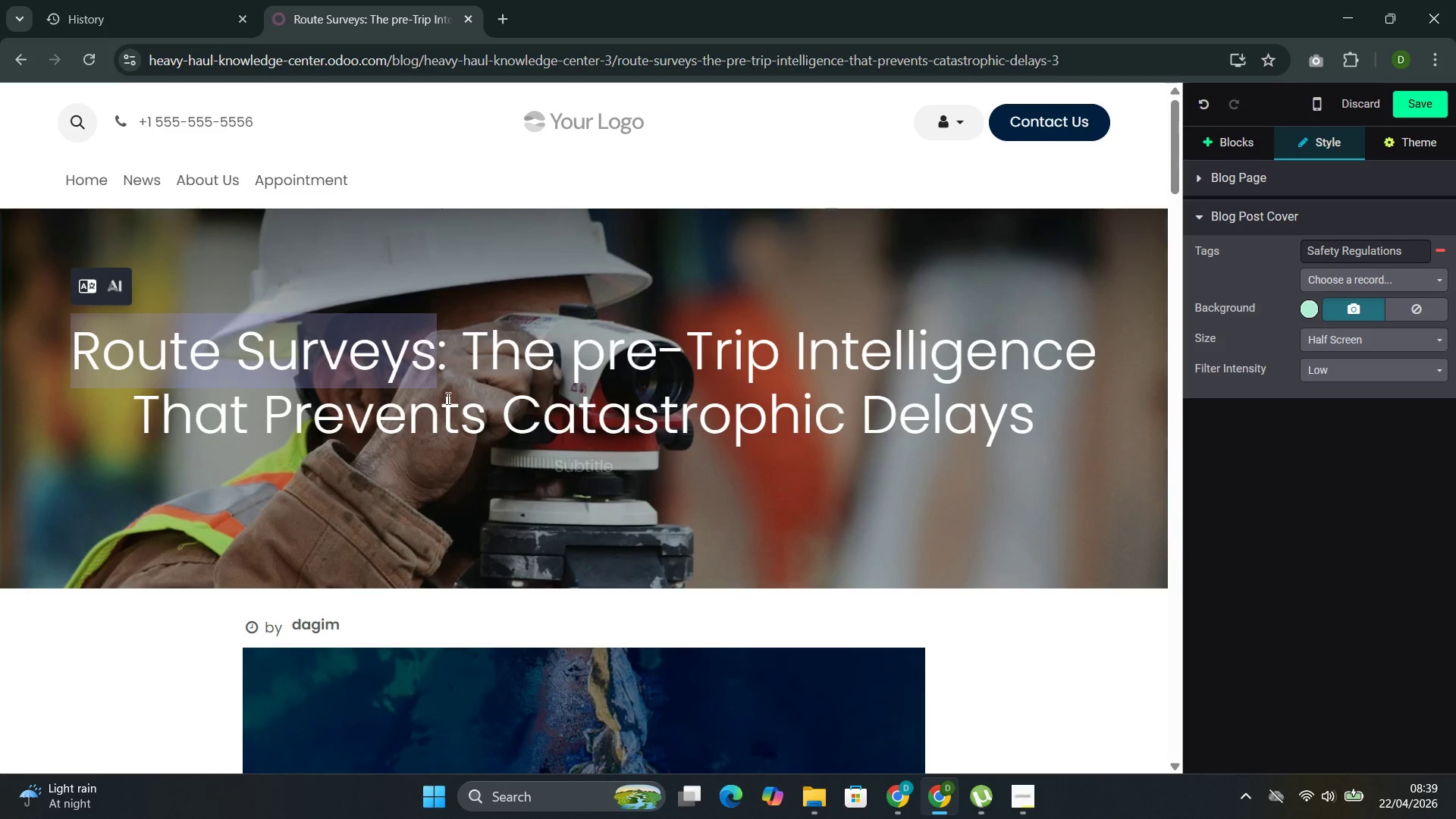 
scroll: coordinate [465, 413], scroll_direction: down, amount: 5.0
 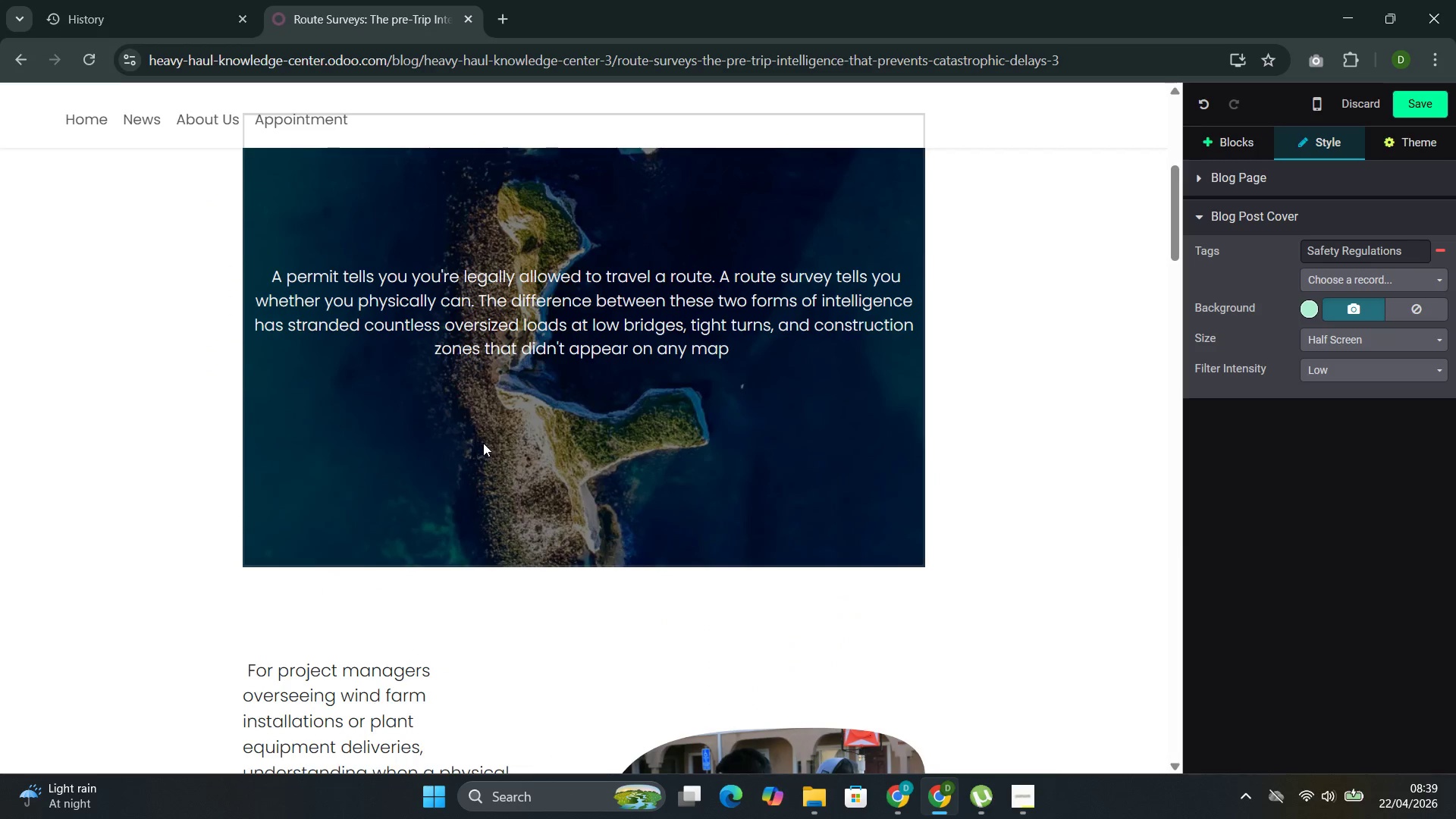 
double_click([485, 443])
 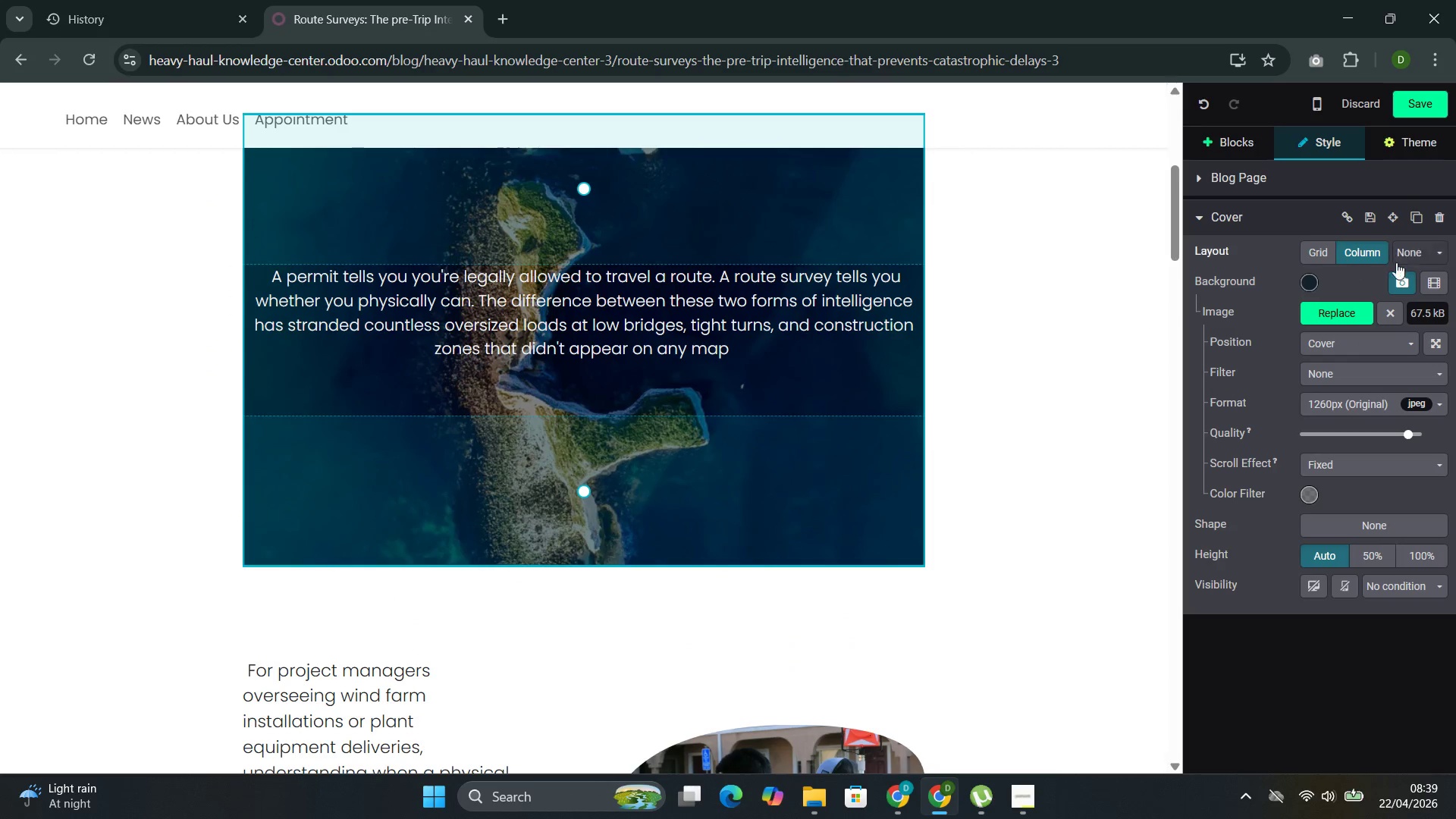 
left_click([1328, 319])
 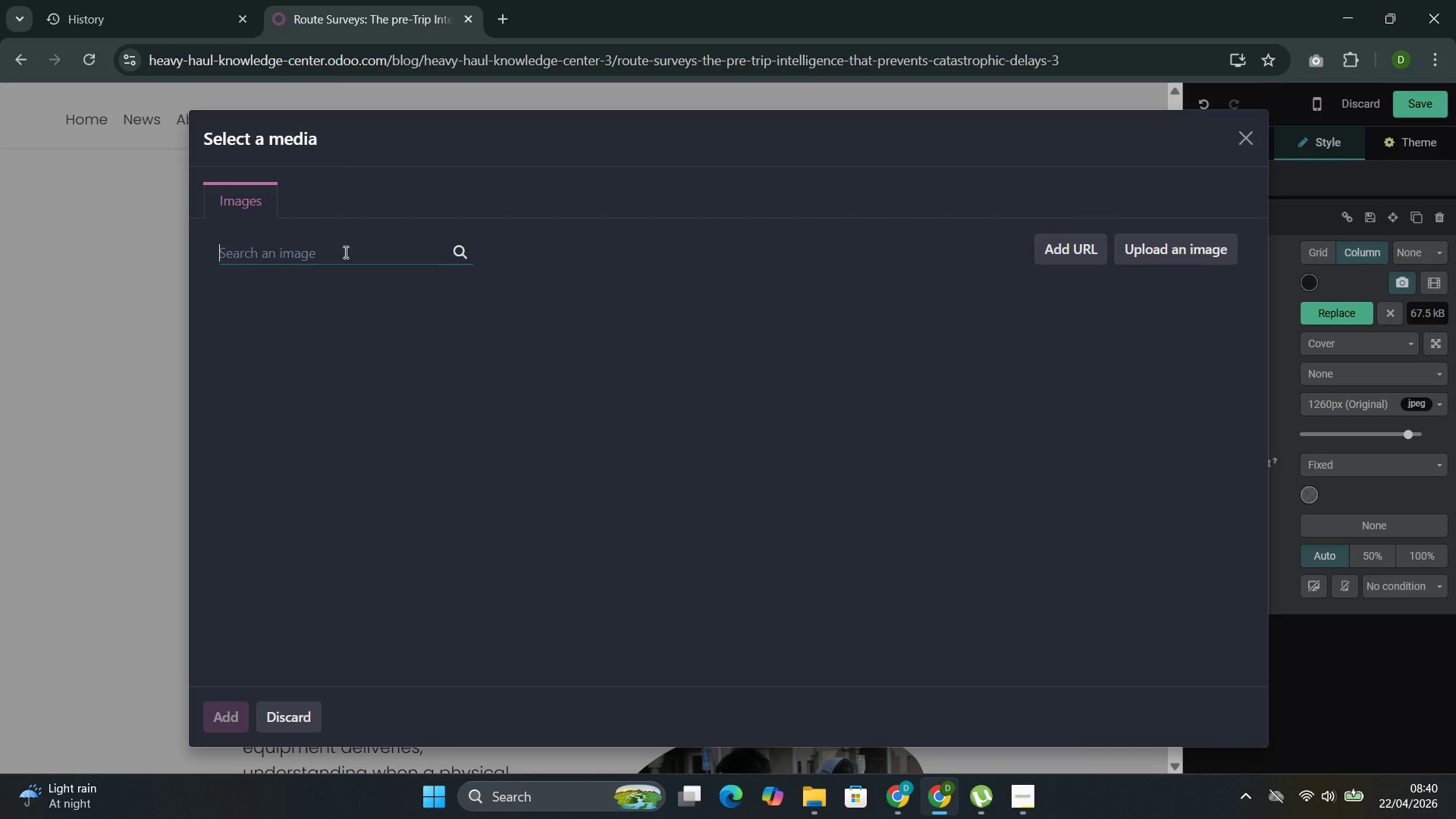 
left_click([336, 249])
 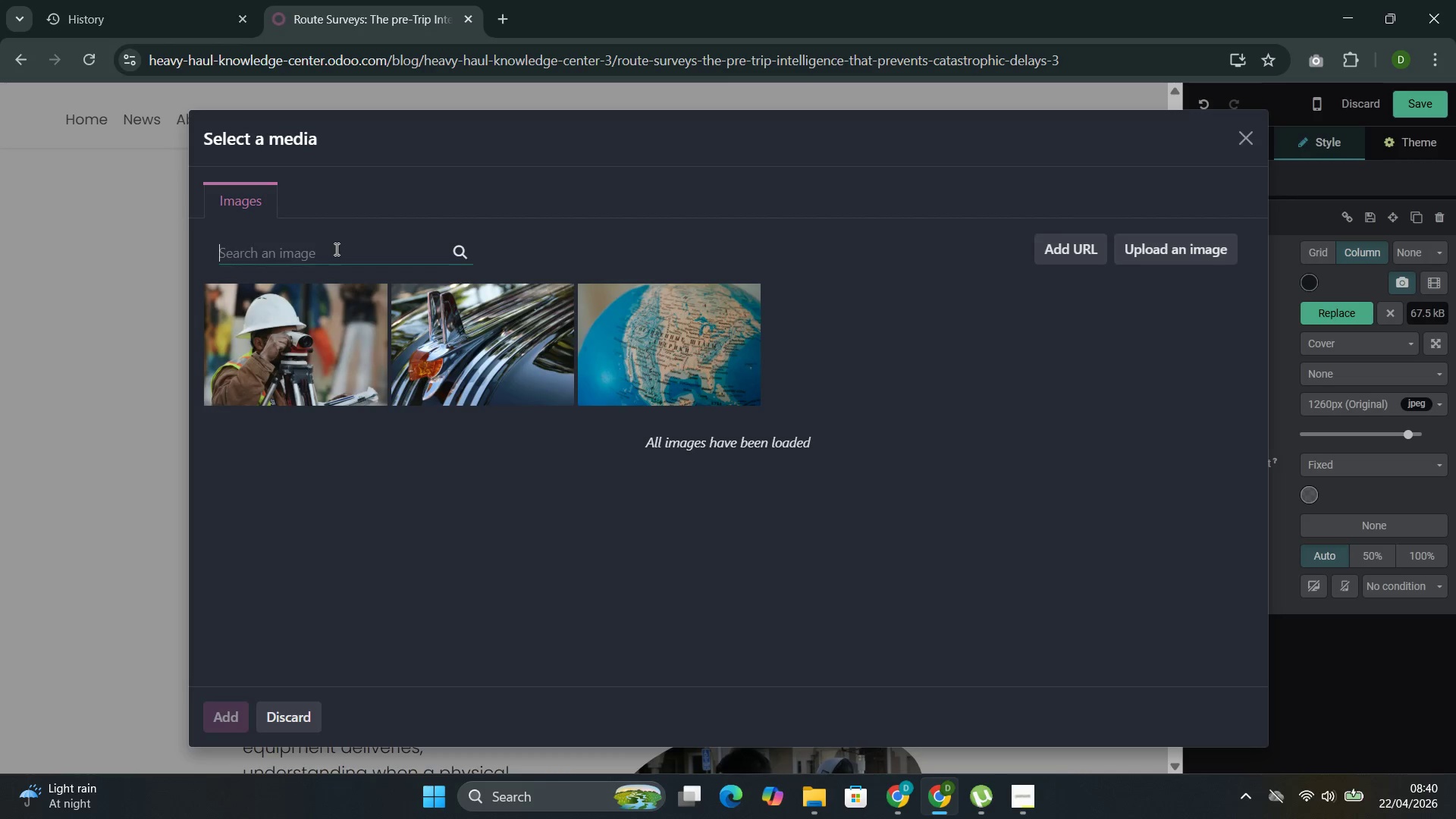 
key(Control+V)
 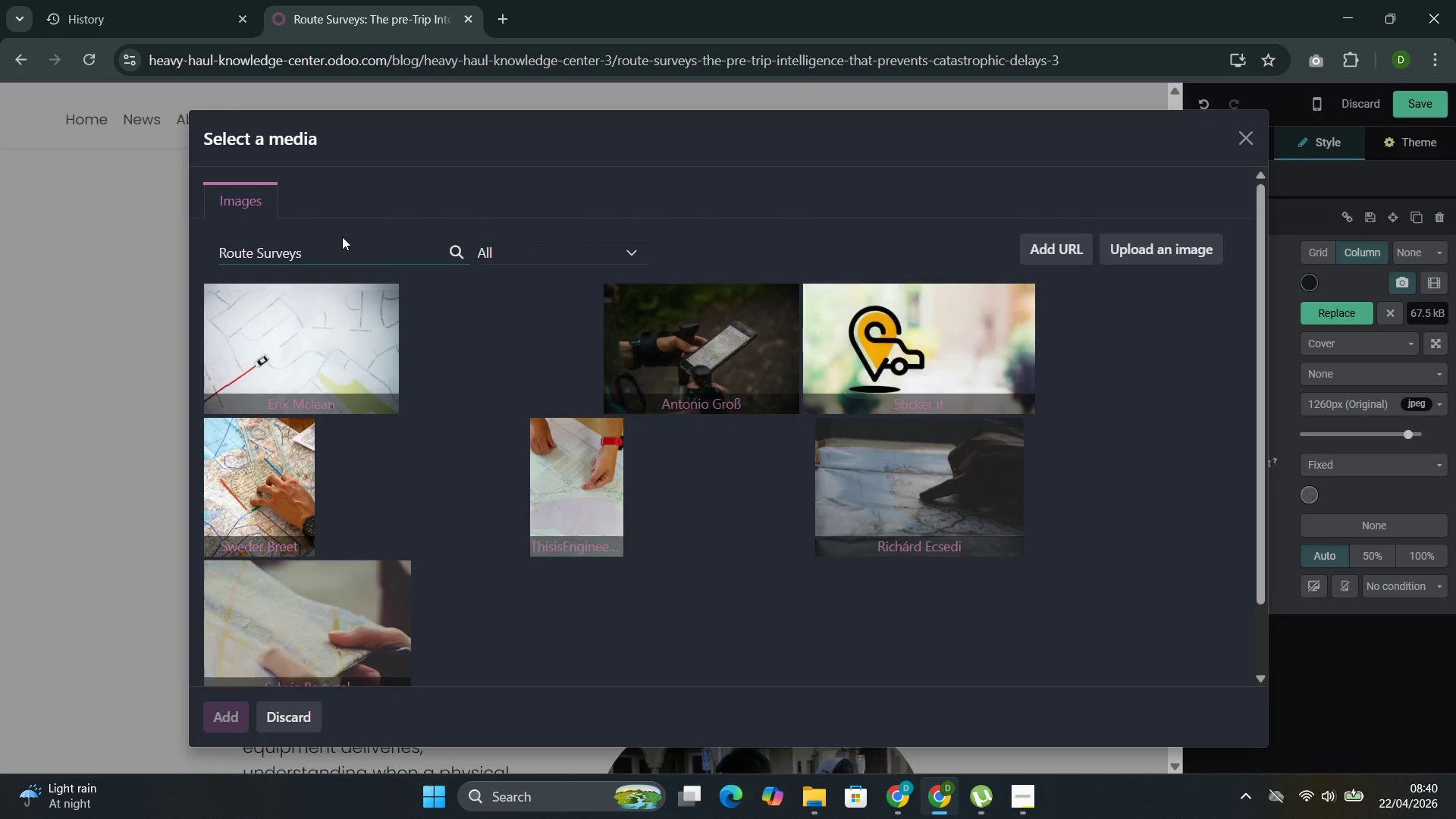 
wait(7.97)
 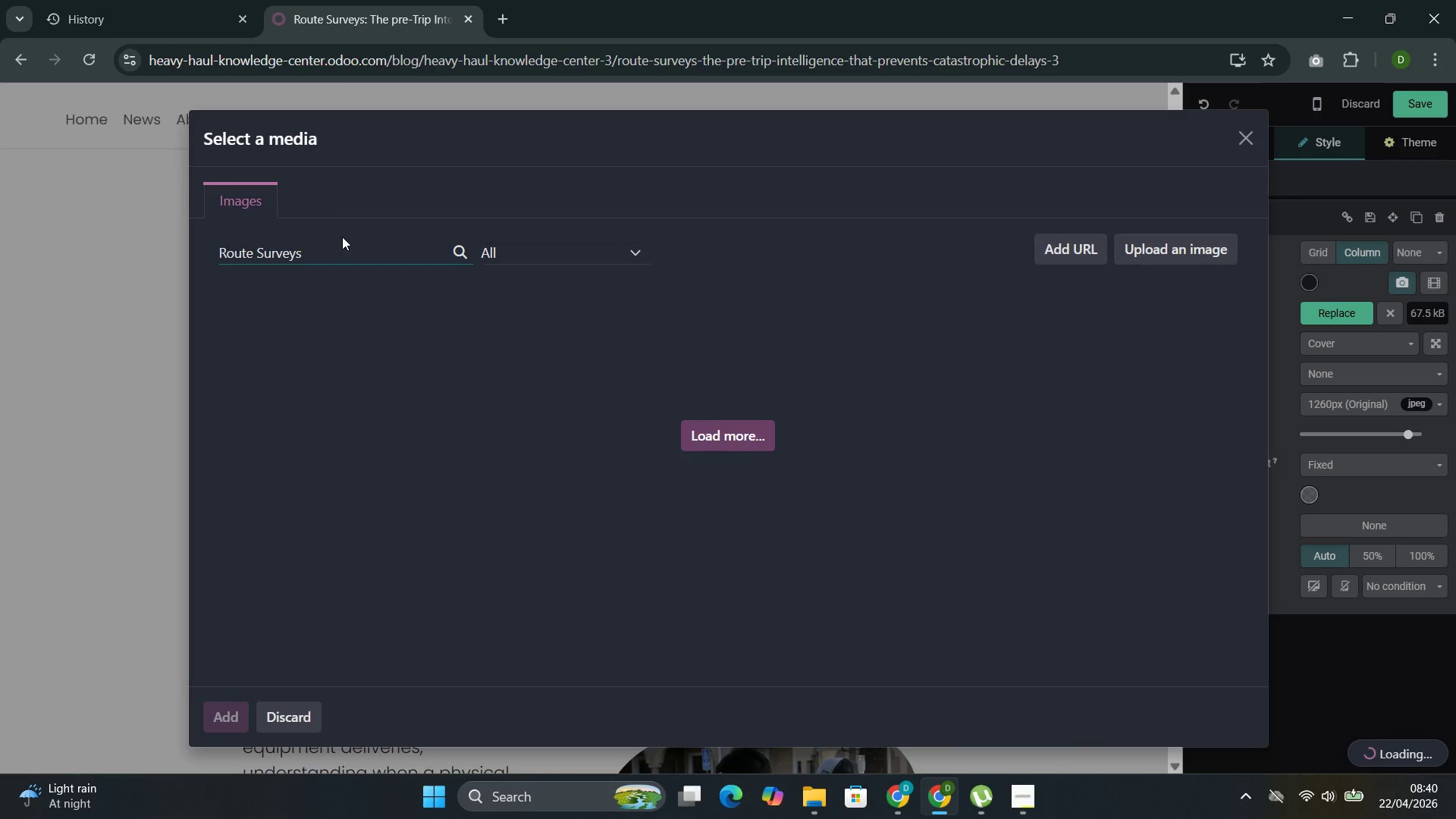 
scroll: coordinate [517, 463], scroll_direction: down, amount: 8.0
 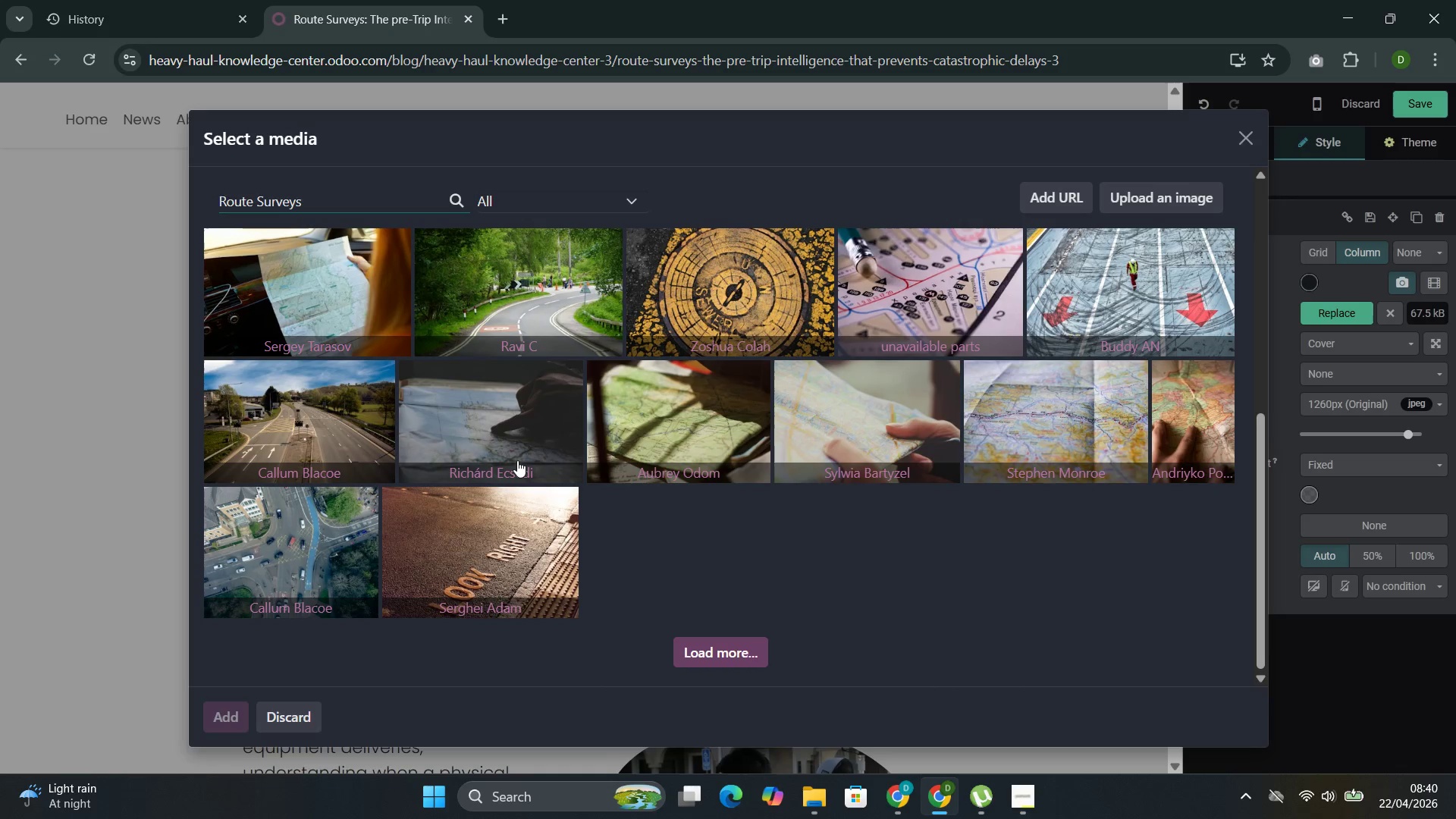 
scroll: coordinate [517, 460], scroll_direction: none, amount: 0.0
 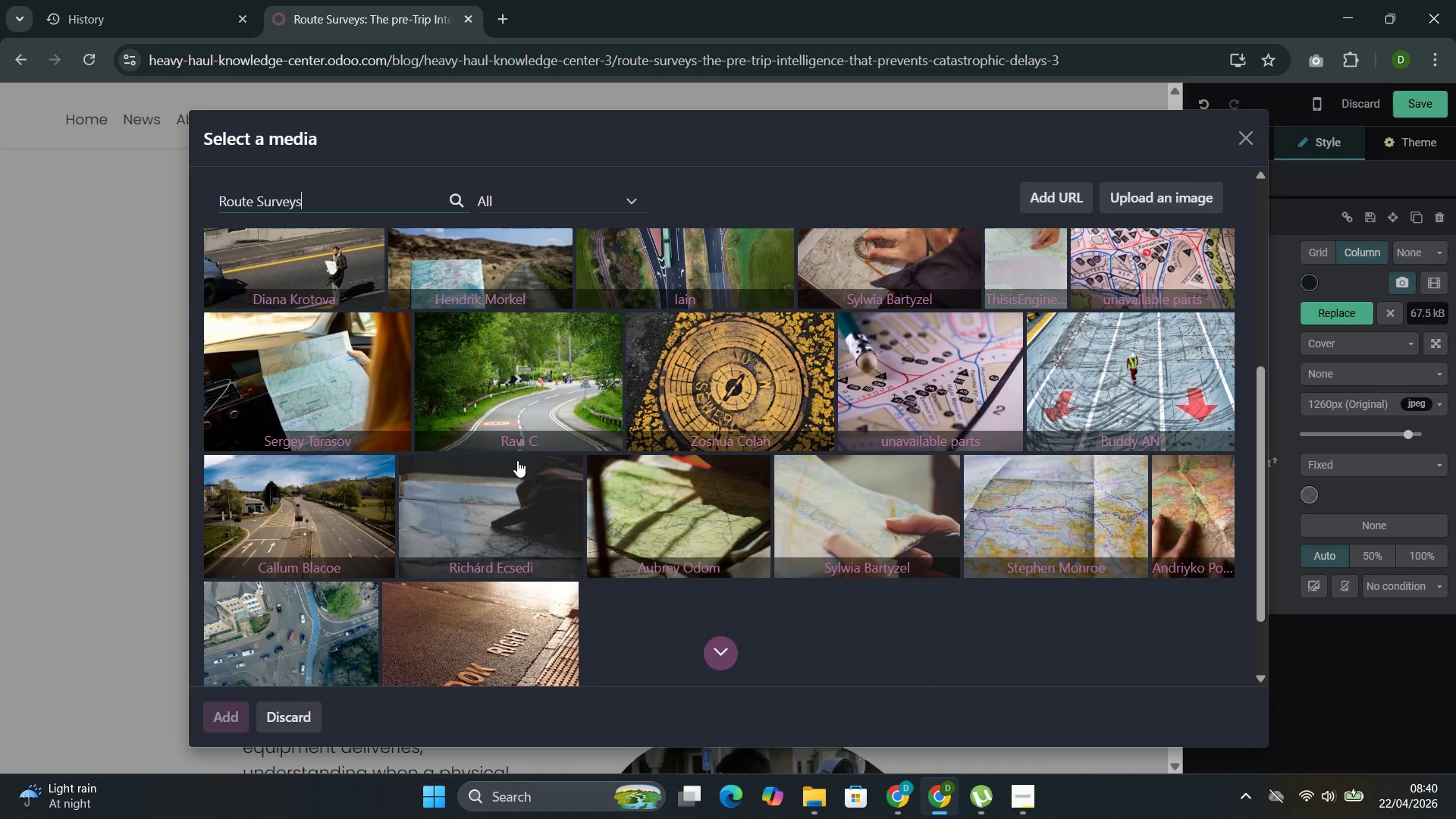 
scroll: coordinate [522, 447], scroll_direction: up, amount: 3.0
 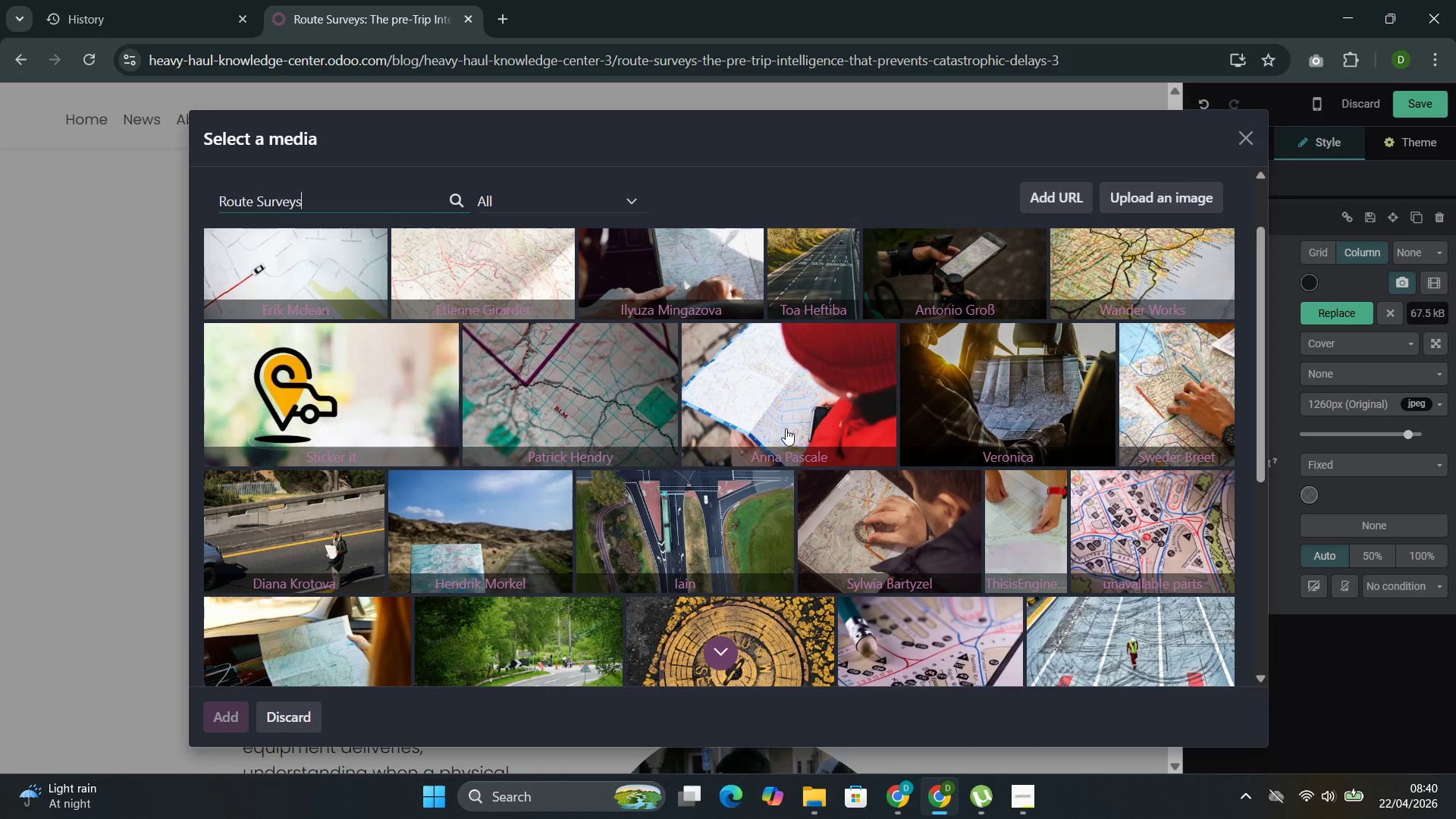 
left_click([763, 403])
 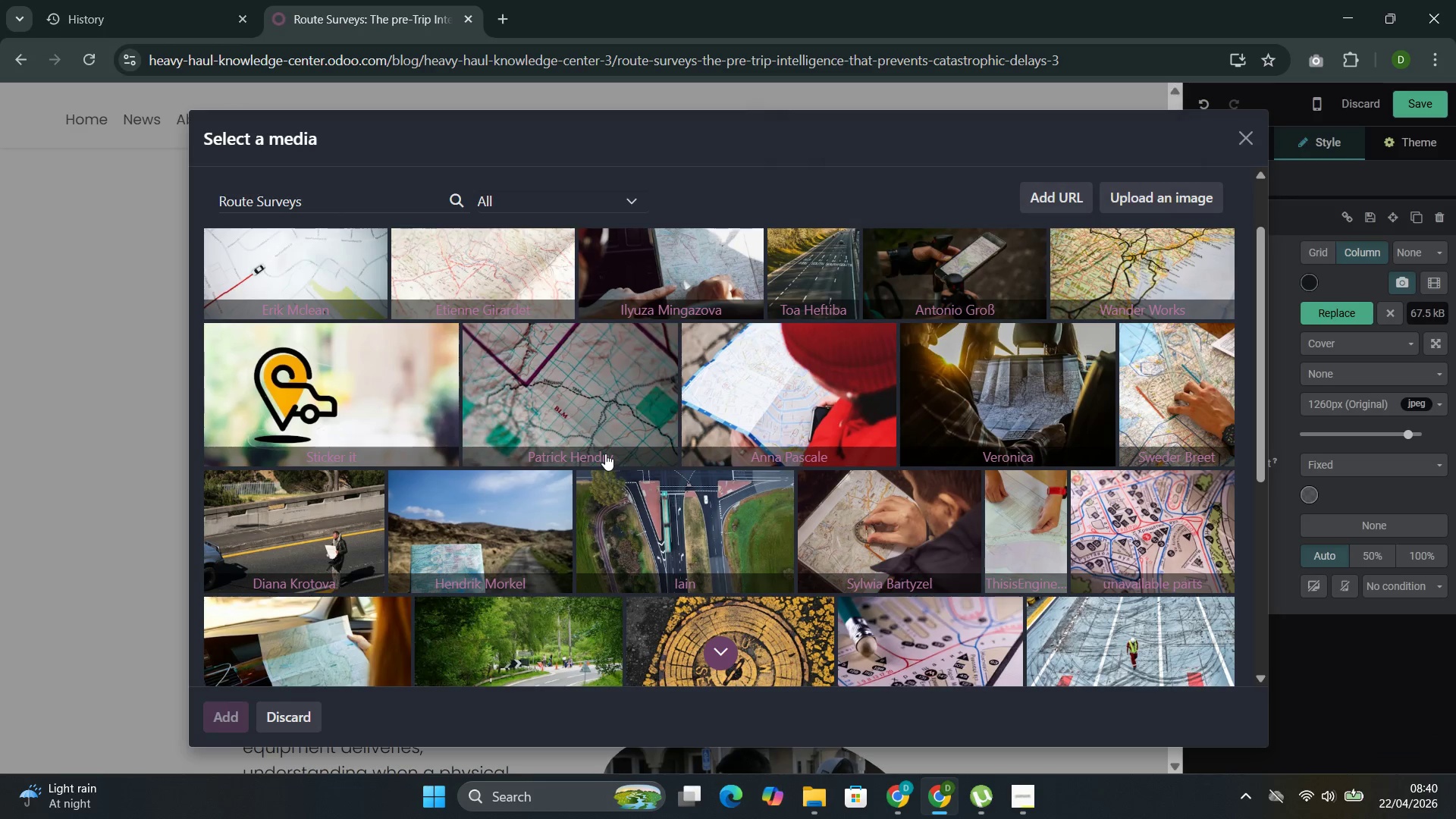 
wait(7.11)
 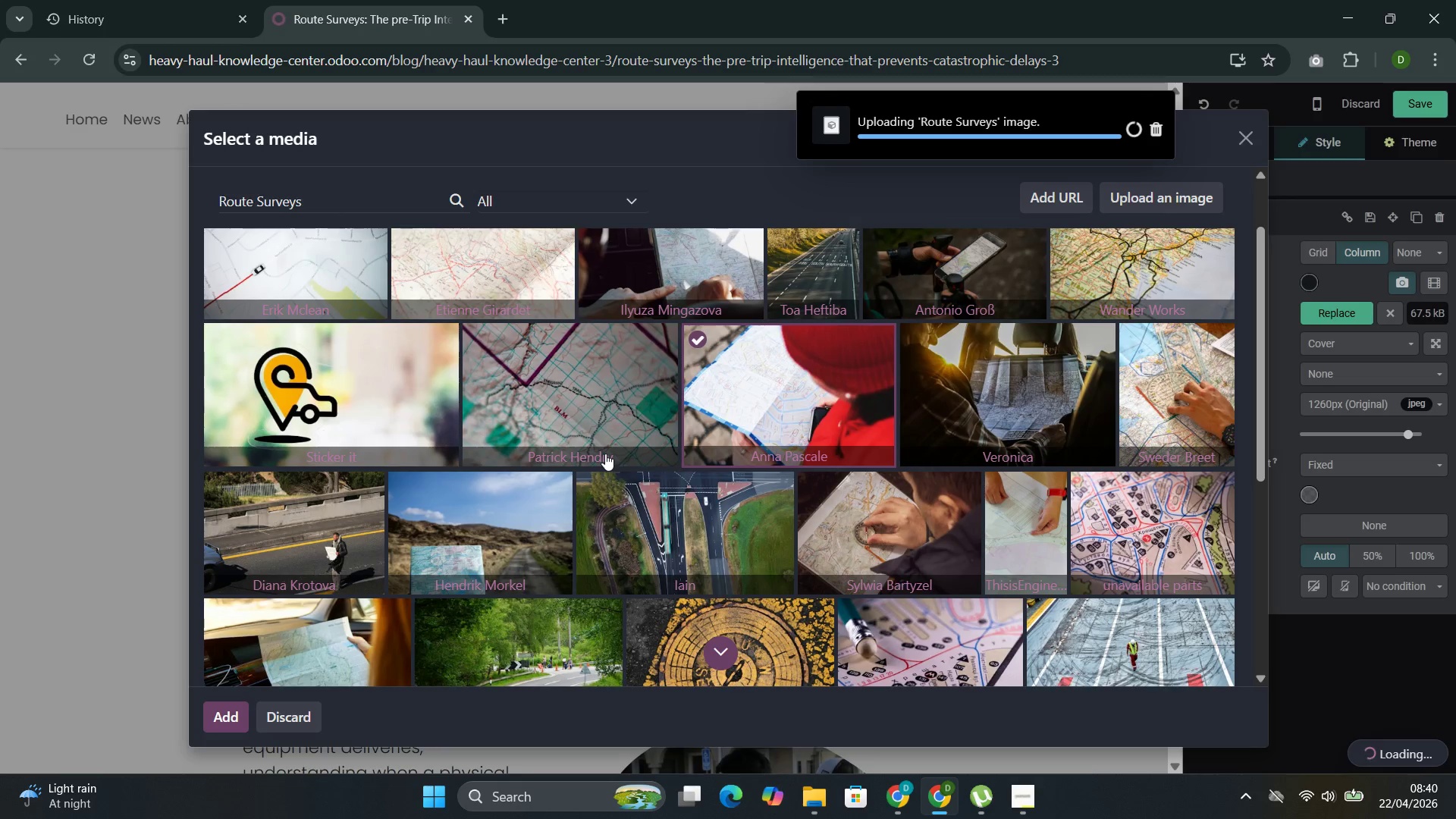 
scroll: coordinate [603, 453], scroll_direction: down, amount: 4.0
 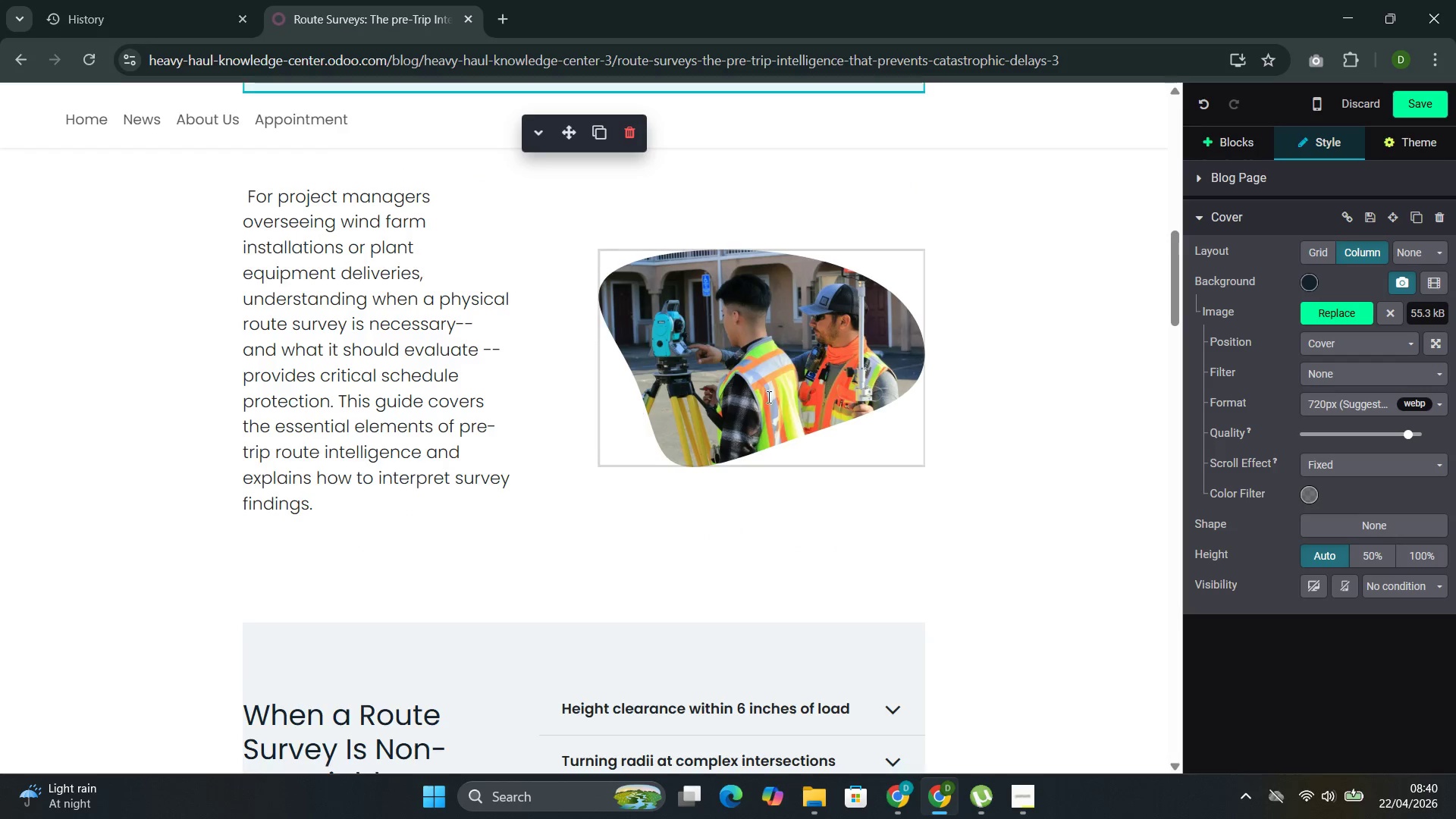 
left_click([764, 404])
 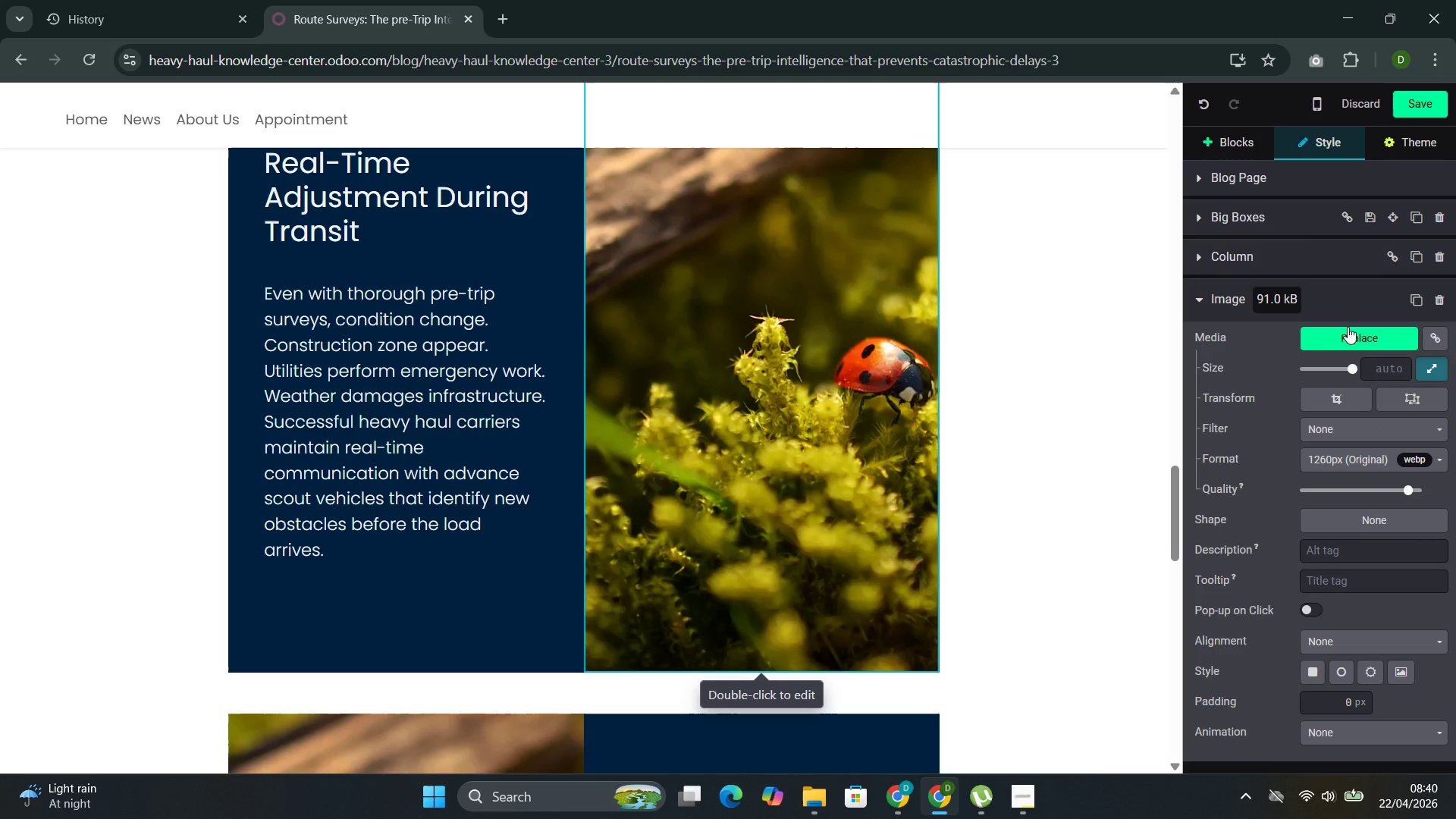 
scroll: coordinate [763, 415], scroll_direction: down, amount: 18.0
 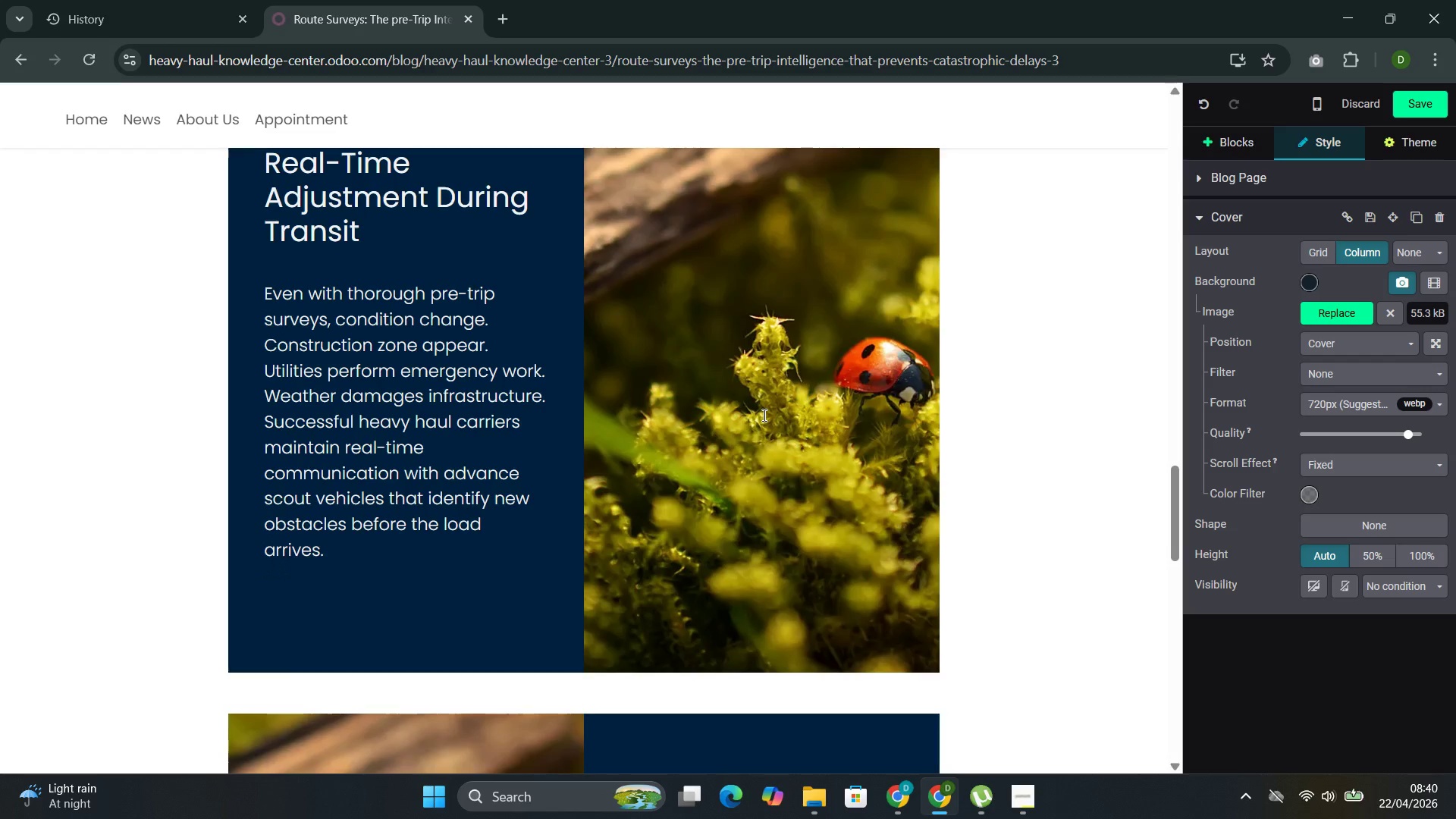 
left_click([1314, 341])
 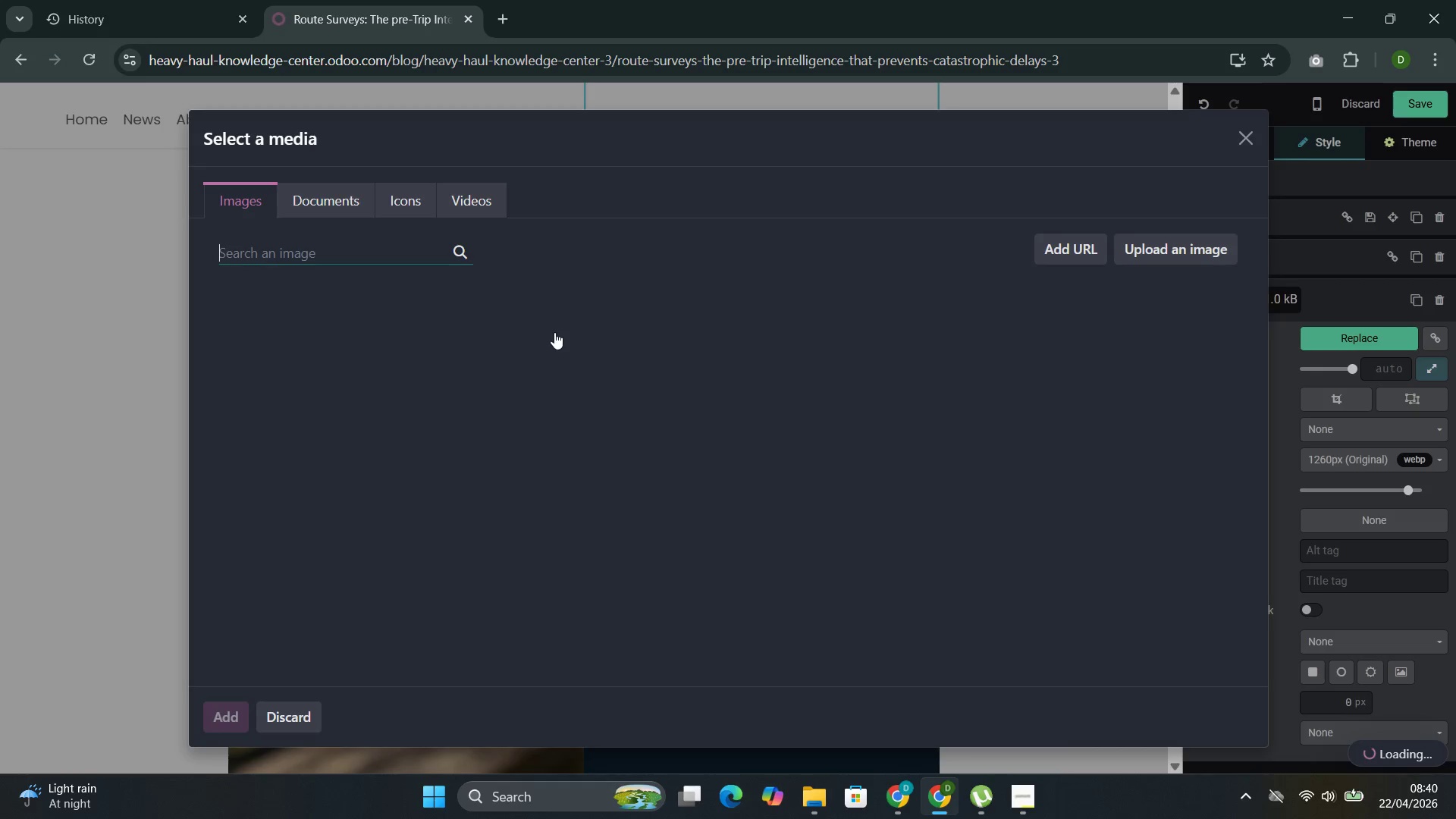 
left_click([391, 251])
 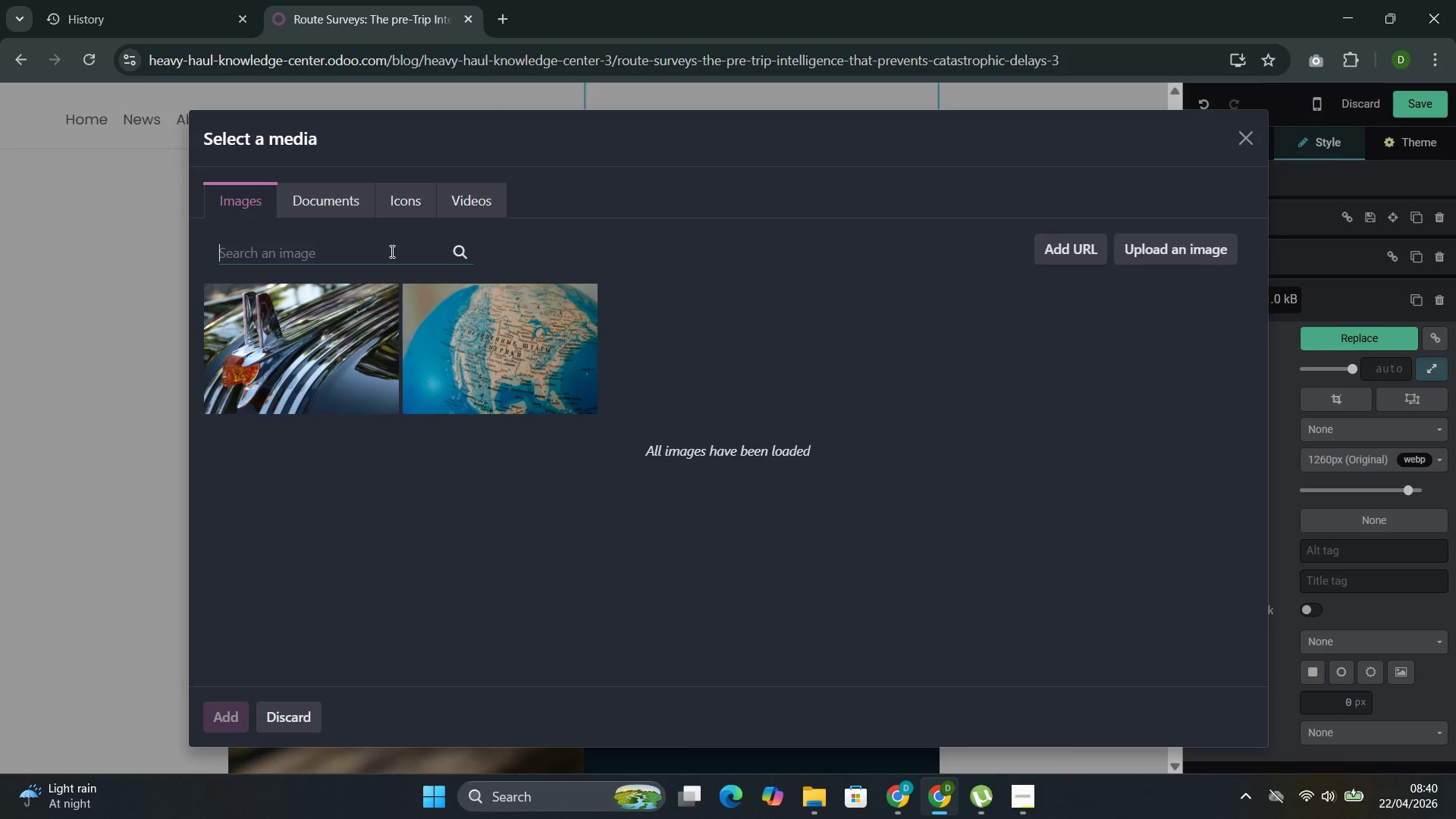 
key(Control+V)
 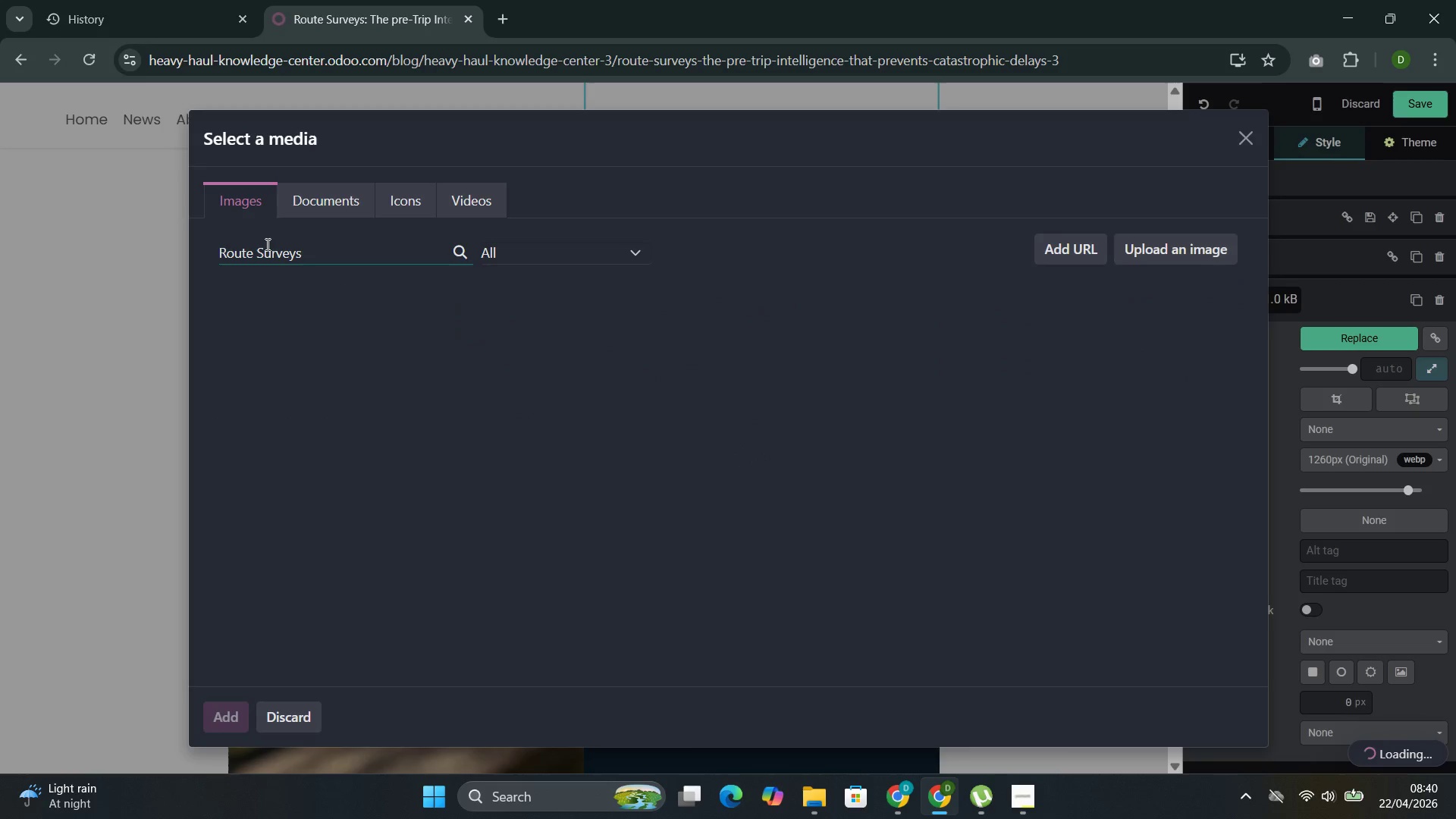 
left_click_drag(start_coordinate=[252, 255], to_coordinate=[167, 270])
 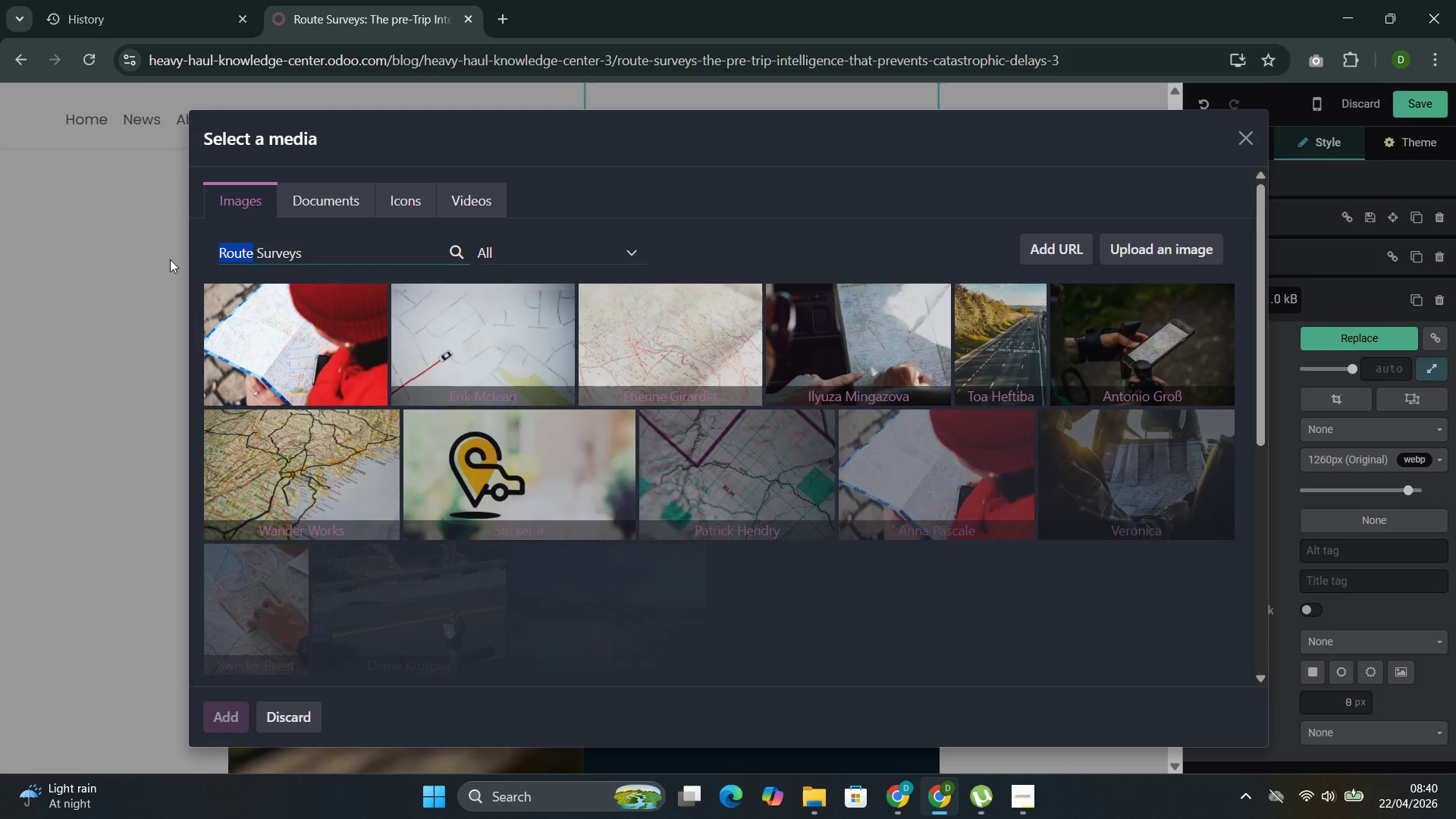 
key(Backspace)
 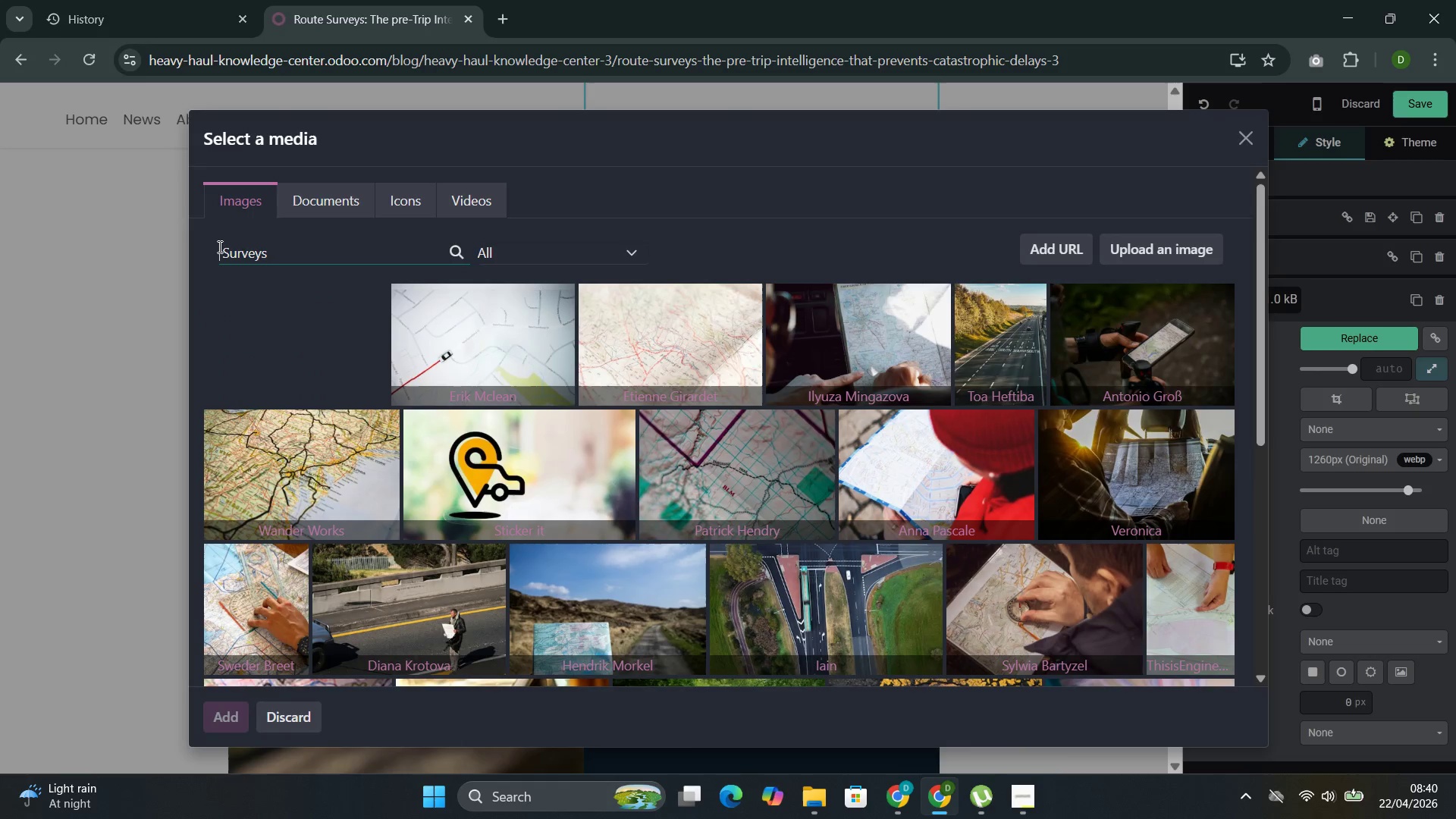 
left_click([221, 249])
 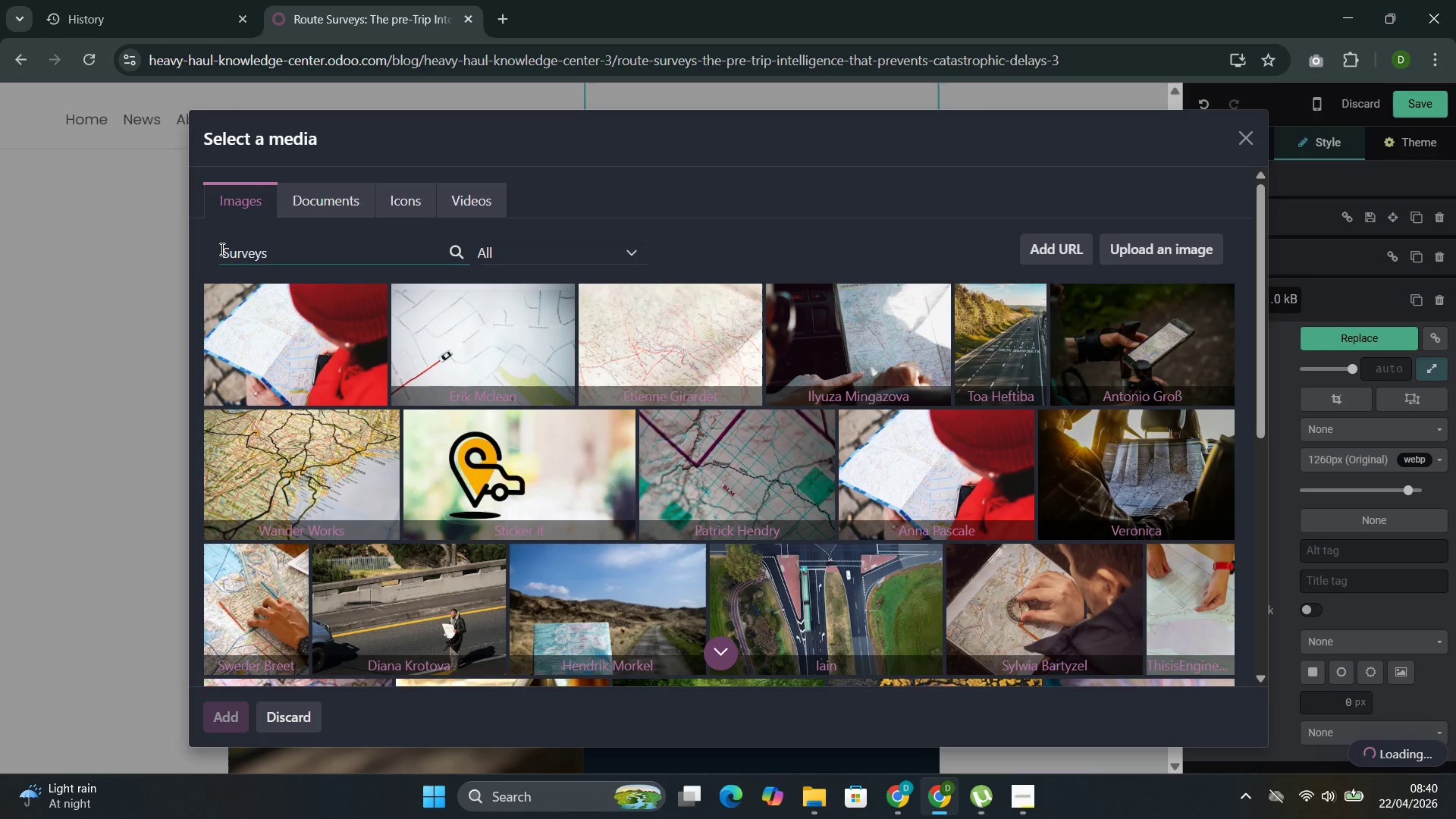 
key(Backspace)
 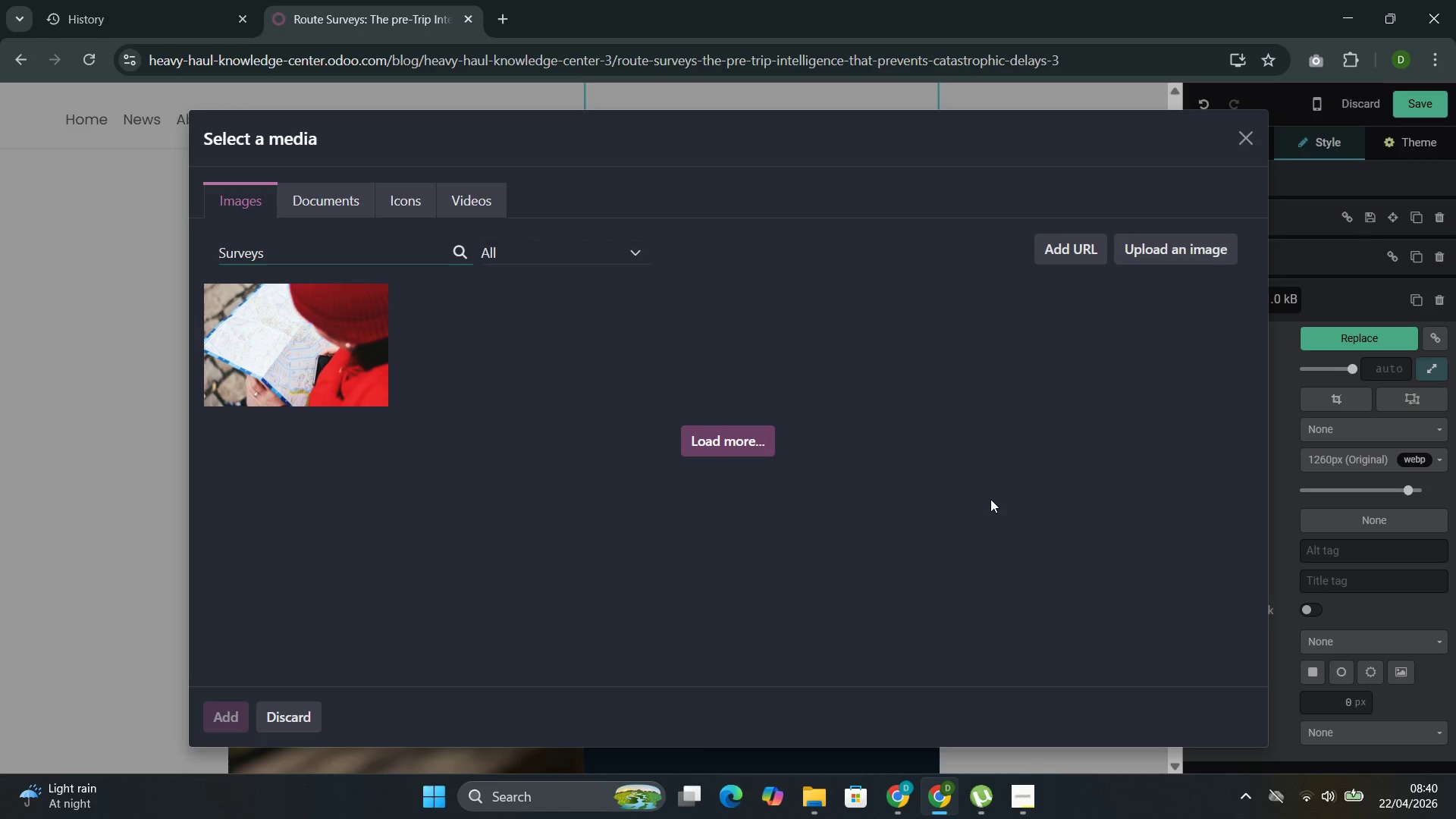 
wait(24.84)
 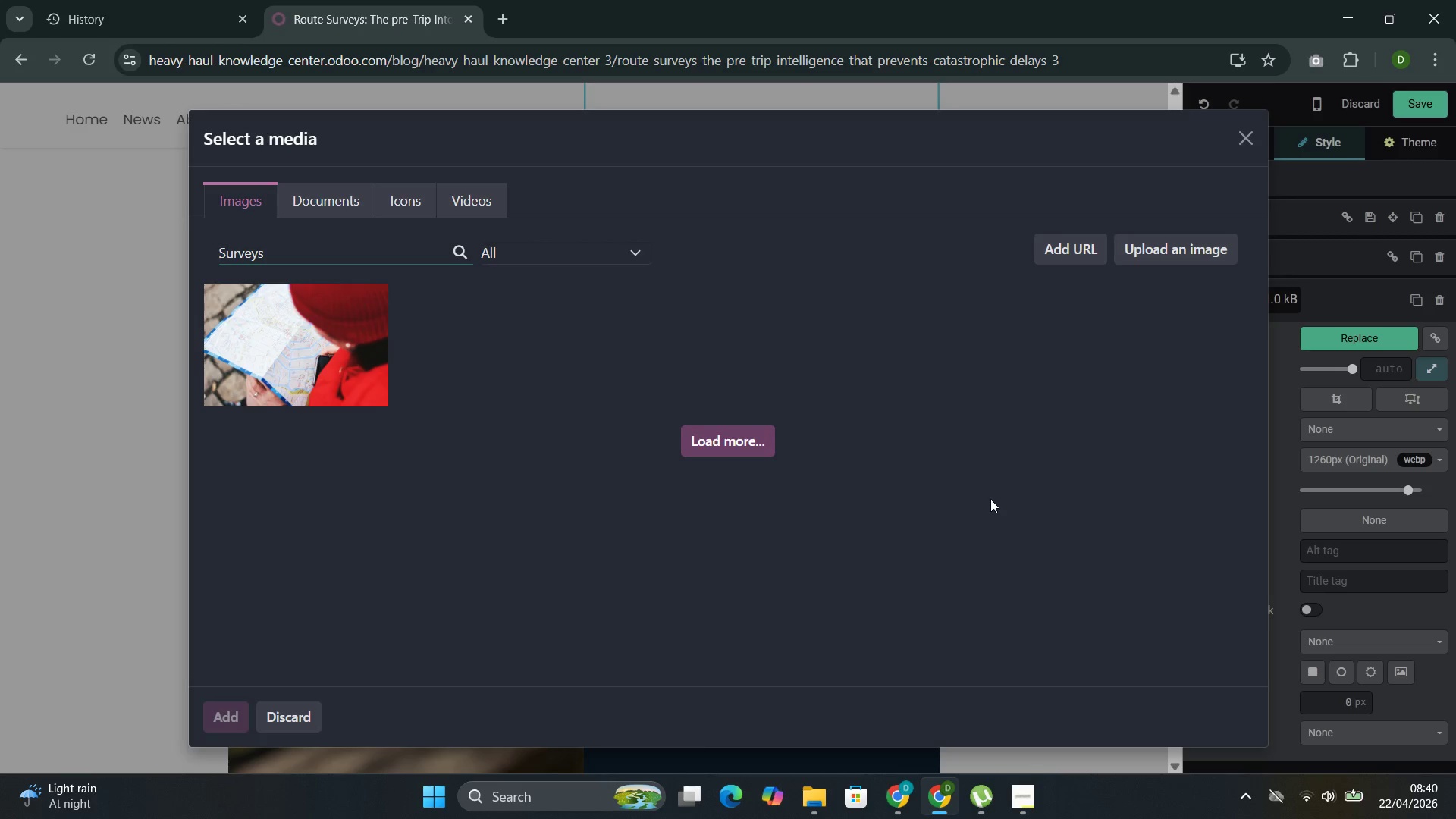 
left_click([322, 251])
 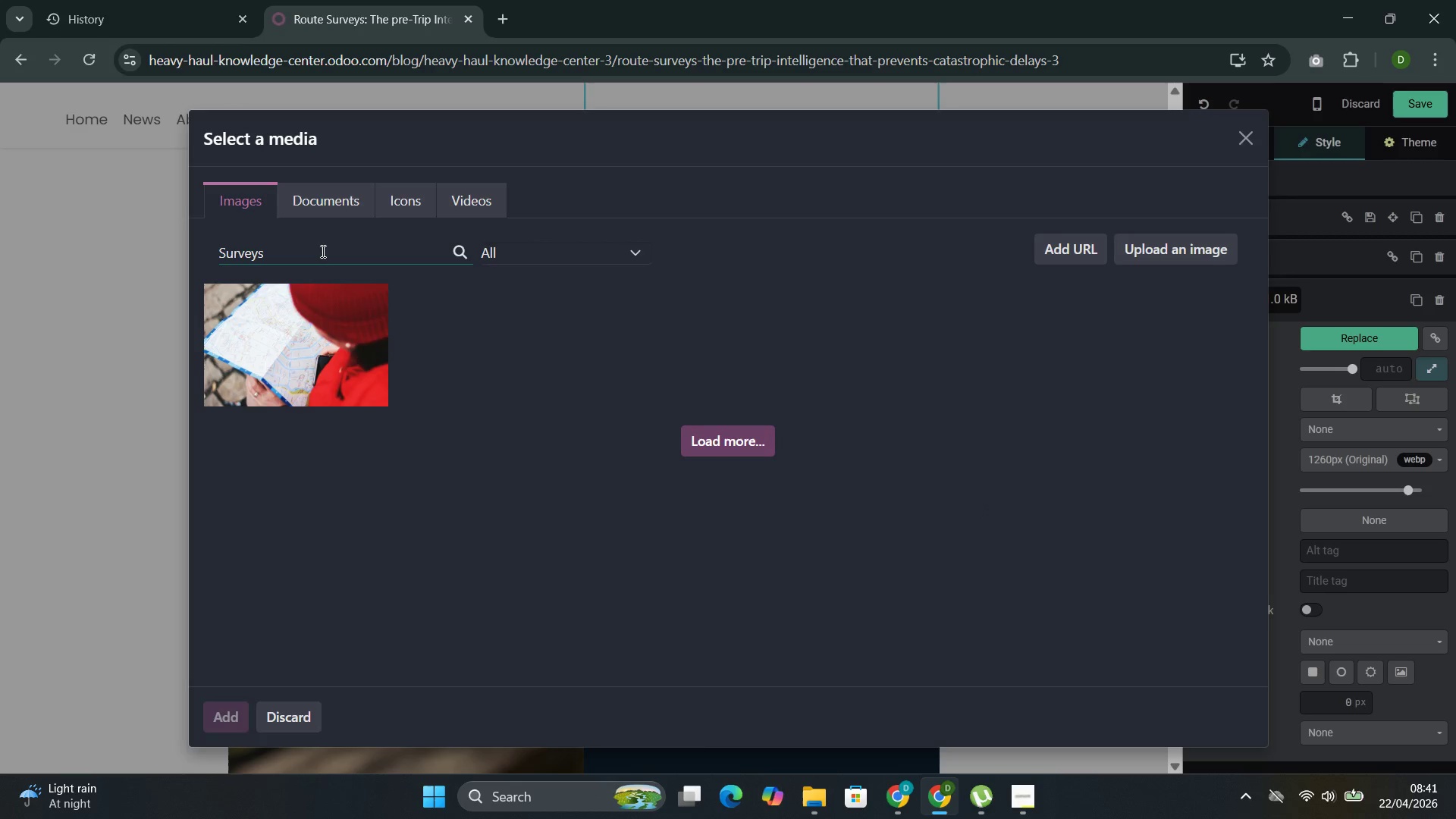 
type( team)
 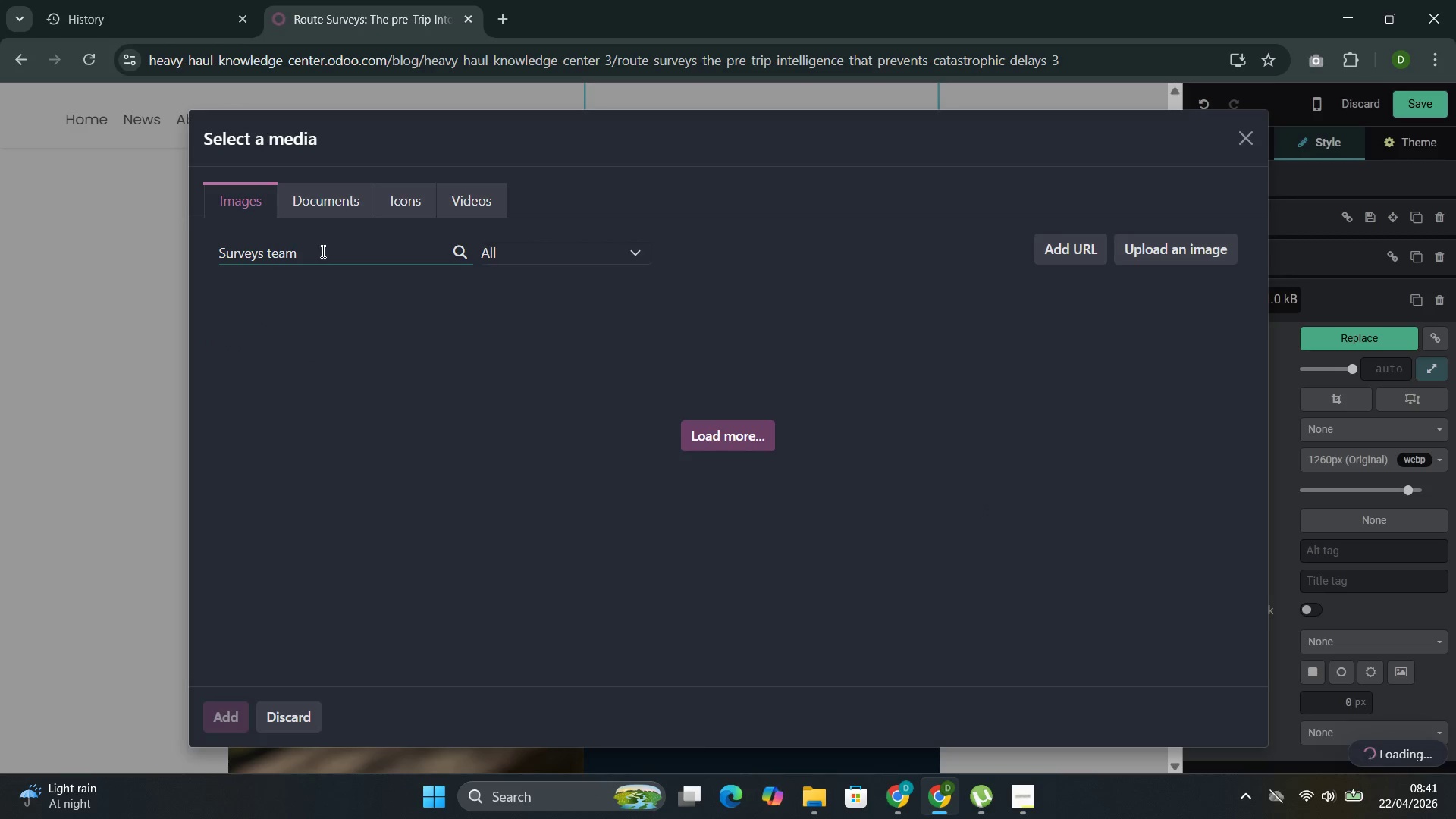 
left_click_drag(start_coordinate=[322, 251], to_coordinate=[225, 251])
 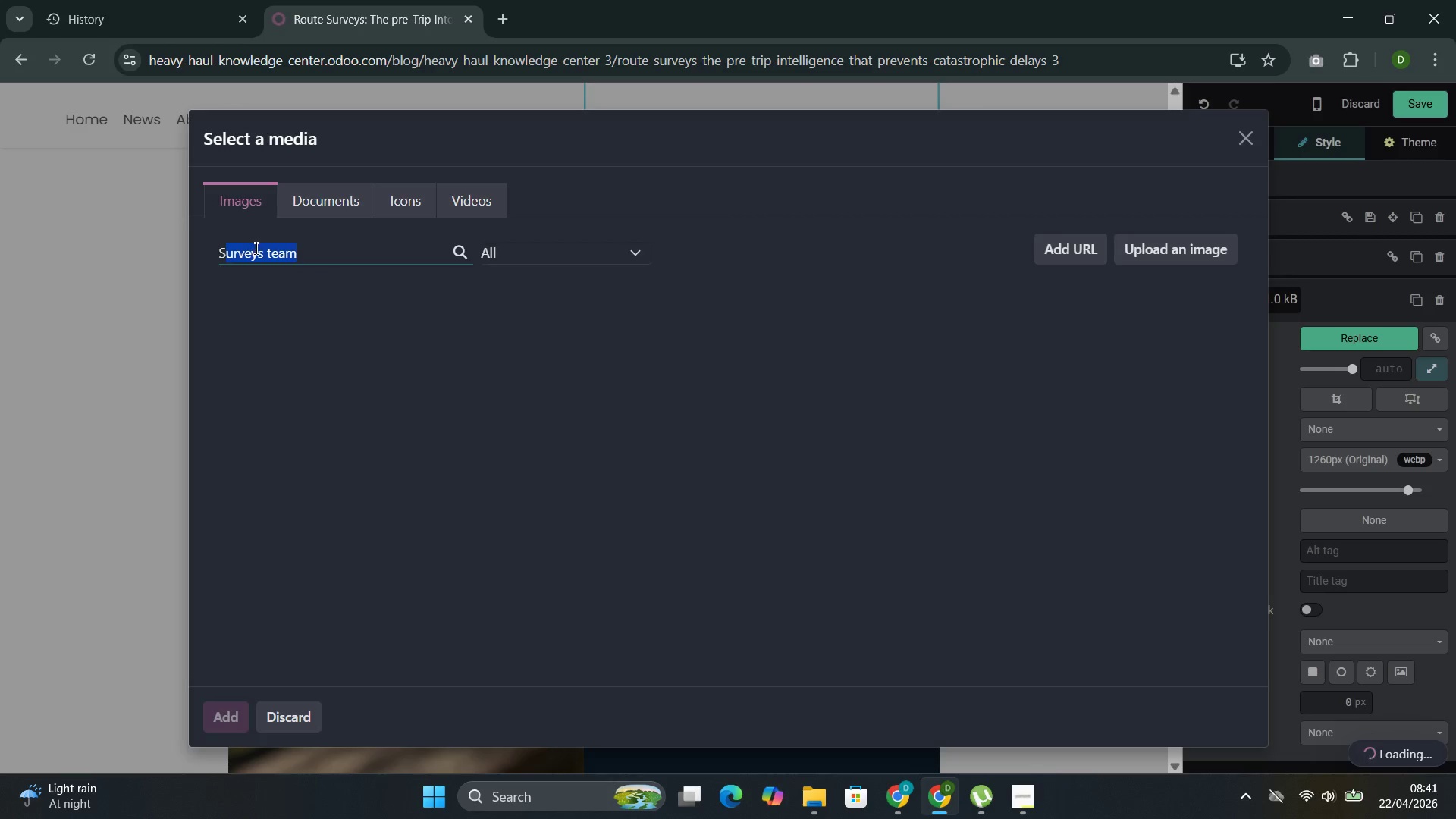 
double_click([255, 247])
 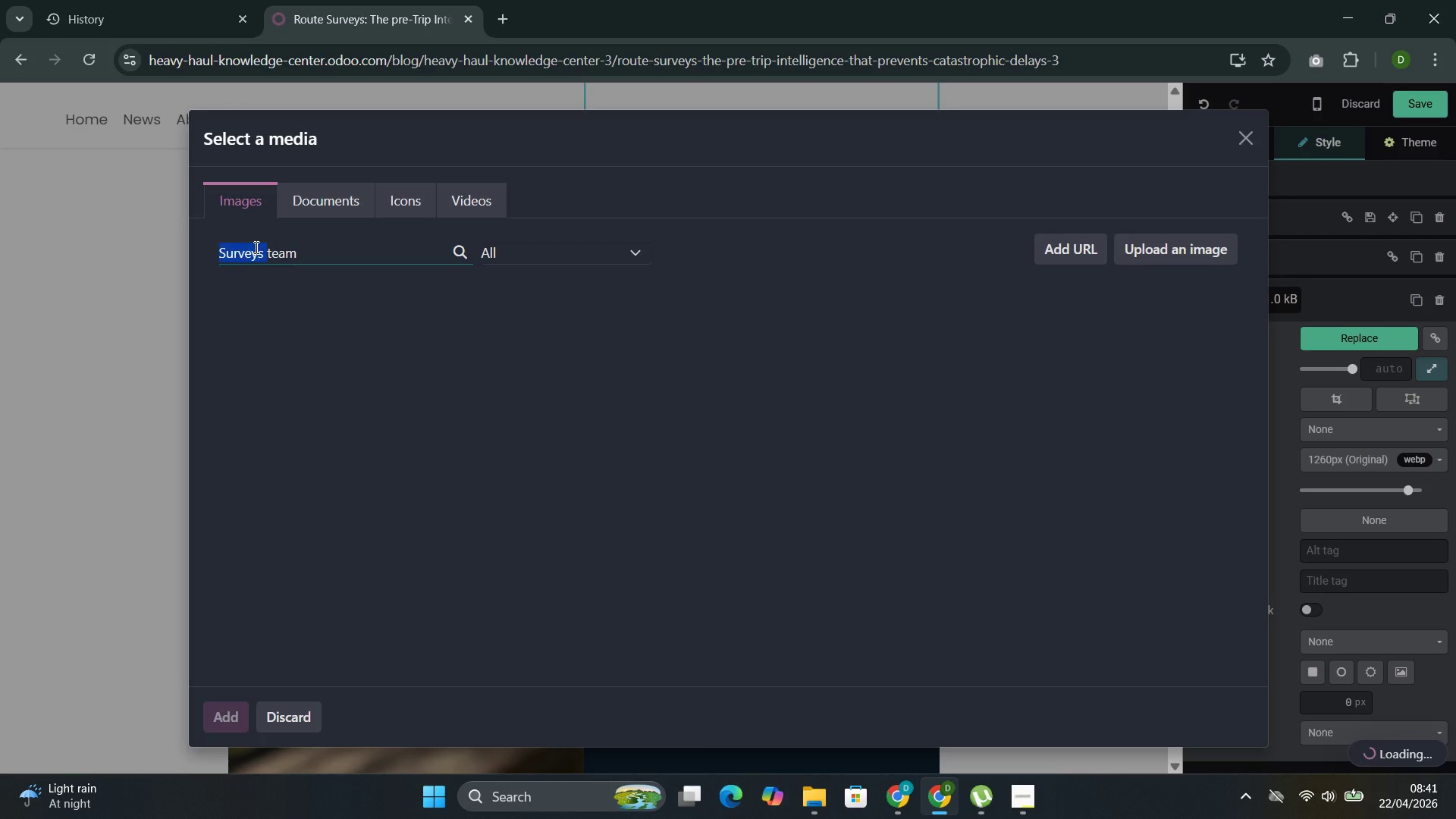 
triple_click([255, 247])
 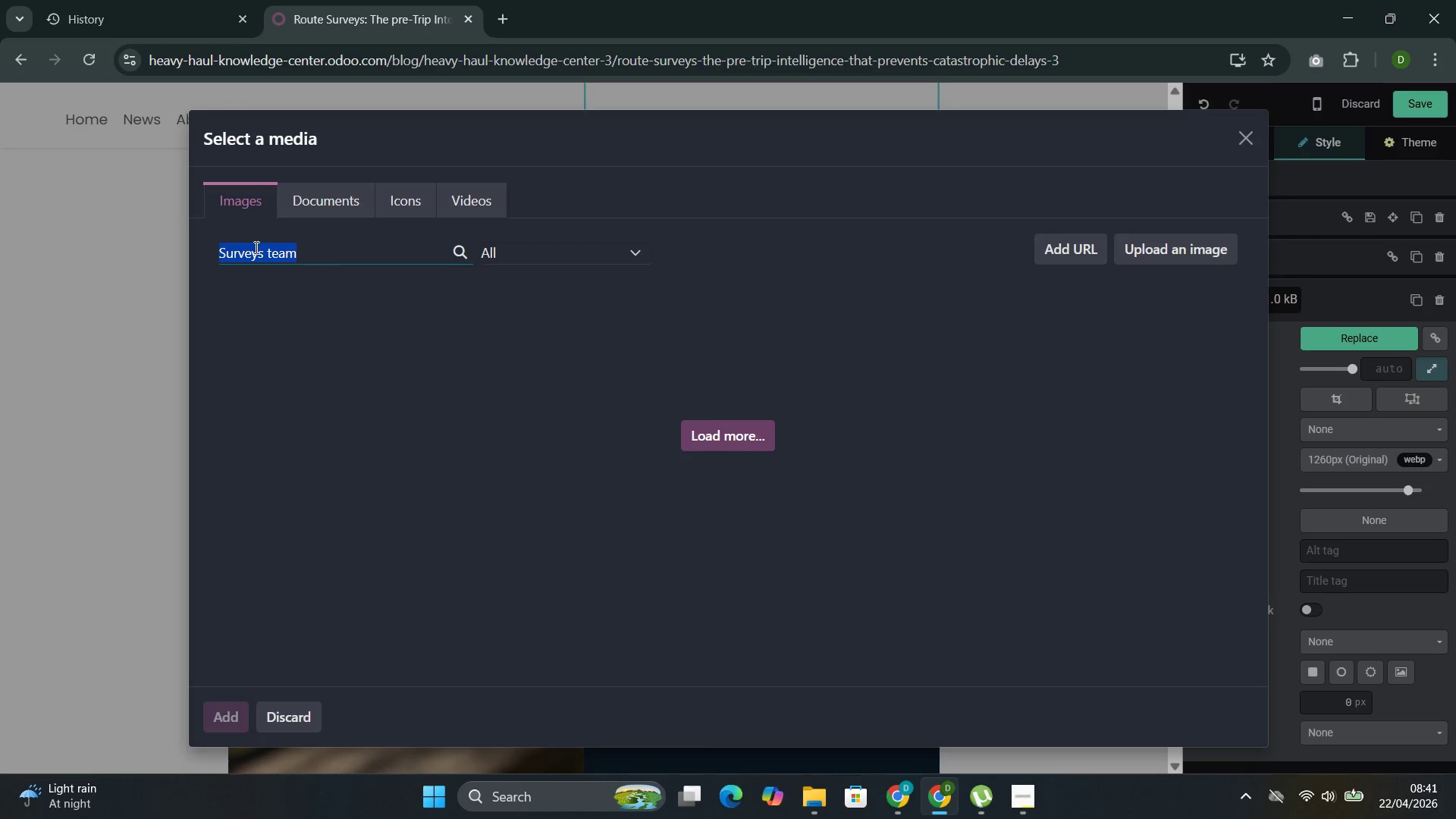 
key(Control+C)
 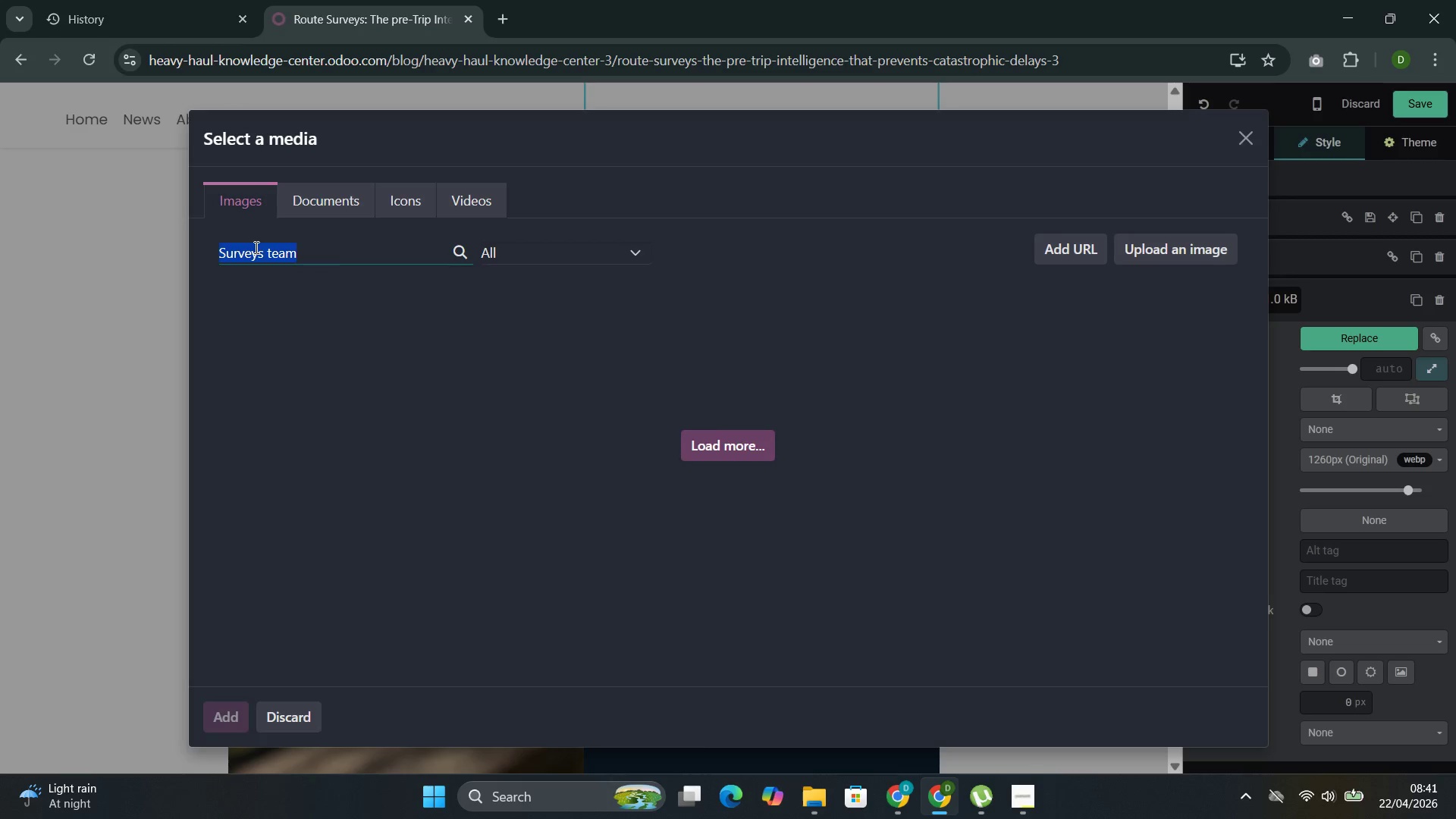 
key(Control+C)
 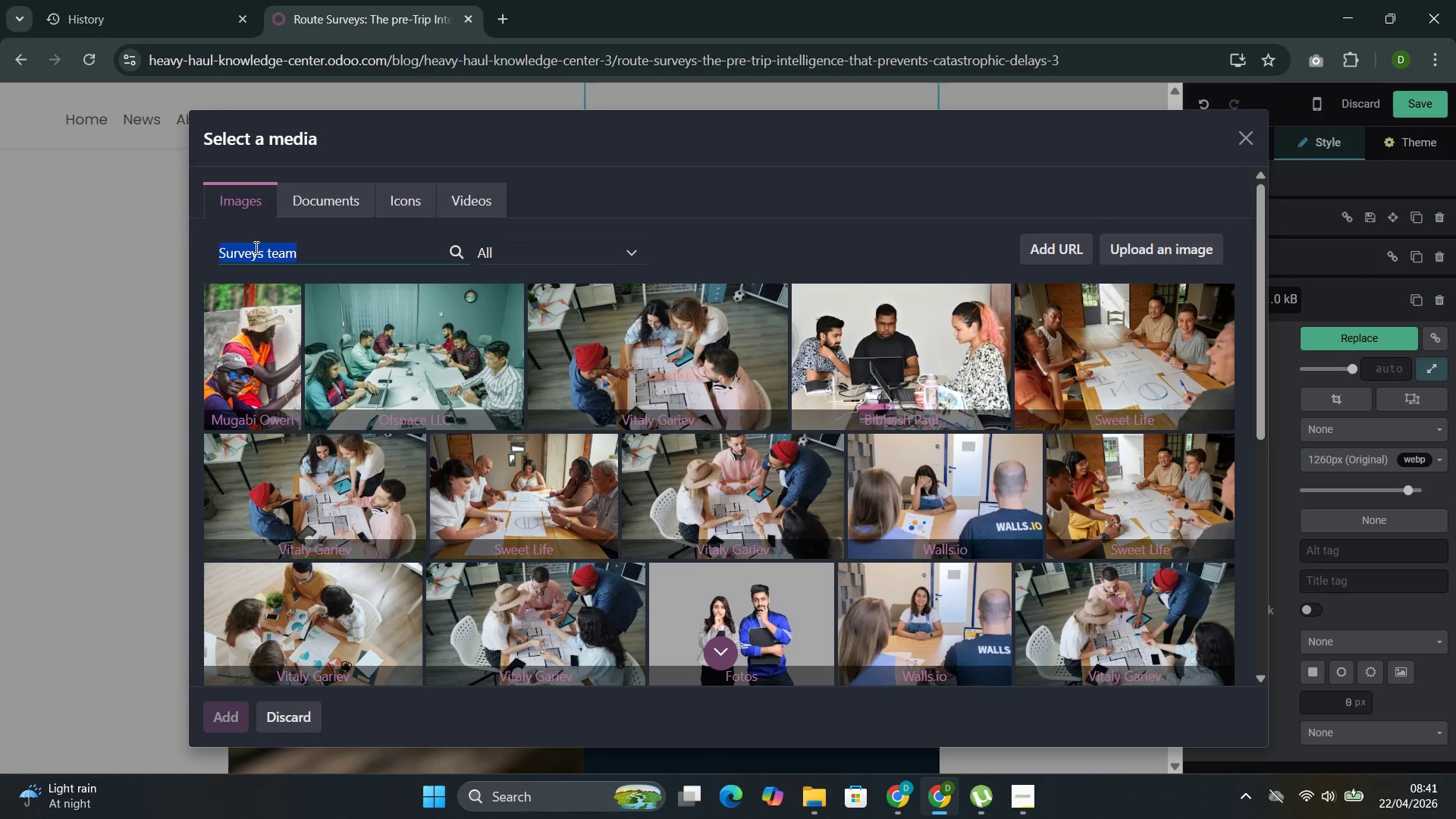 
wait(6.49)
 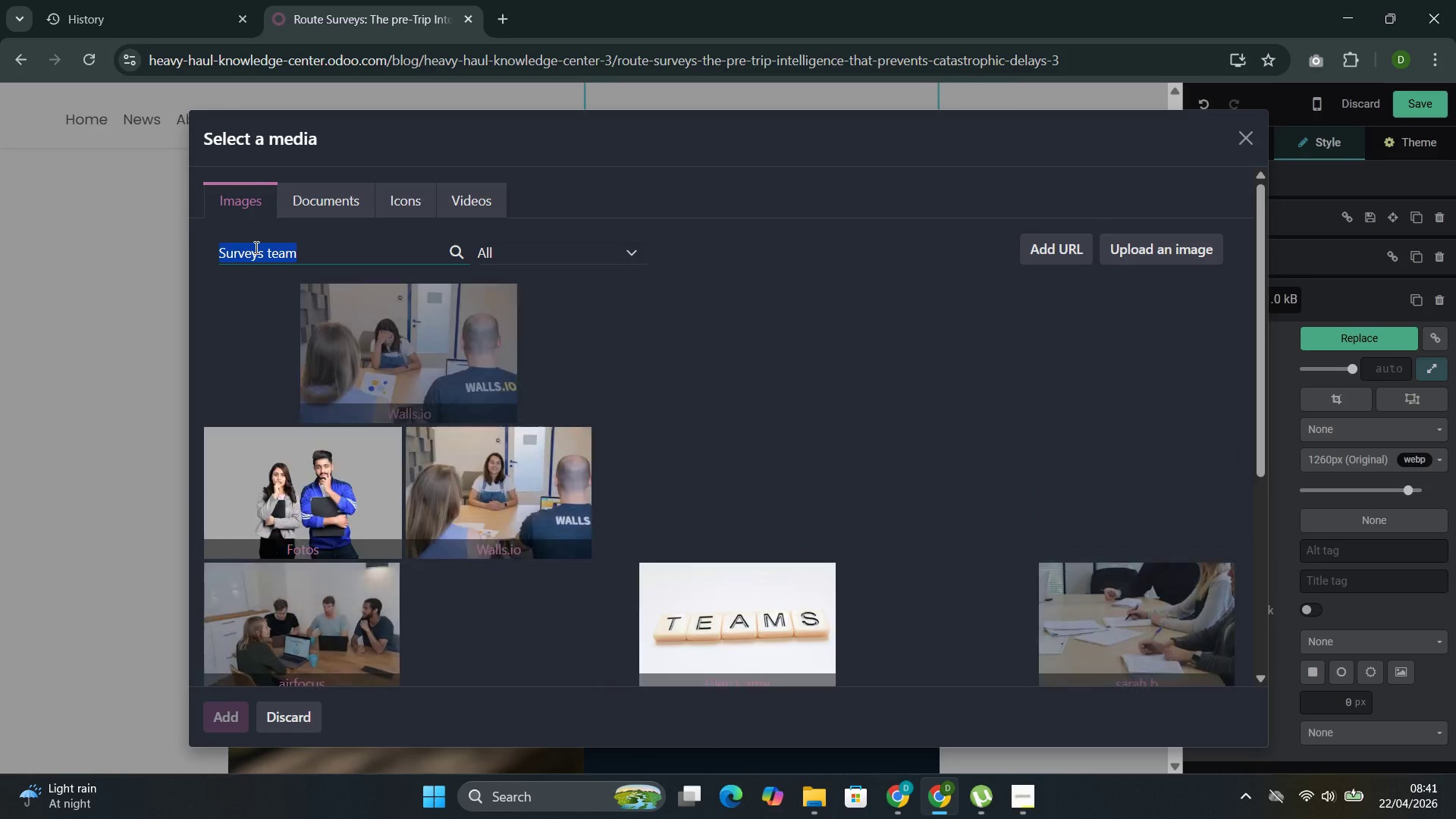 
scroll: coordinate [366, 379], scroll_direction: down, amount: 6.0
 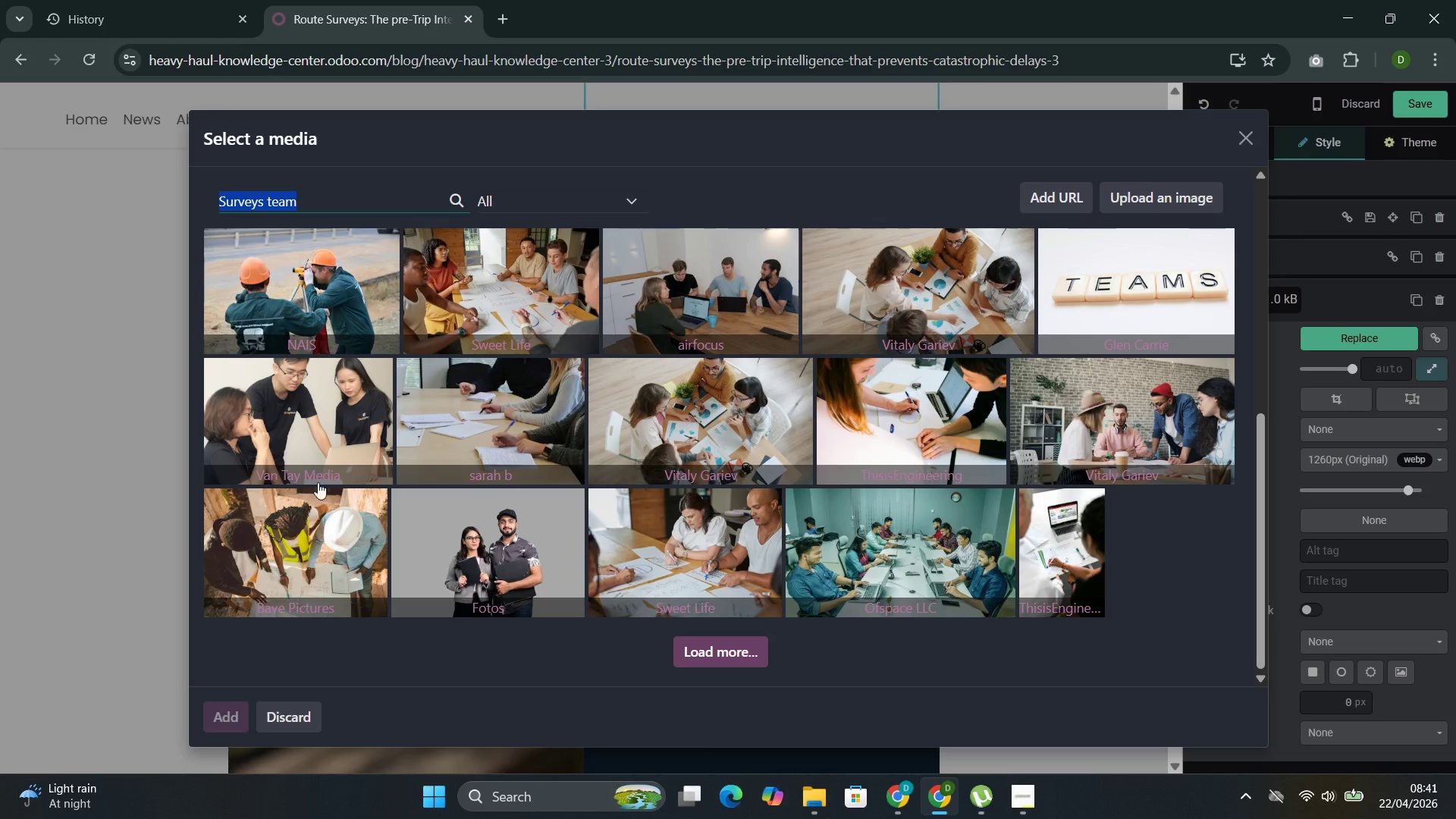 
left_click([254, 548])
 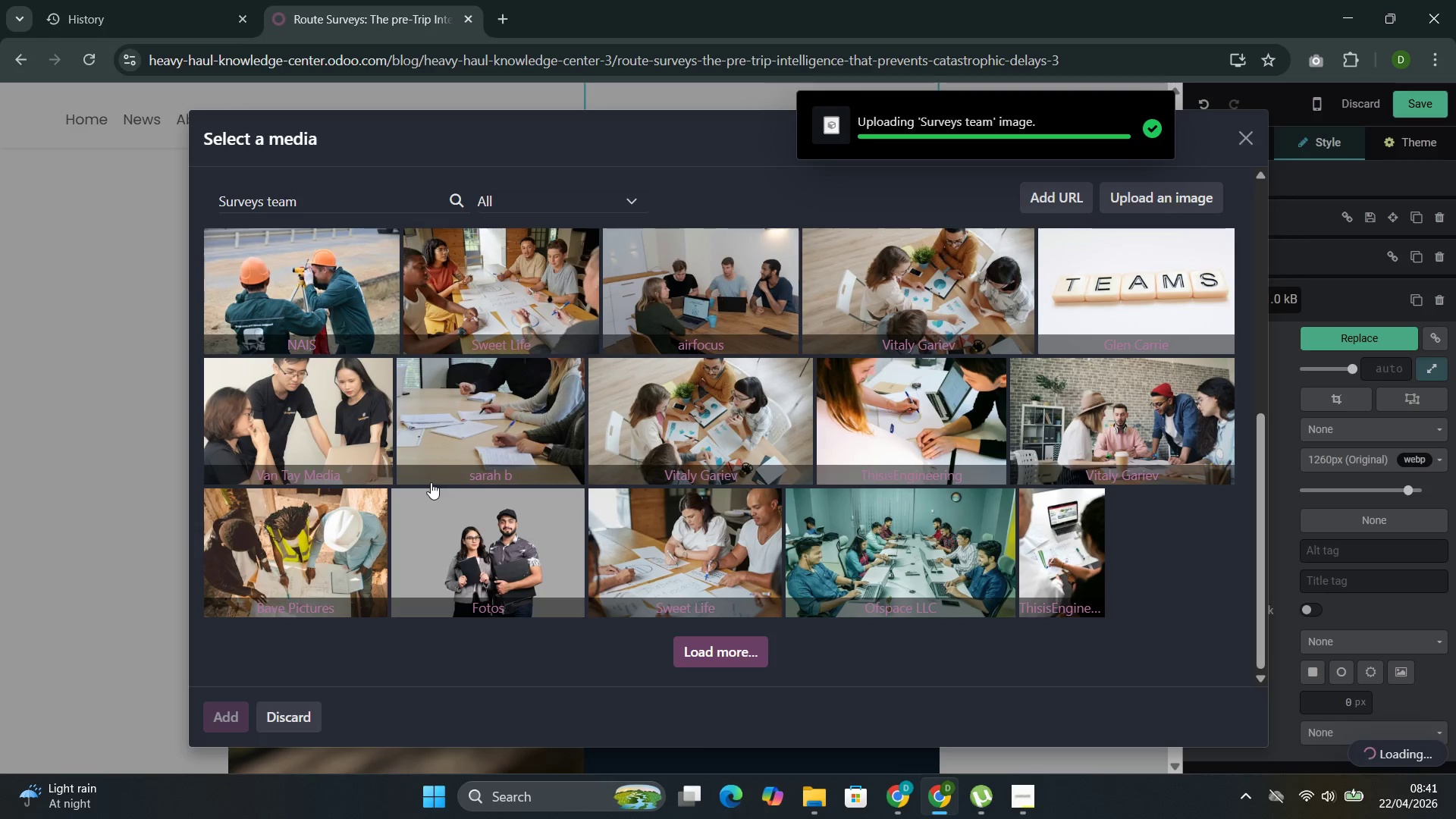 
wait(9.56)
 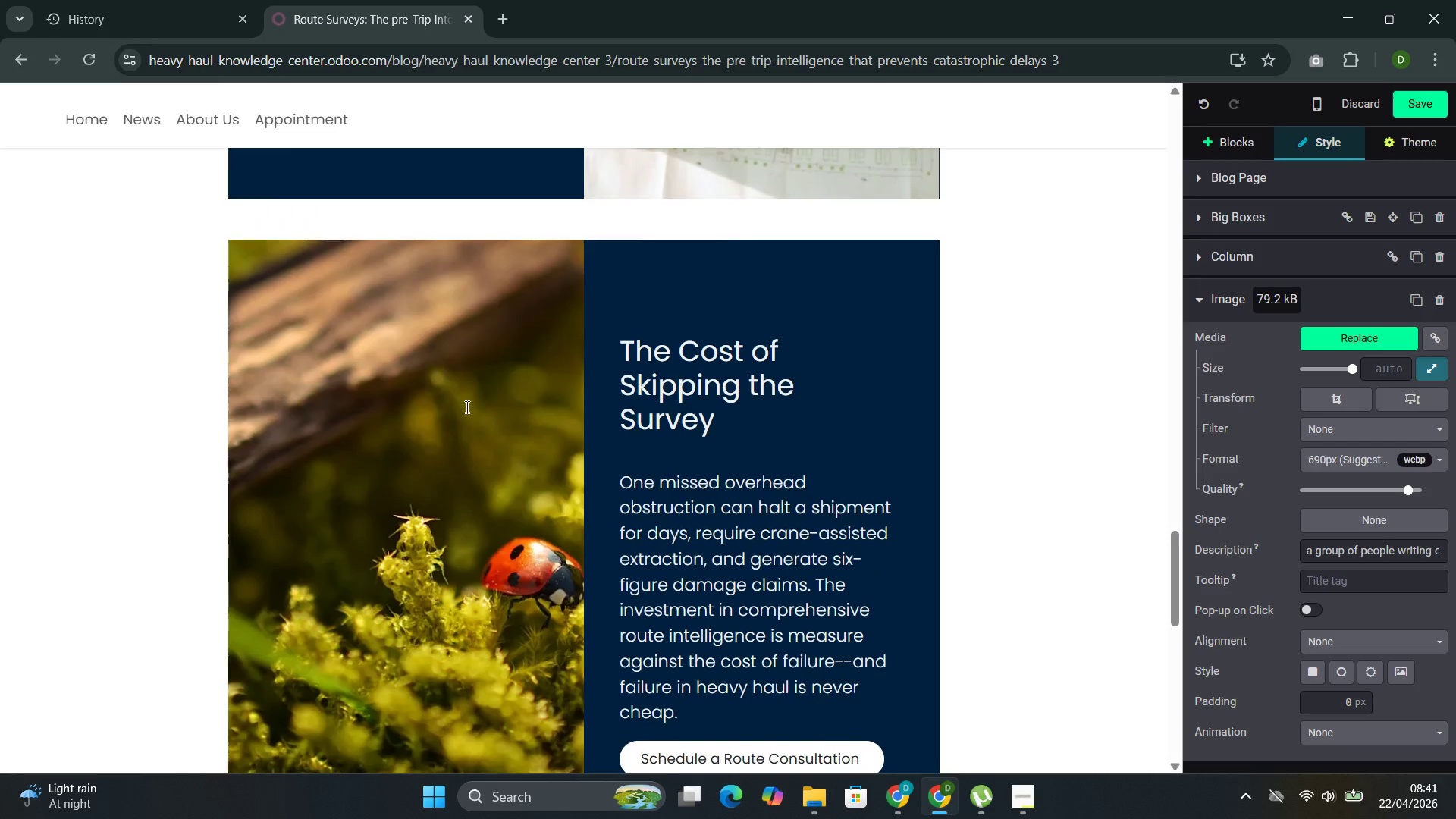 
left_click([460, 410])
 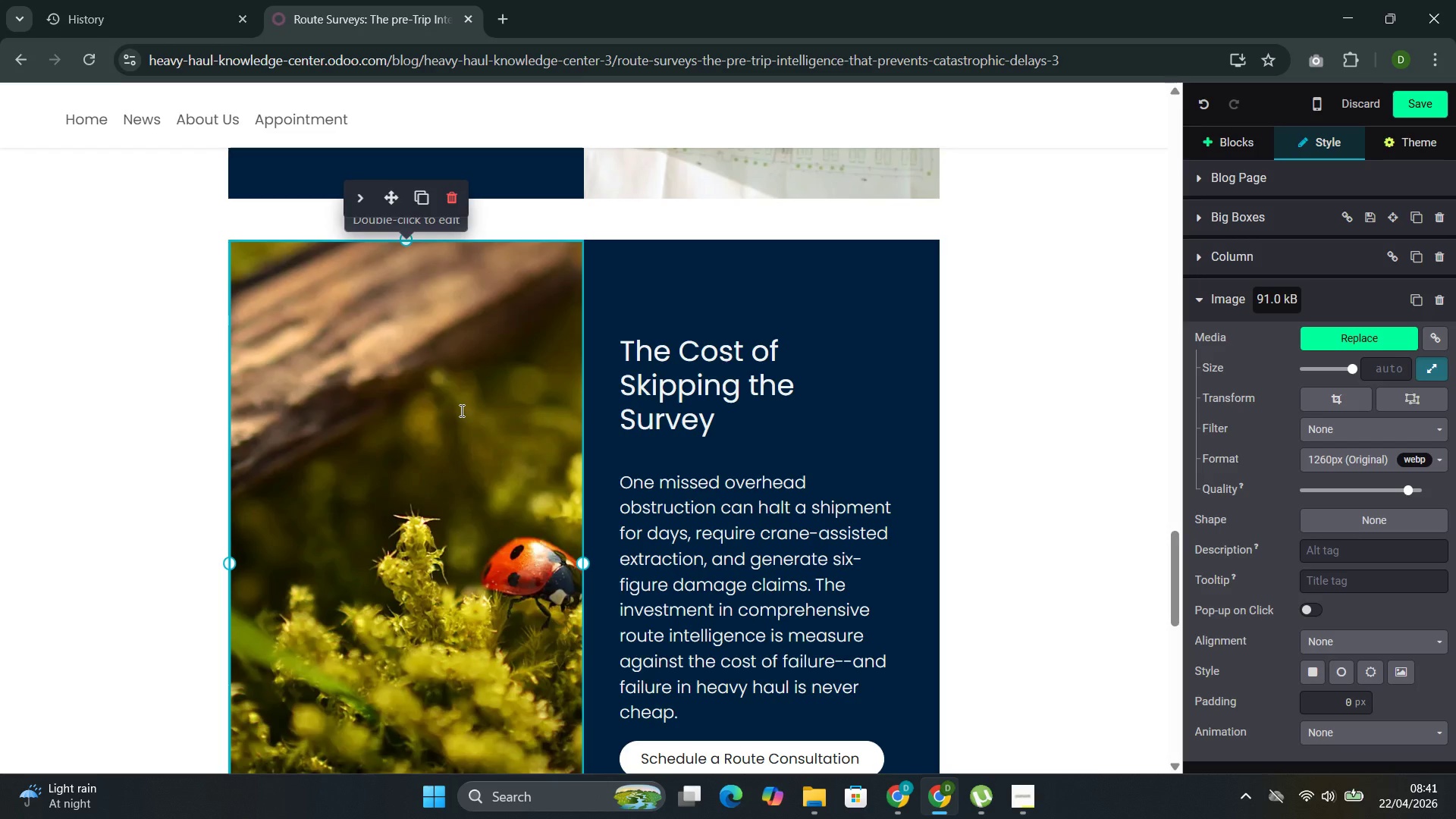 
scroll: coordinate [475, 398], scroll_direction: down, amount: 5.0
 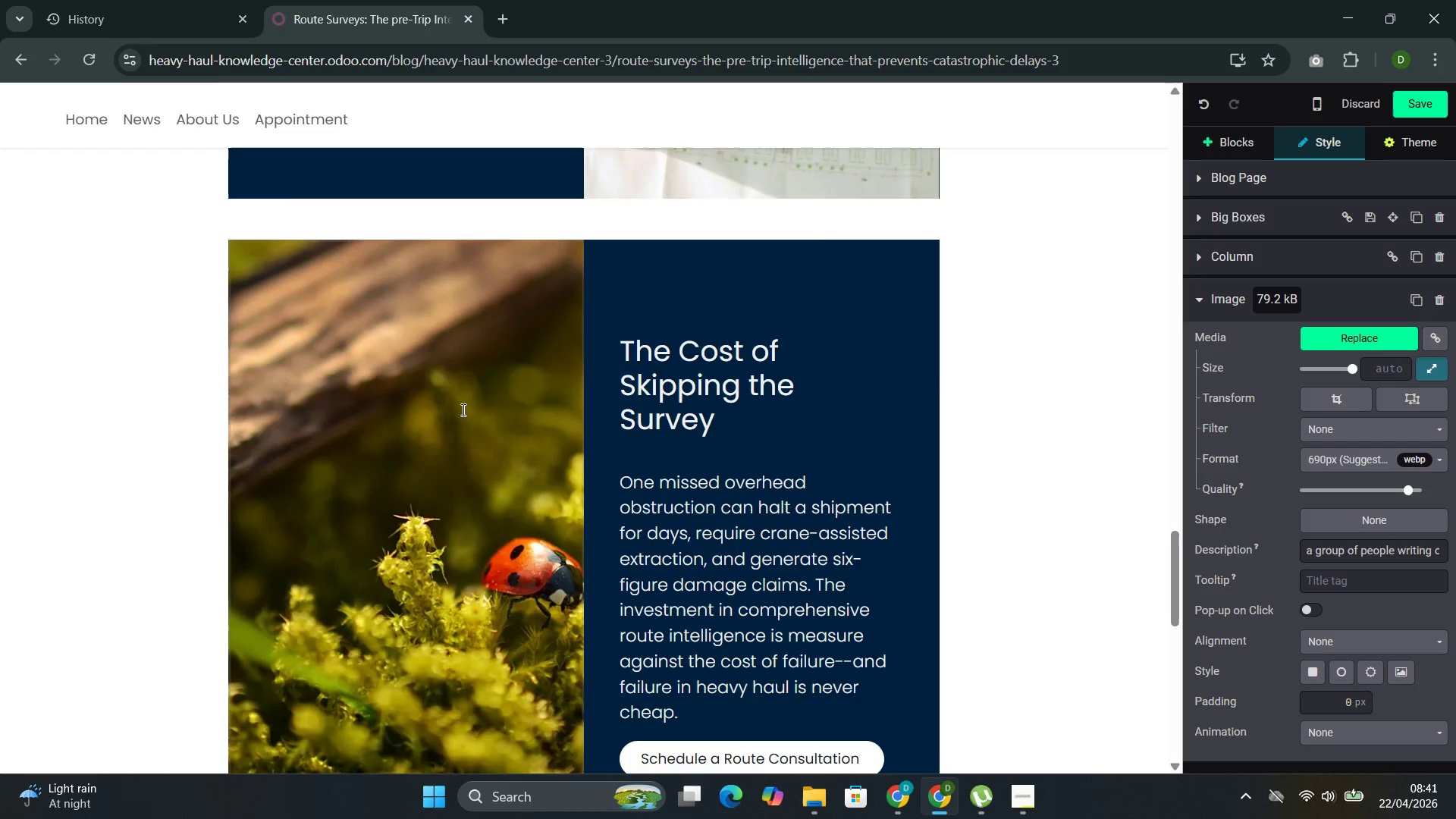 
double_click([460, 410])
 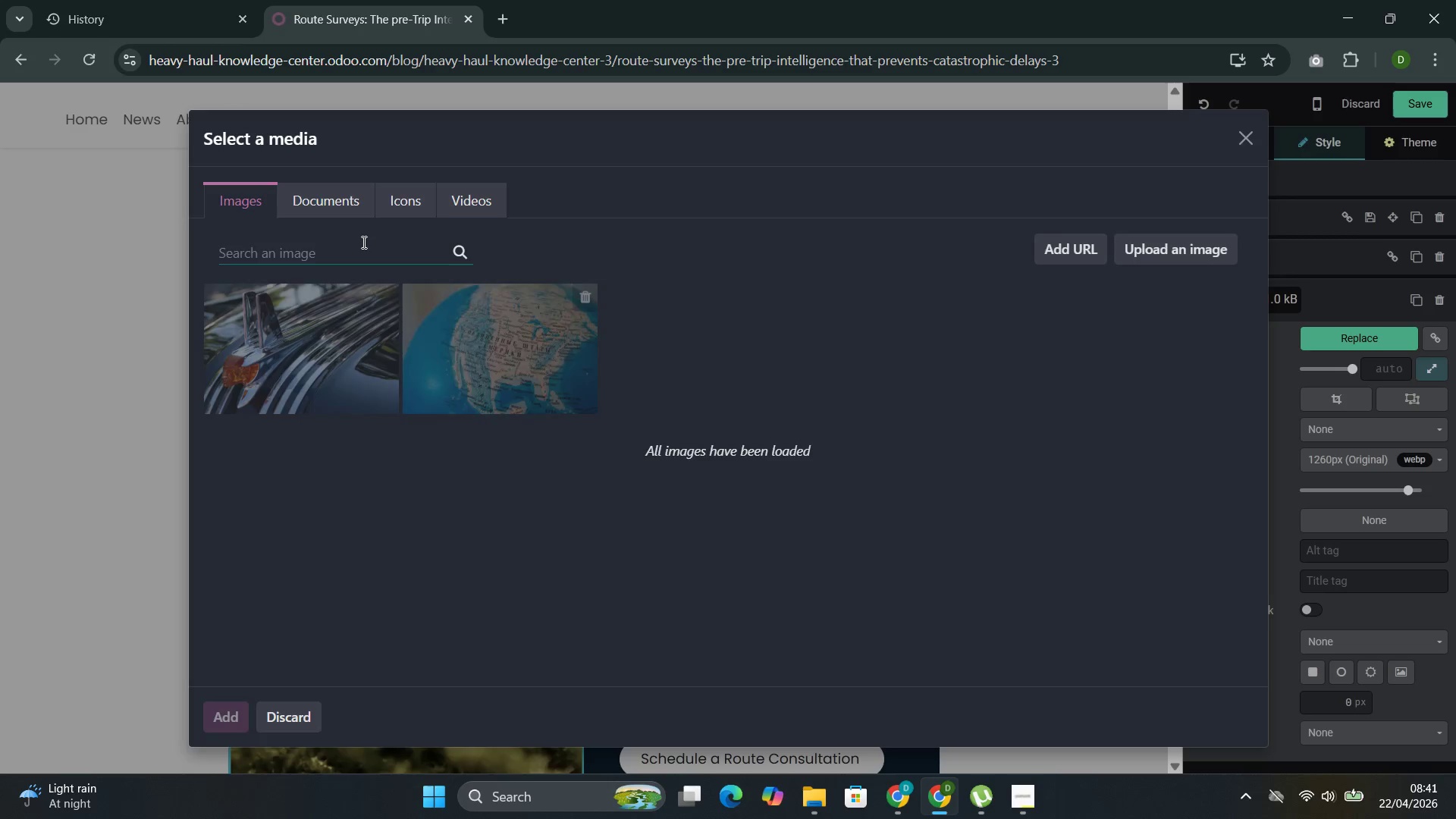 
left_click([362, 245])
 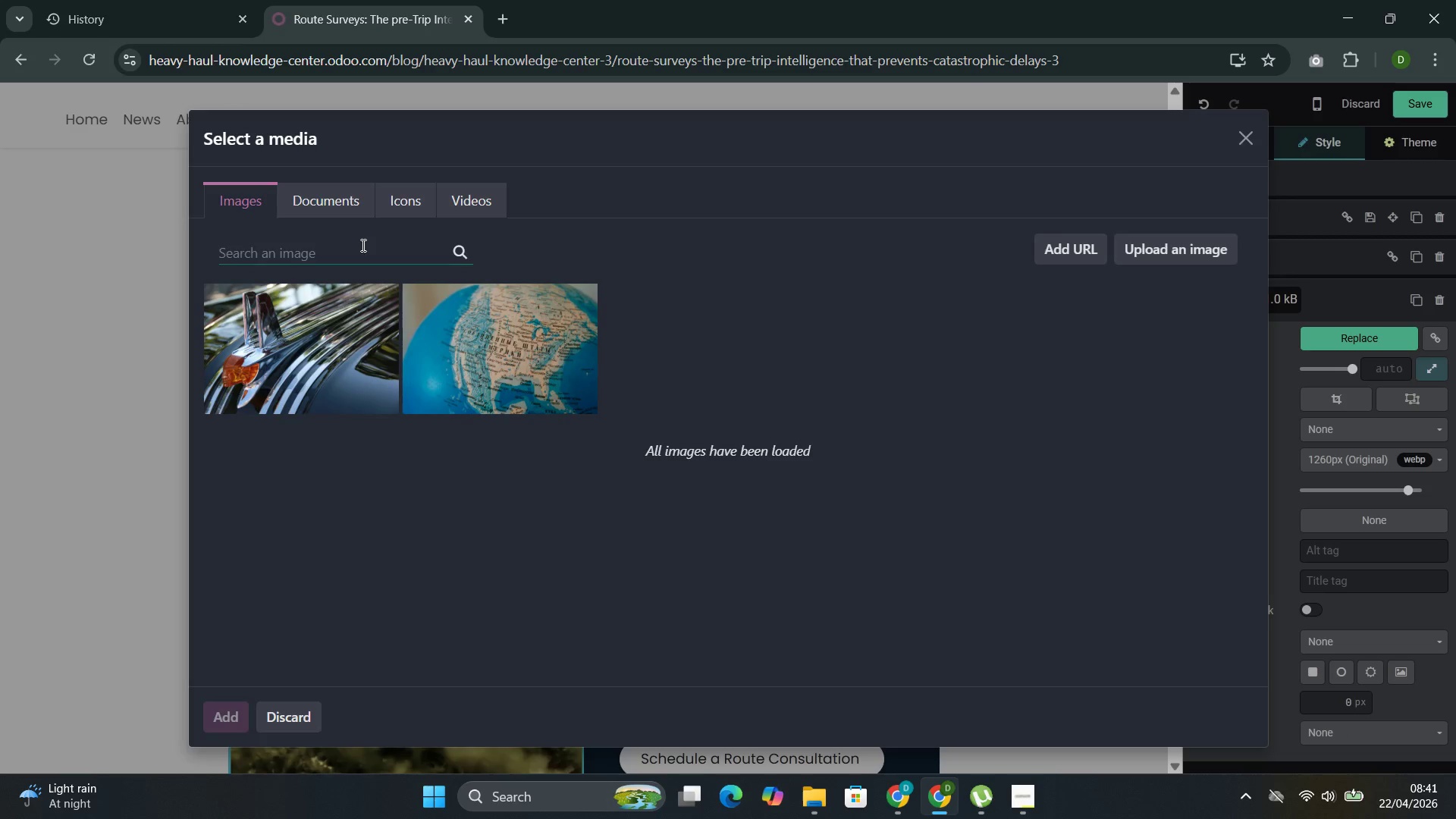 
key(Control+V)
 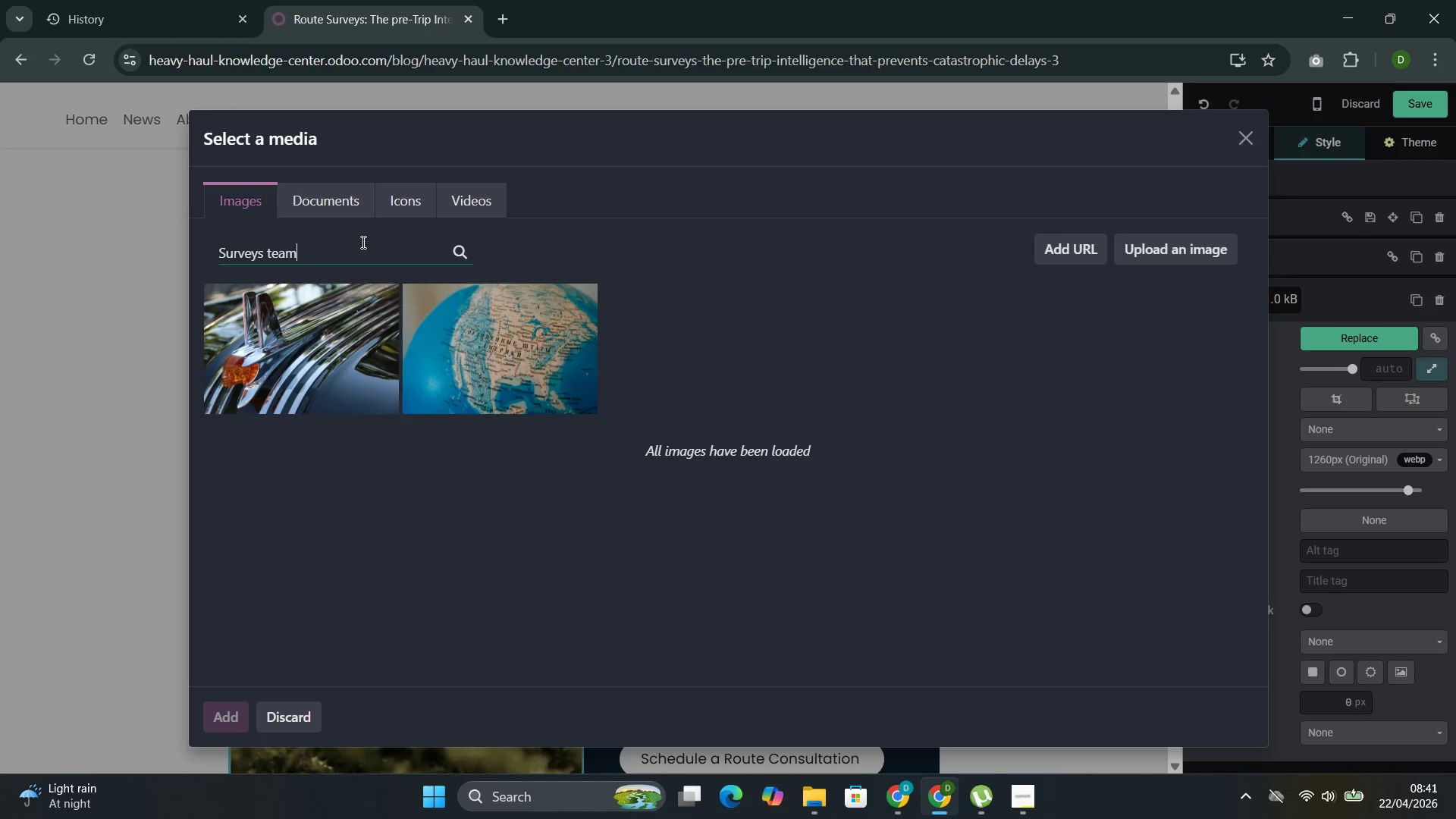 
key(Space)
 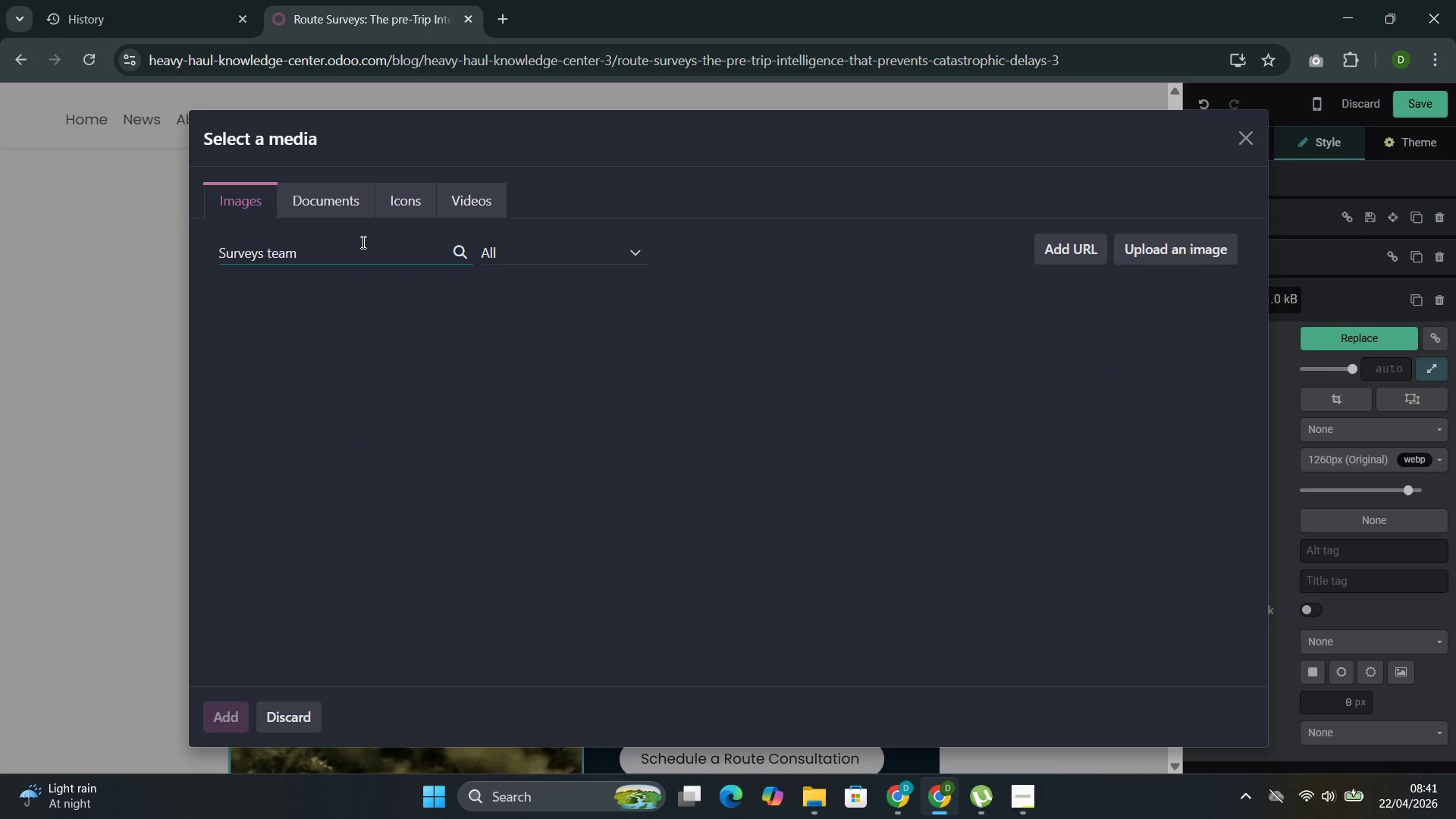 
wait(5.03)
 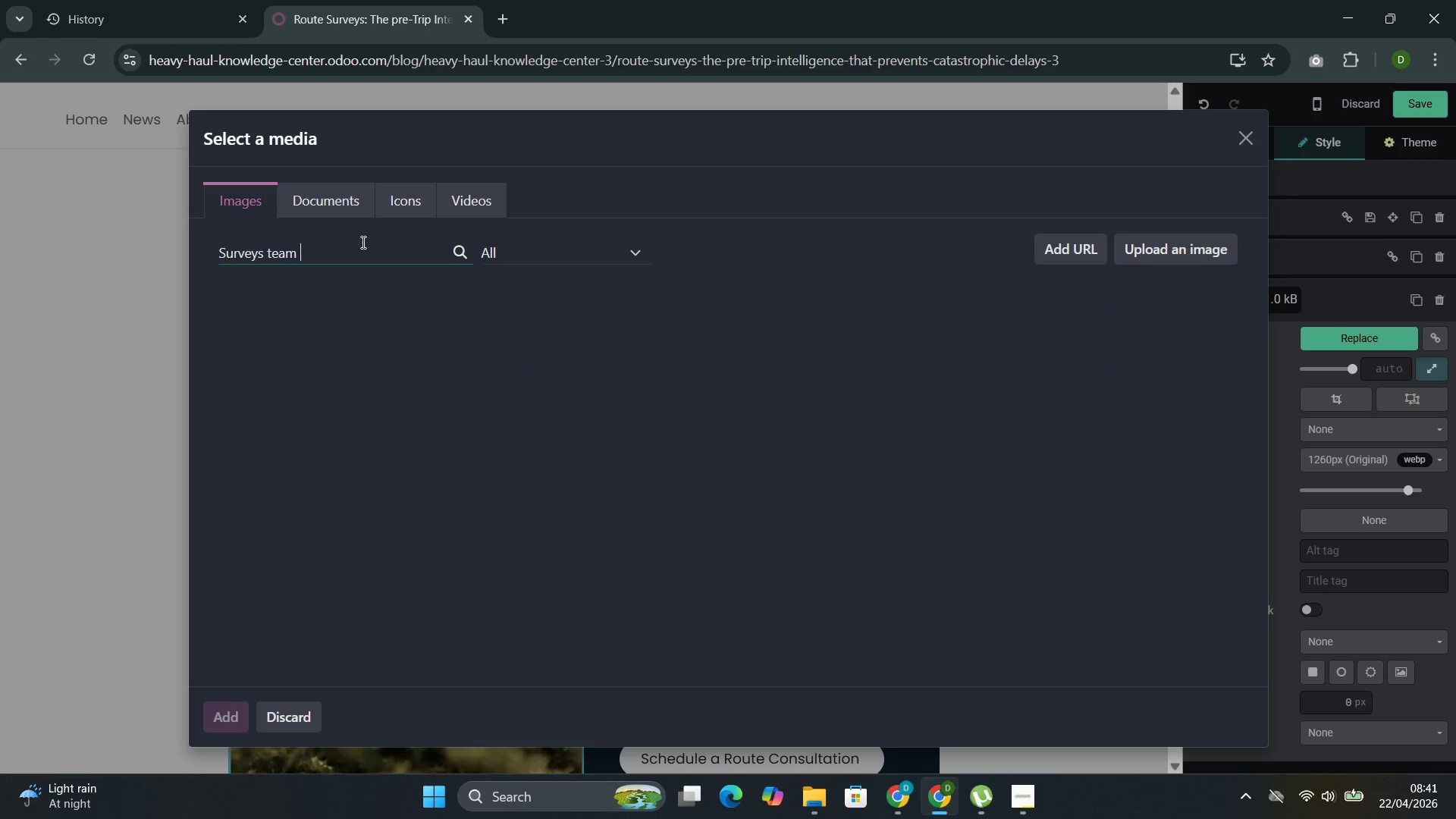 
type(measure)
 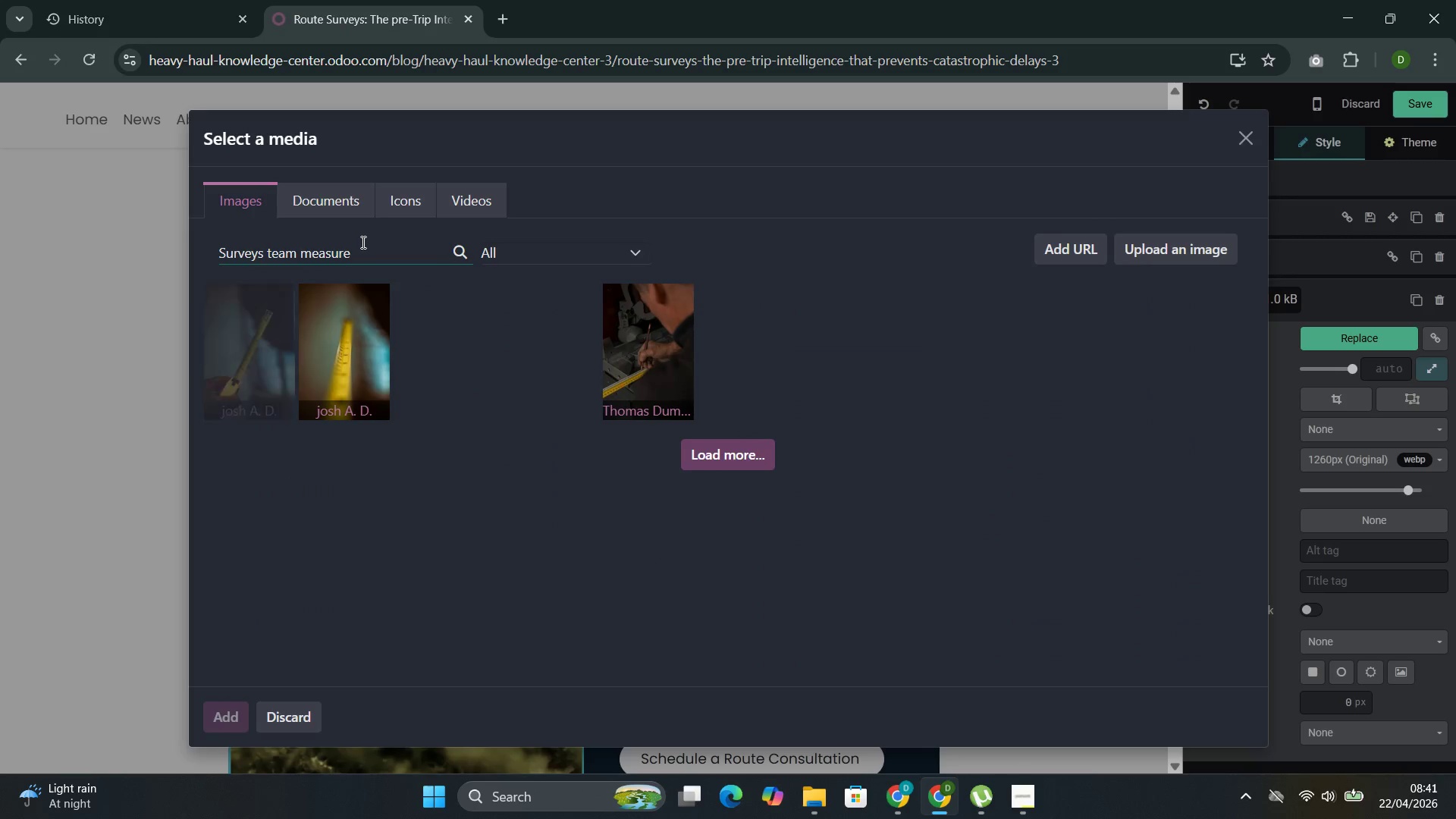 
wait(12.16)
 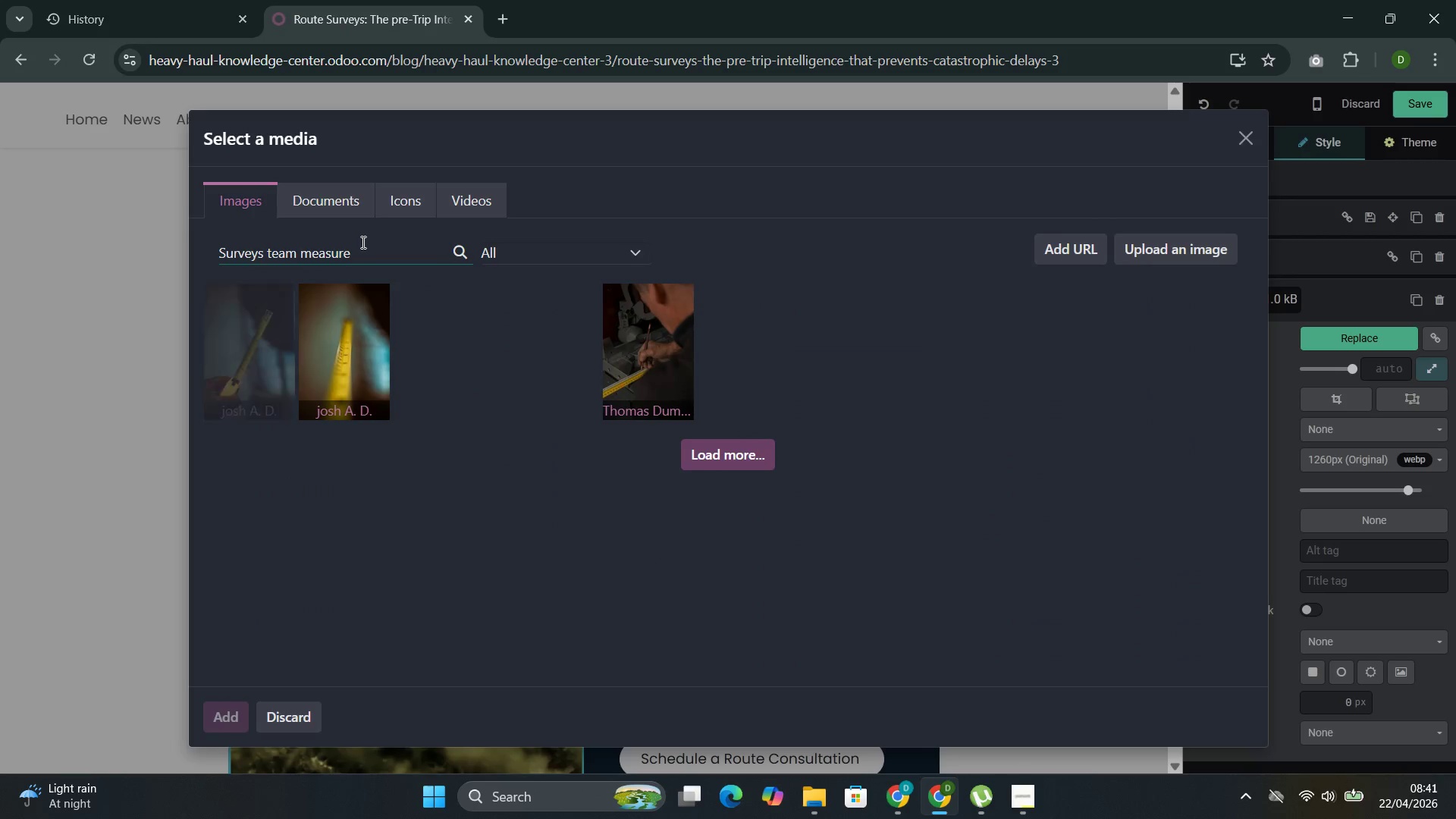 
scroll: coordinate [501, 495], scroll_direction: down, amount: 3.0
 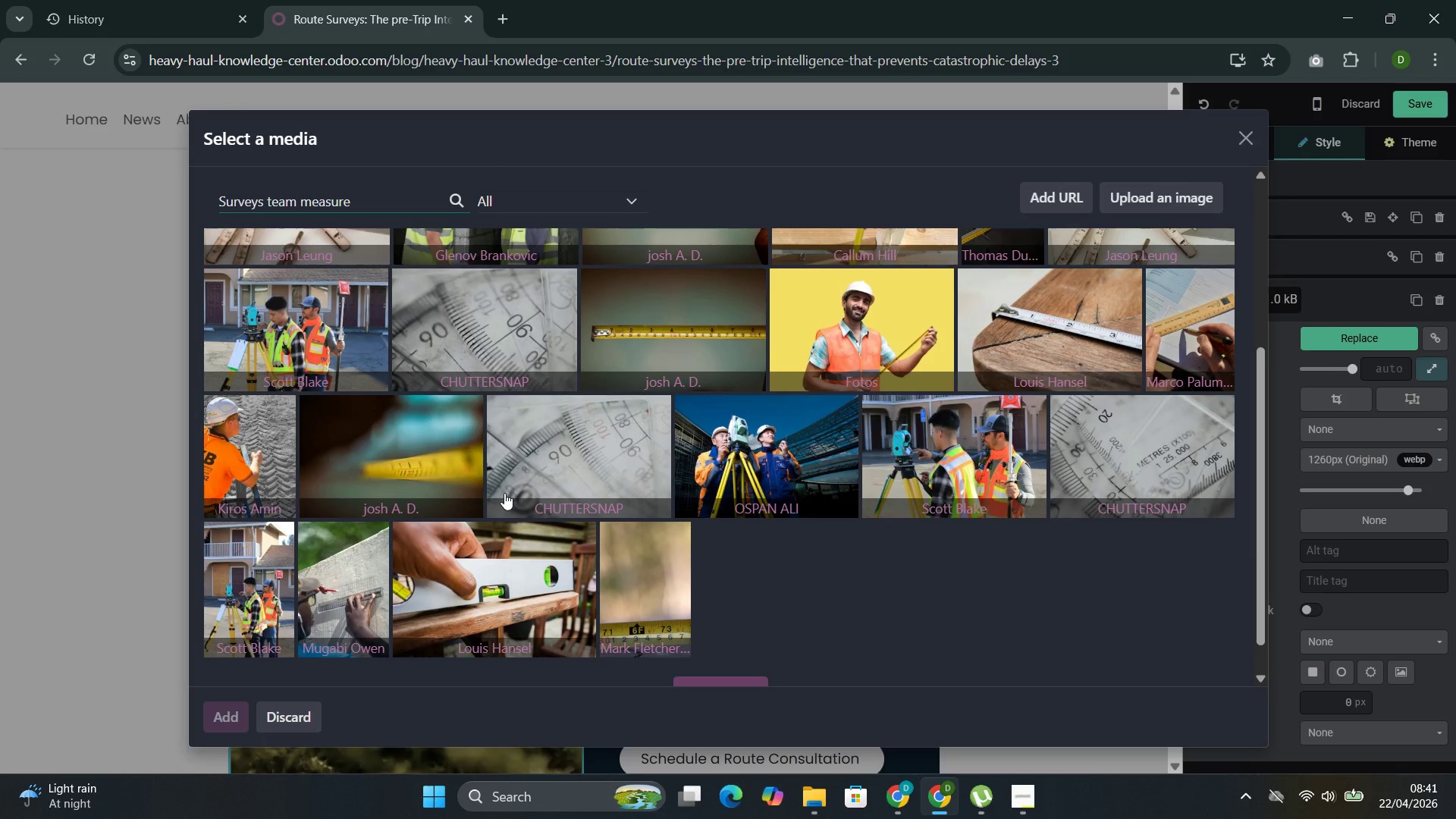 
scroll: coordinate [508, 490], scroll_direction: up, amount: 2.0
 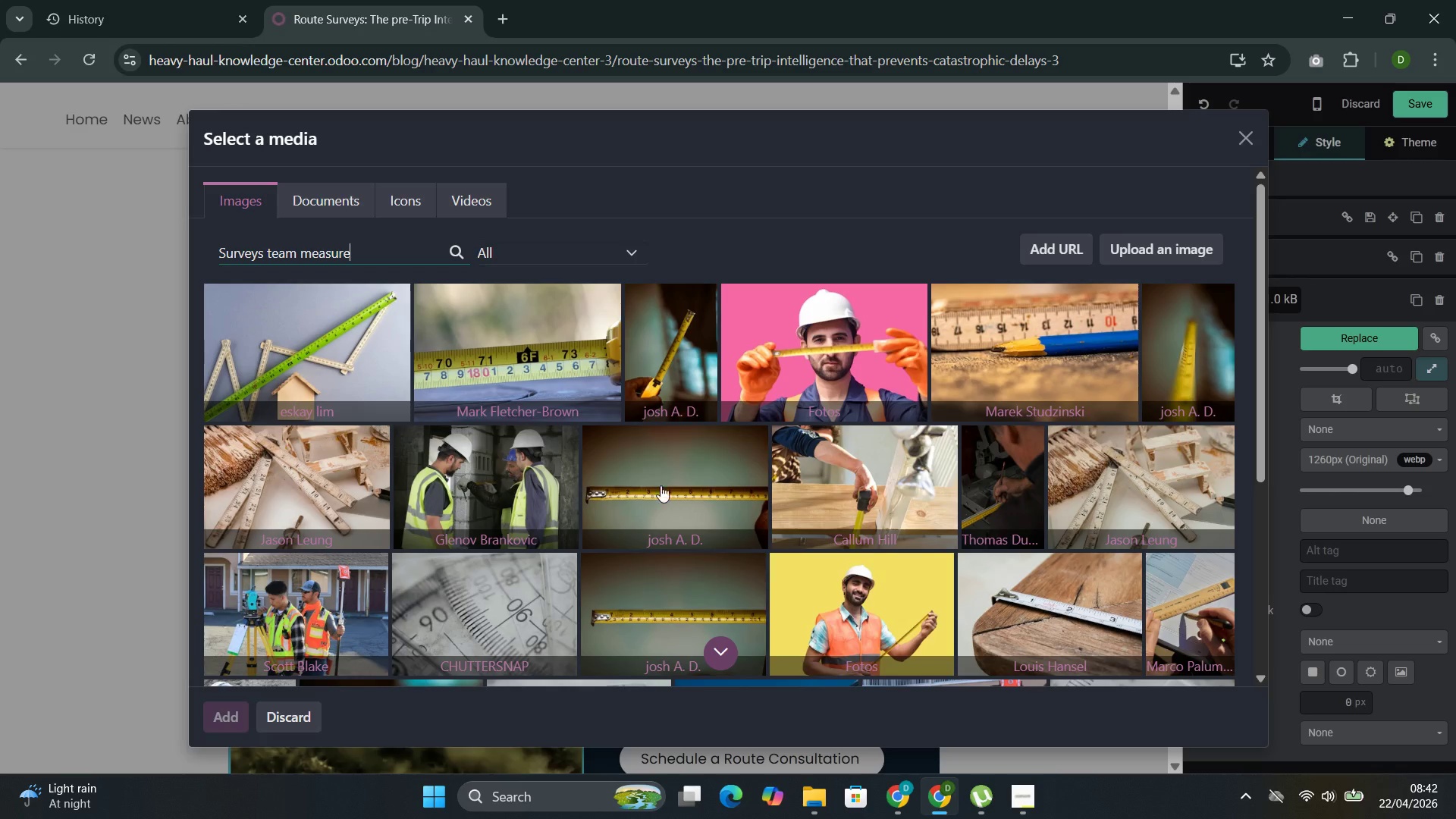 
left_click([945, 347])
 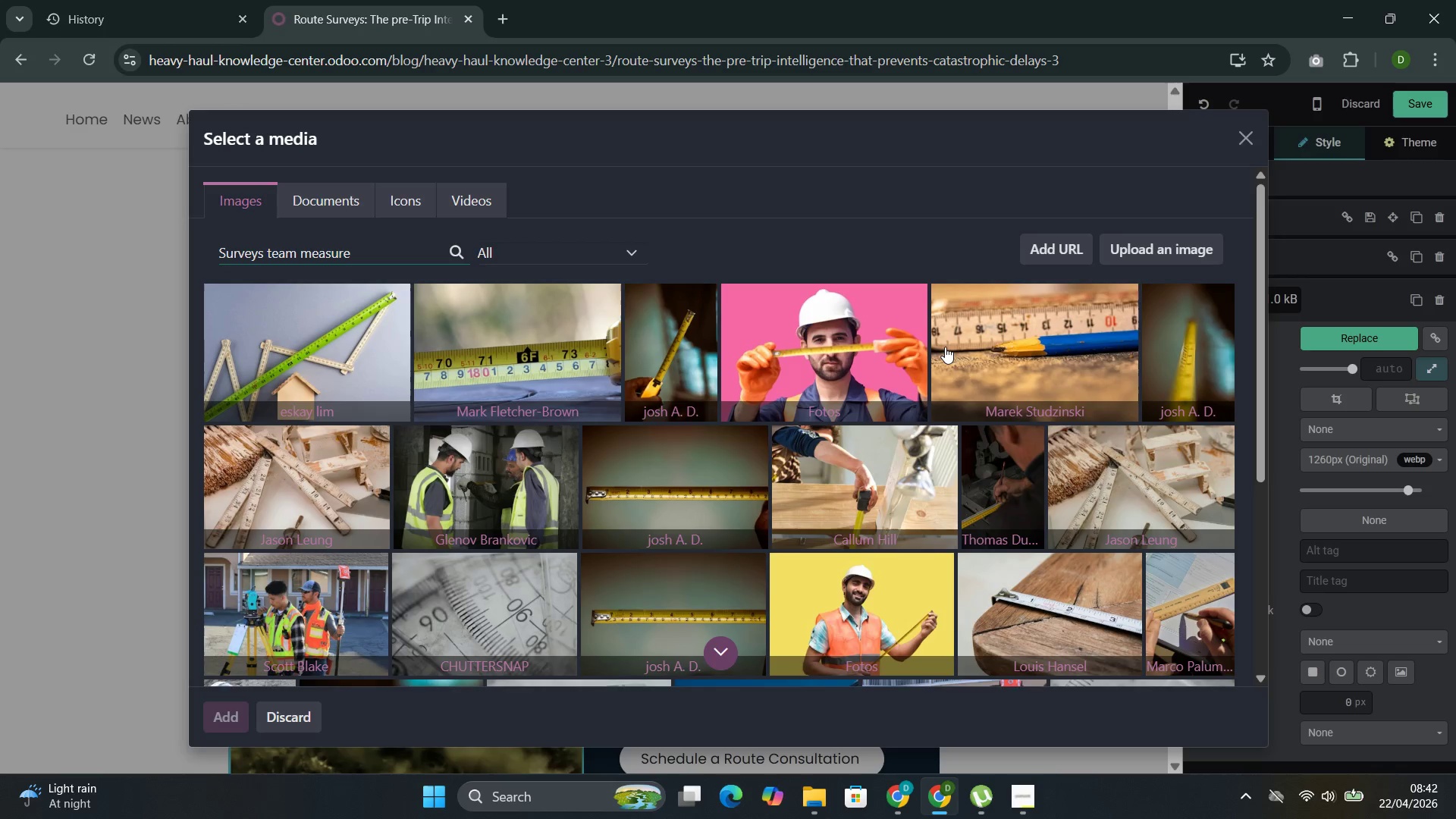 
mouse_move([944, 337])
 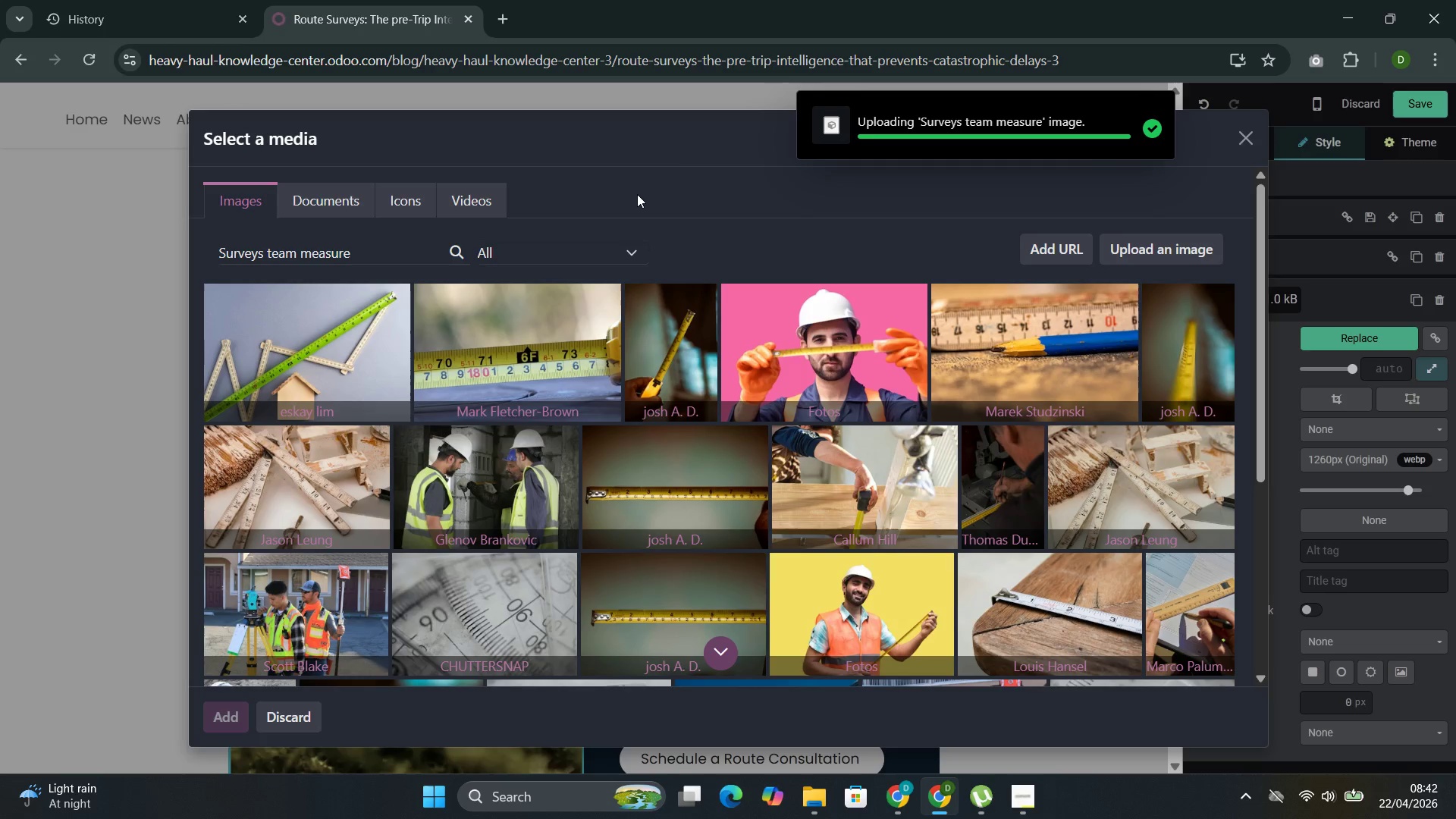 
scroll: coordinate [636, 240], scroll_direction: down, amount: 10.0
 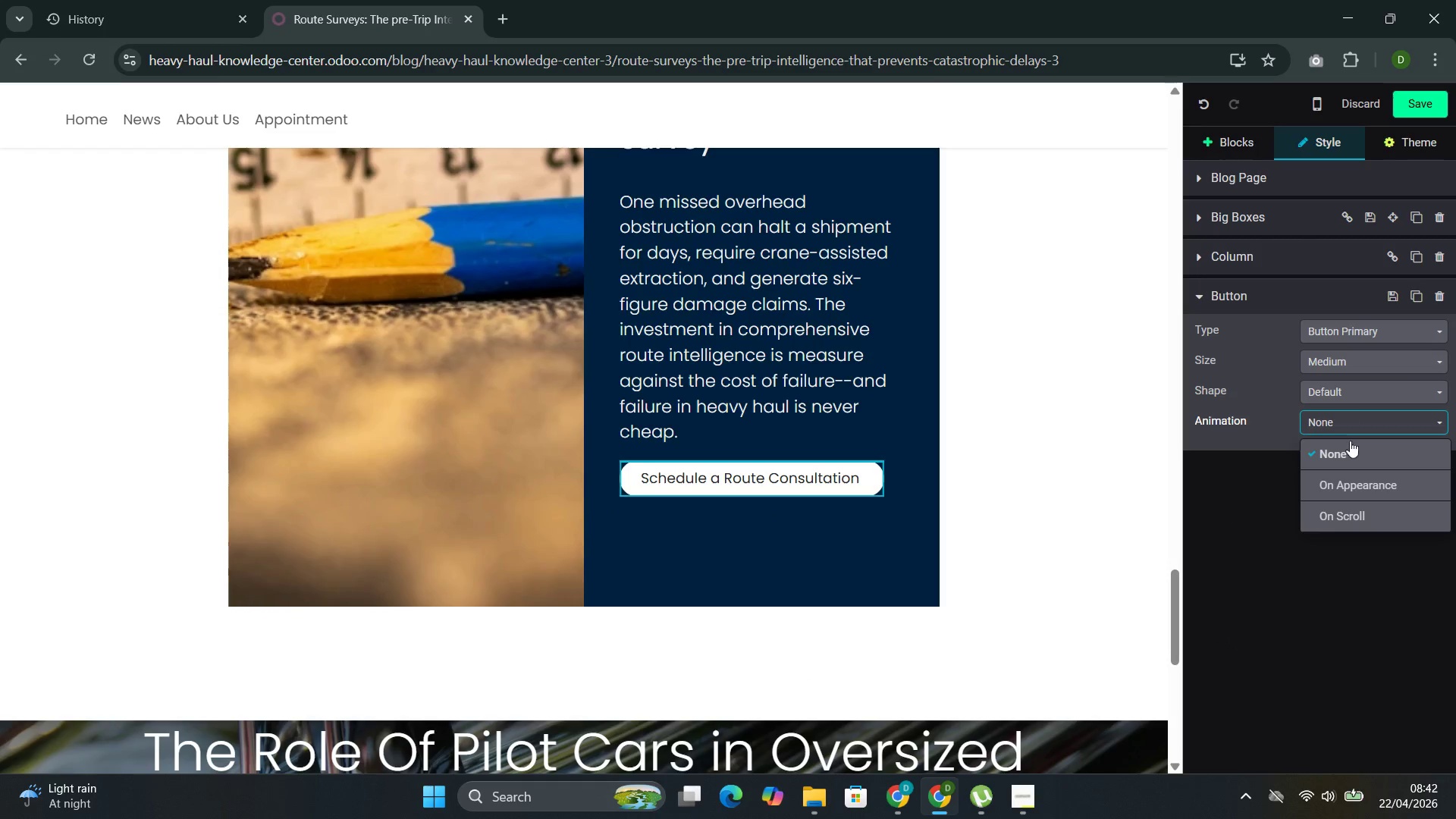 
left_click([1341, 502])
 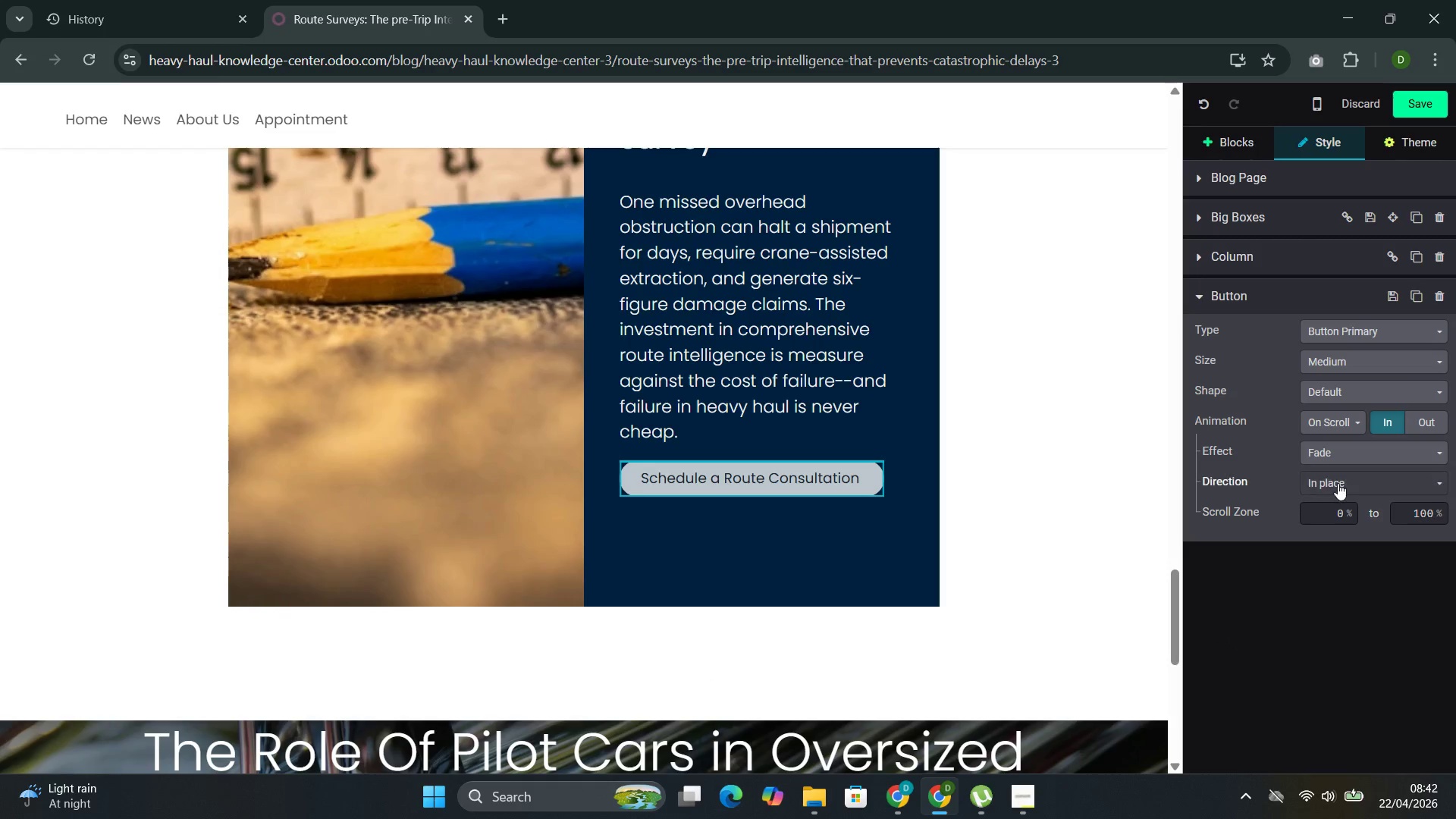 
scroll: coordinate [1338, 483], scroll_direction: none, amount: 0.0
 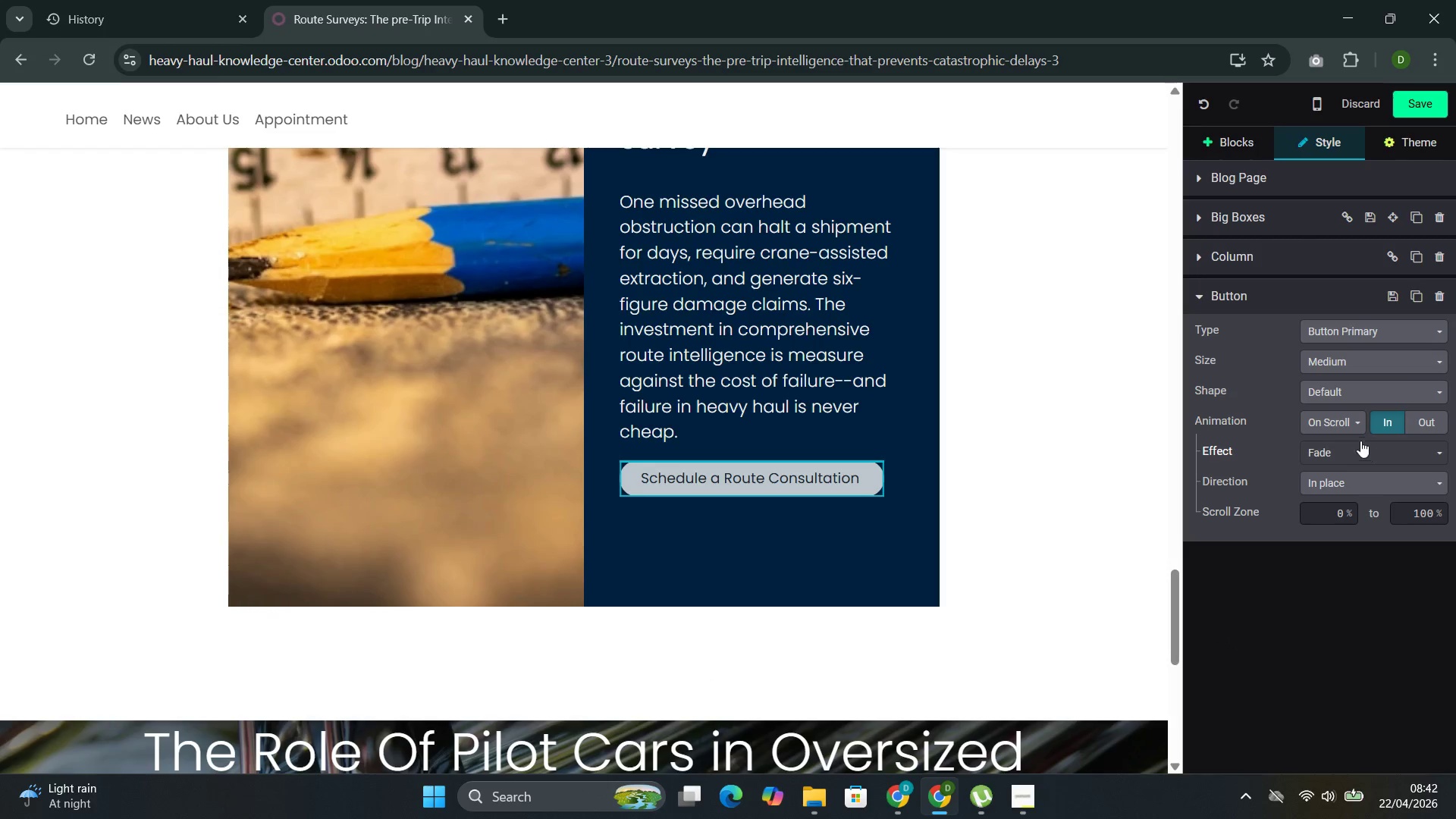 
left_click([1344, 414])
 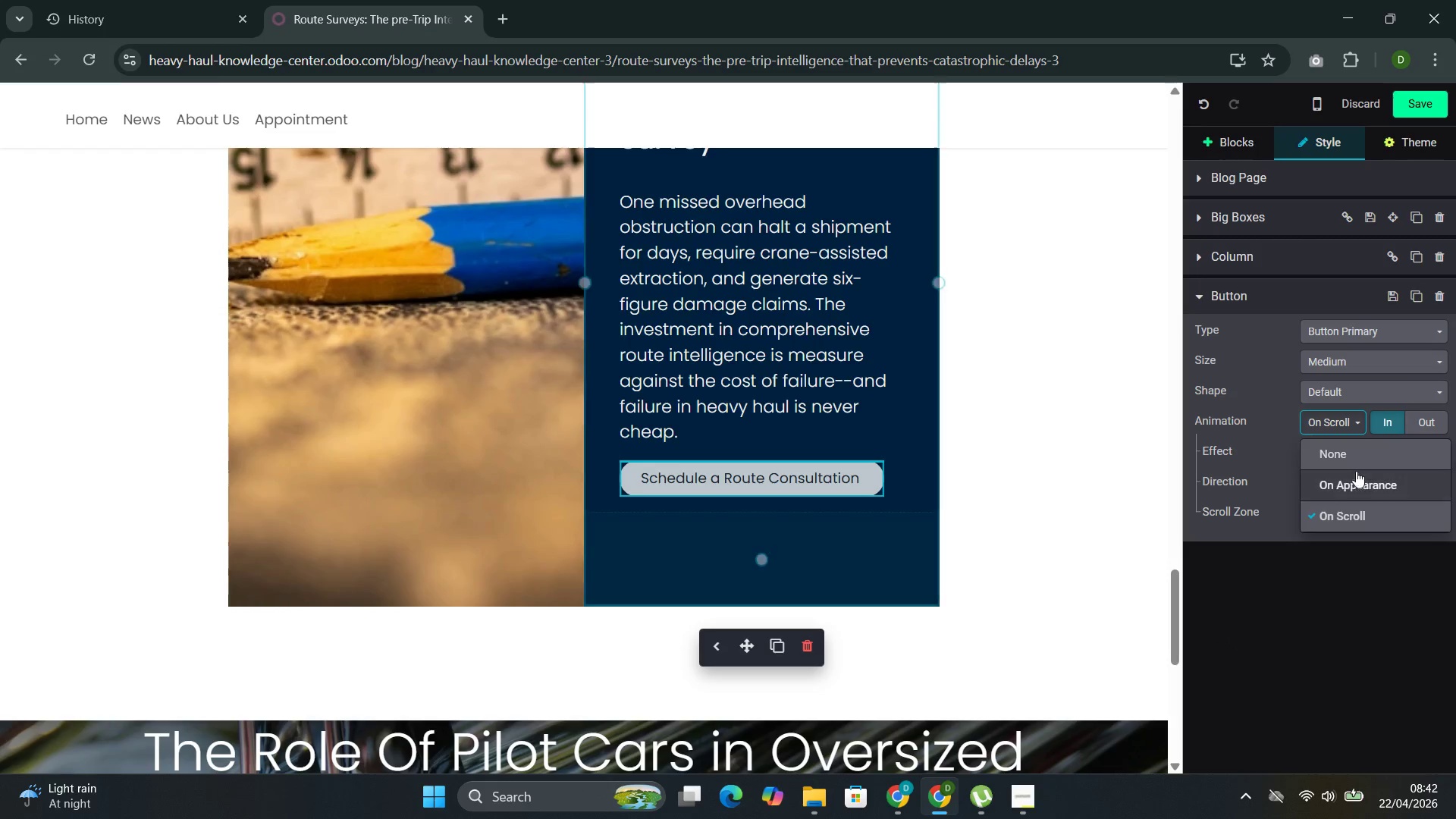 
left_click([1356, 475])
 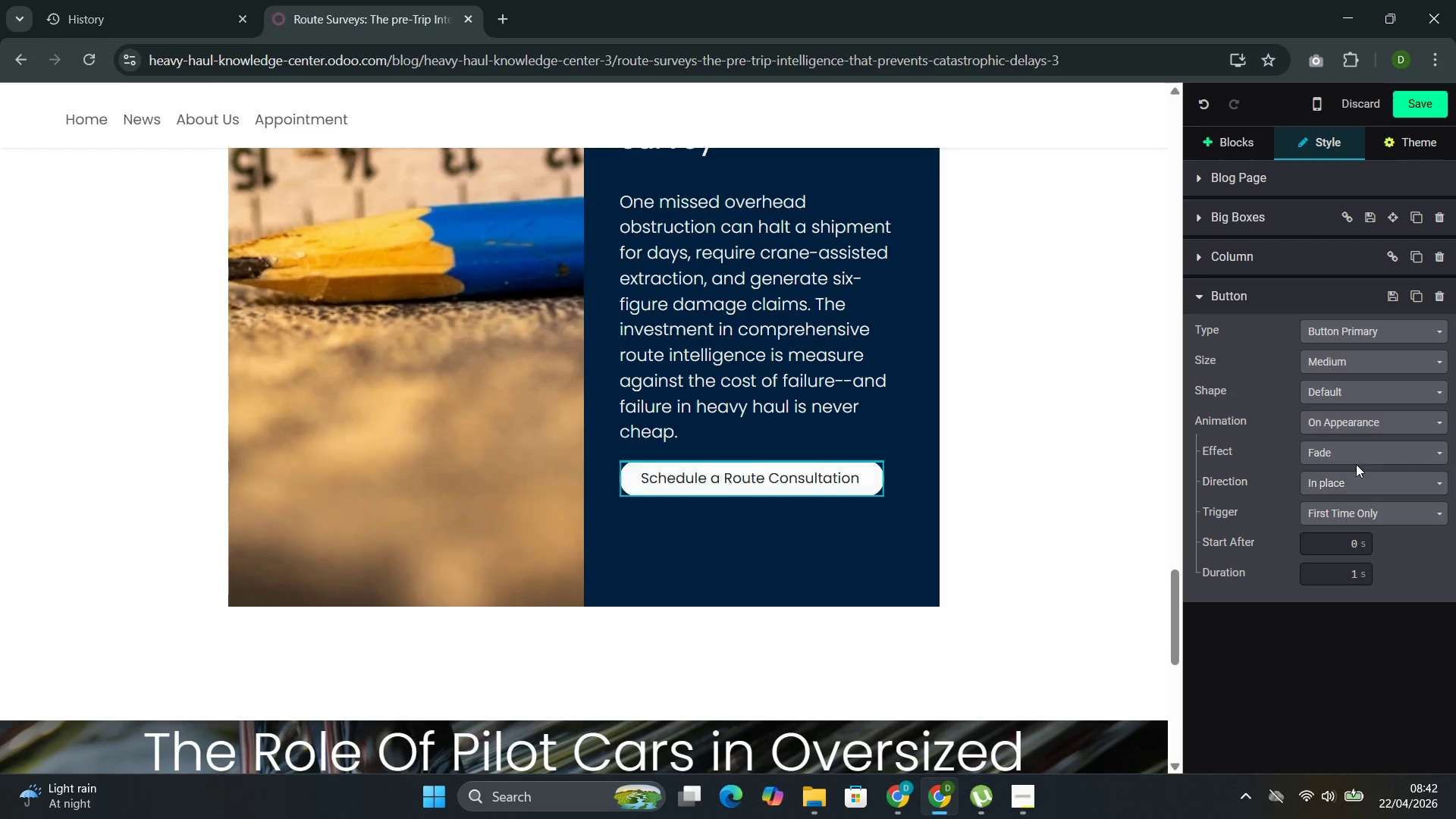 
left_click([1356, 455])
 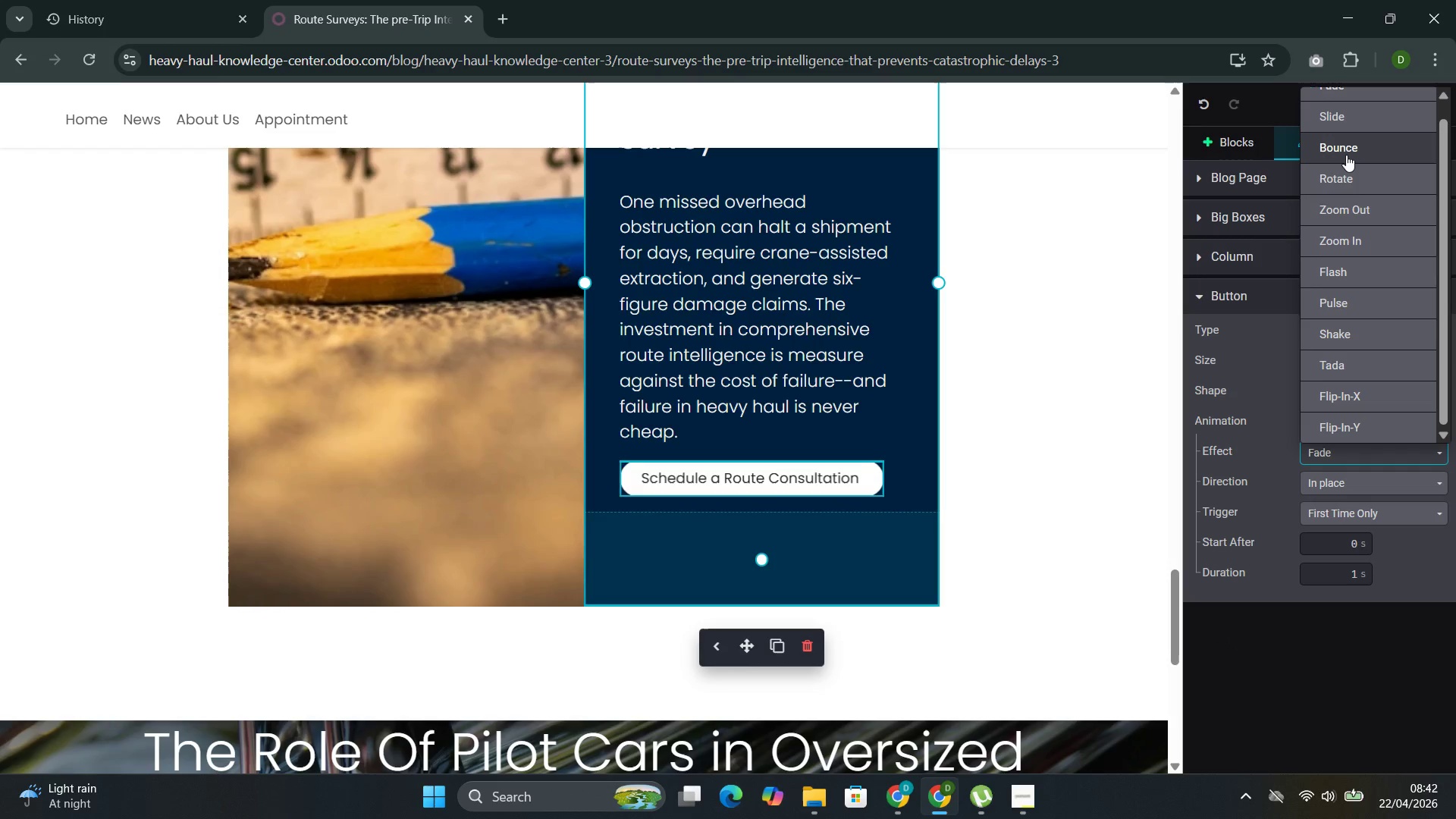 
left_click([1353, 118])
 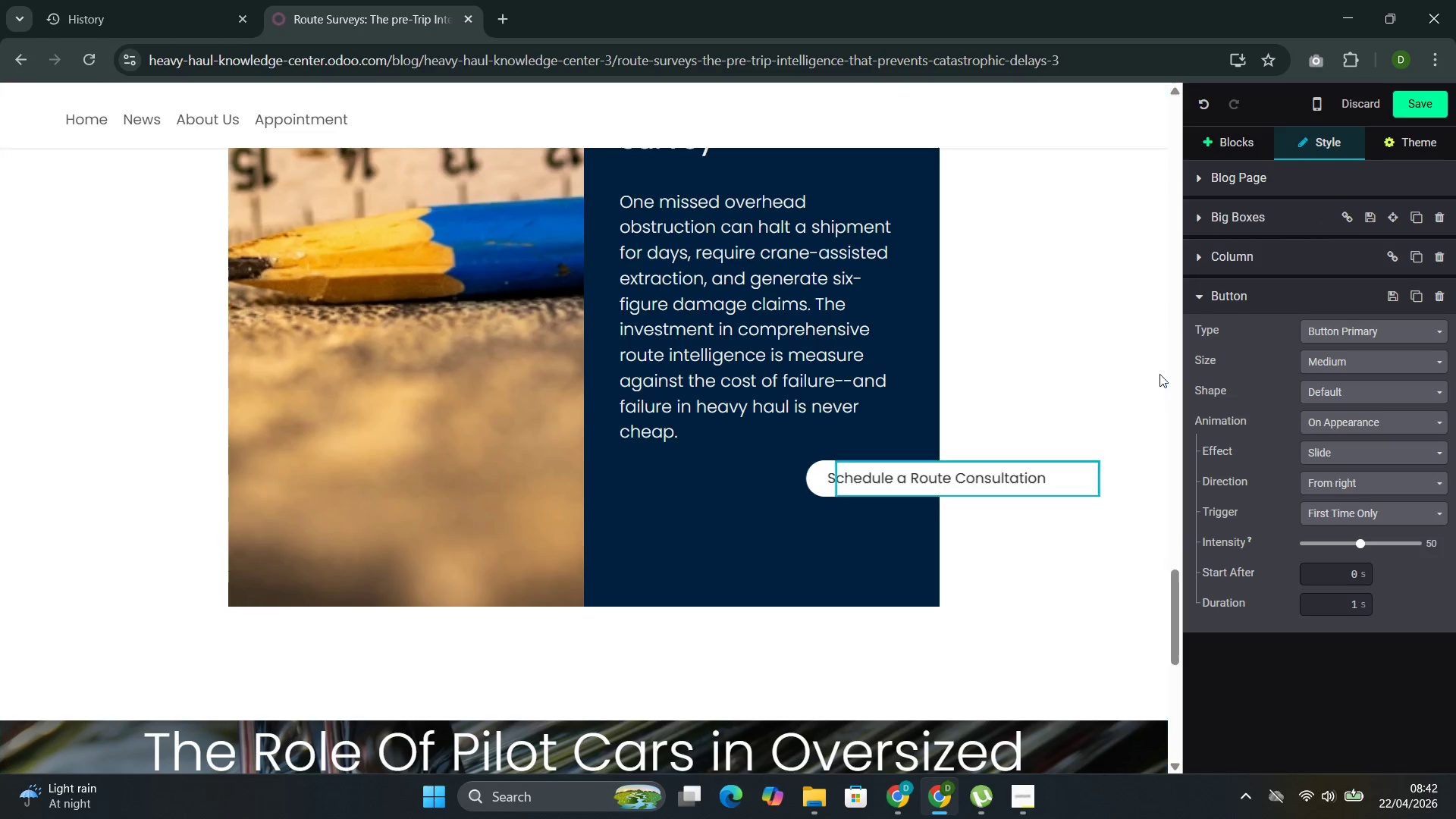 
left_click([314, 600])
 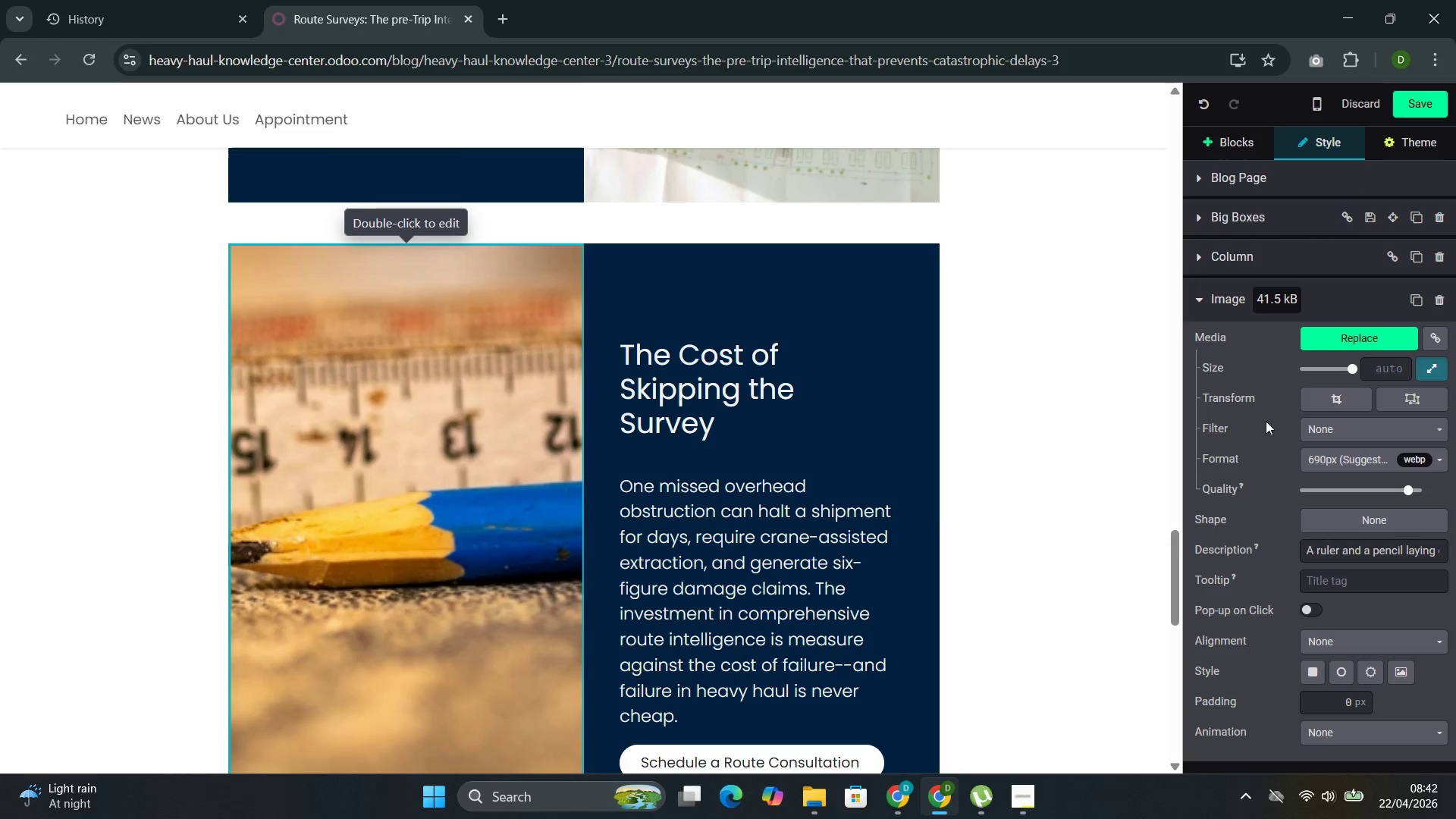 
scroll: coordinate [1086, 392], scroll_direction: up, amount: 2.0
 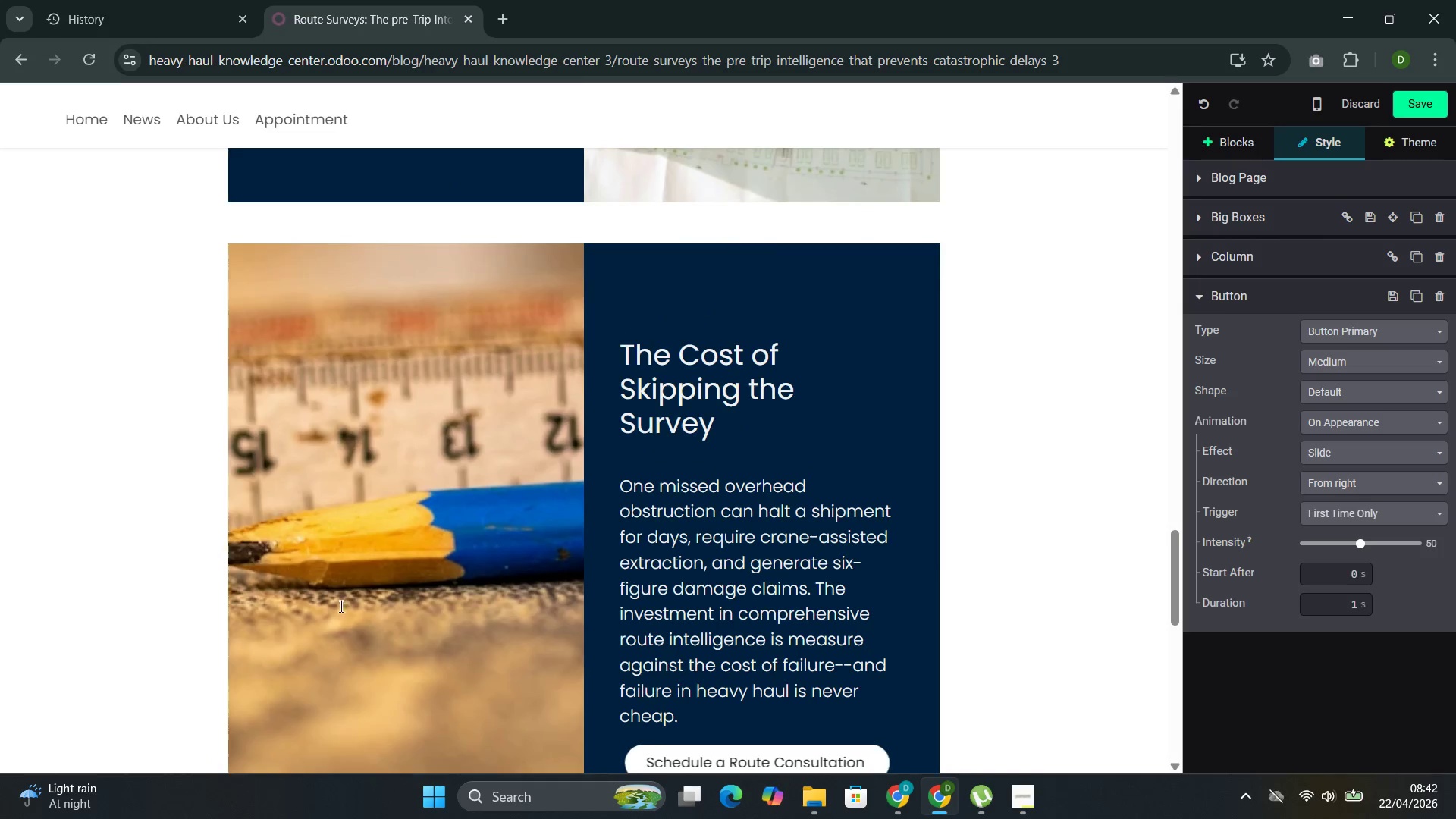 
scroll: coordinate [1290, 609], scroll_direction: down, amount: 2.0
 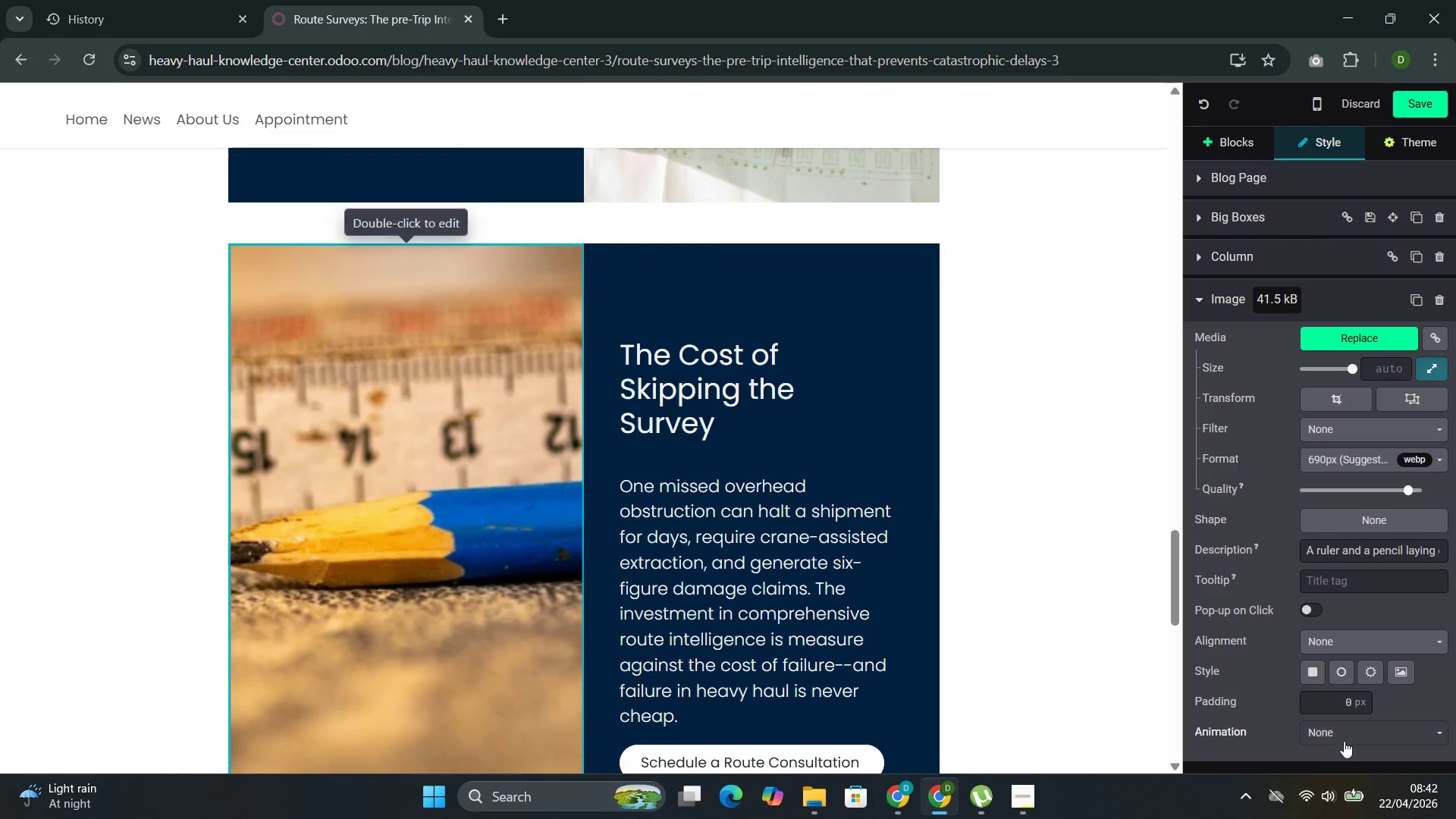 
left_click([1346, 731])
 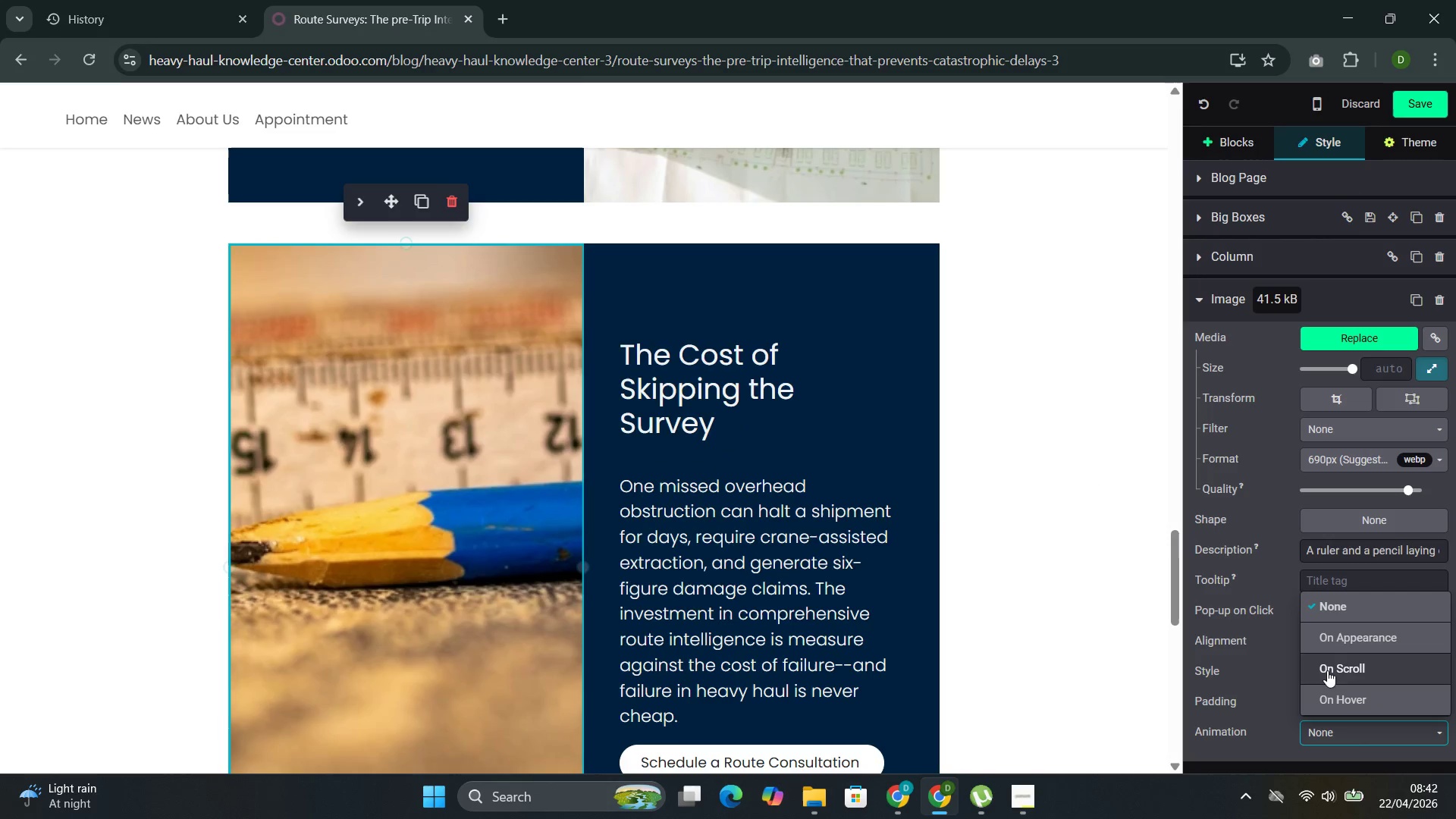 
scroll: coordinate [1326, 662], scroll_direction: down, amount: 2.0
 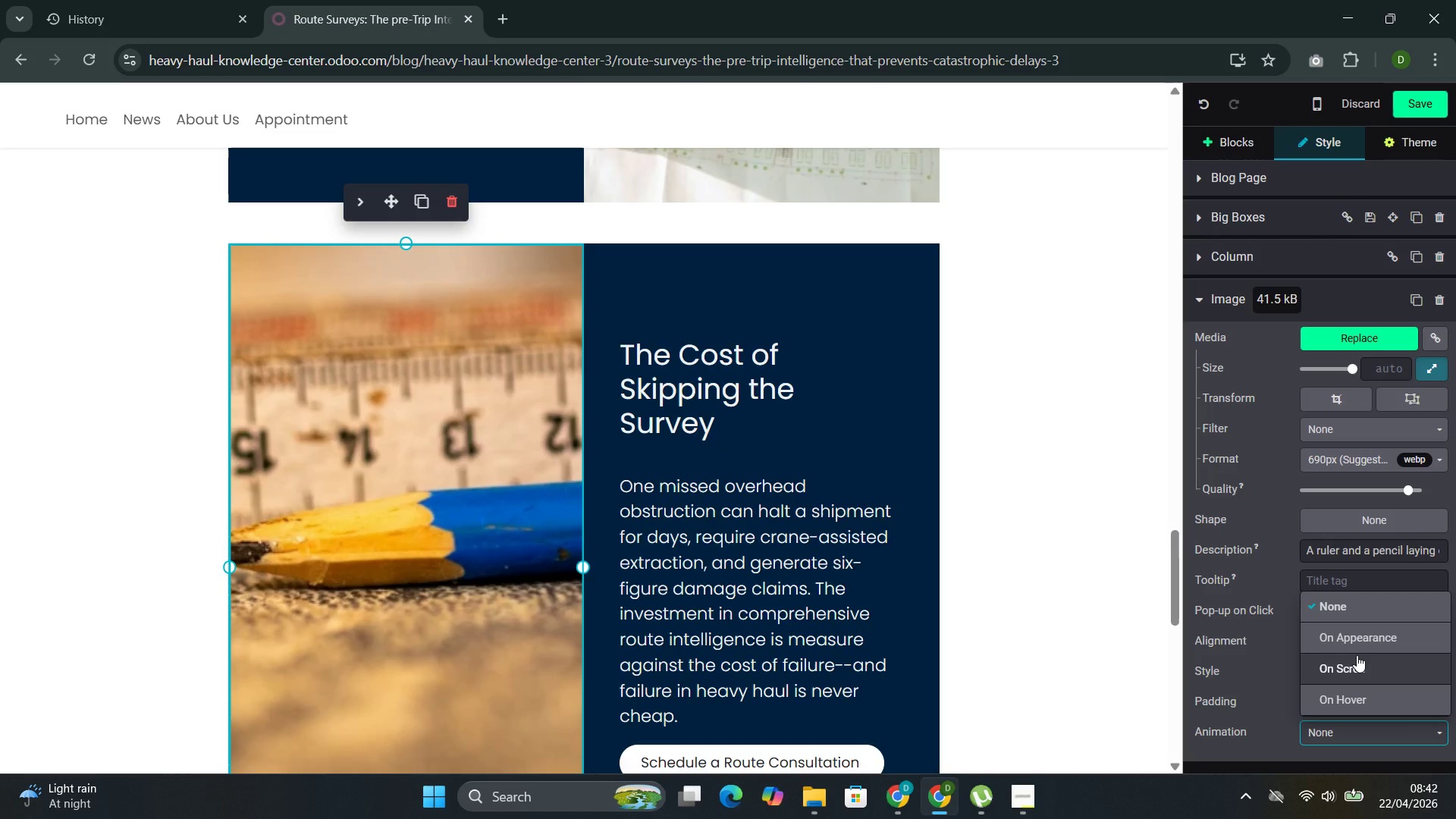 
left_click([1357, 655])
 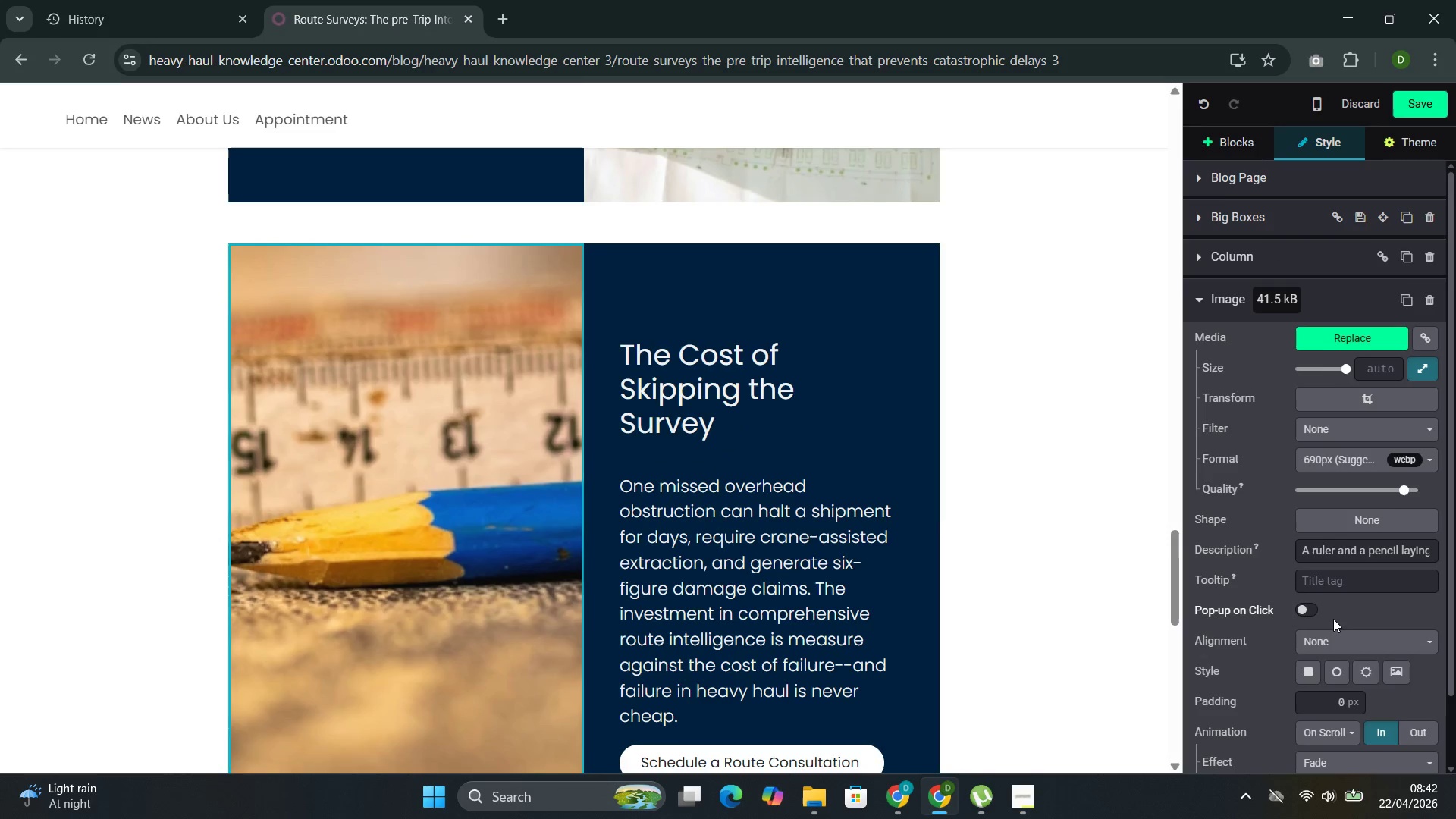 
left_click([1338, 715])
 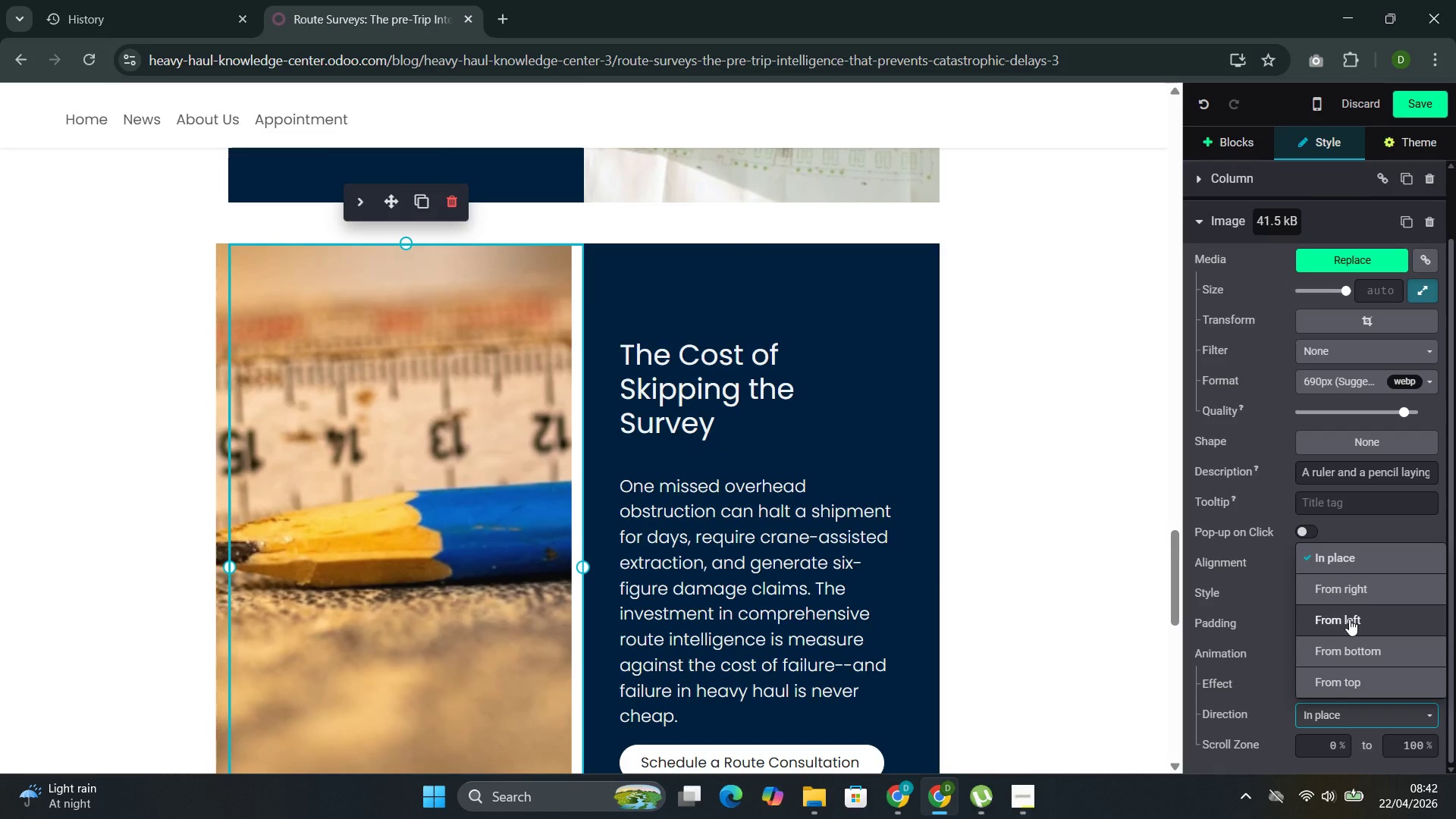 
scroll: coordinate [1341, 660], scroll_direction: down, amount: 5.0
 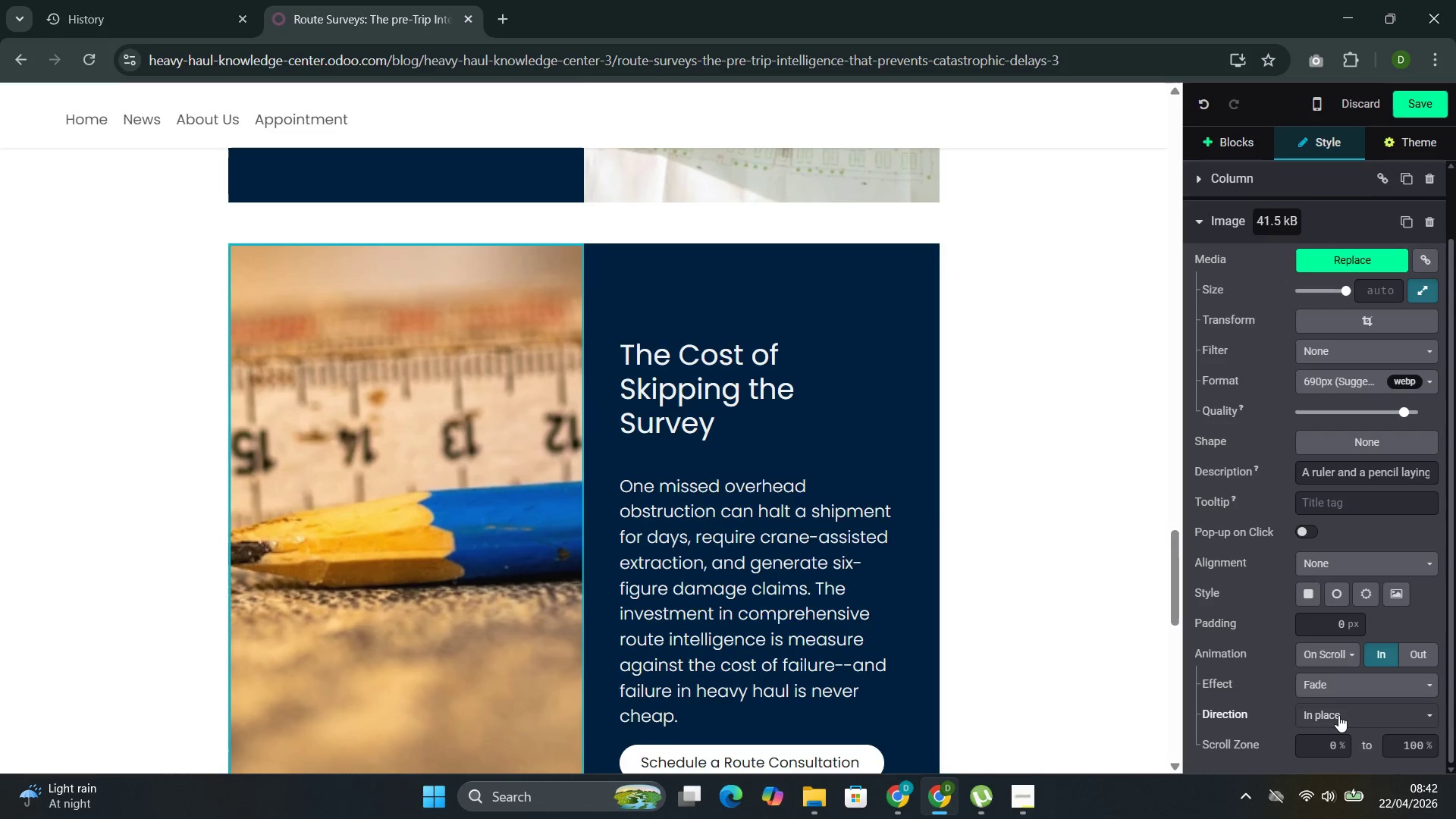 
left_click([1349, 619])
 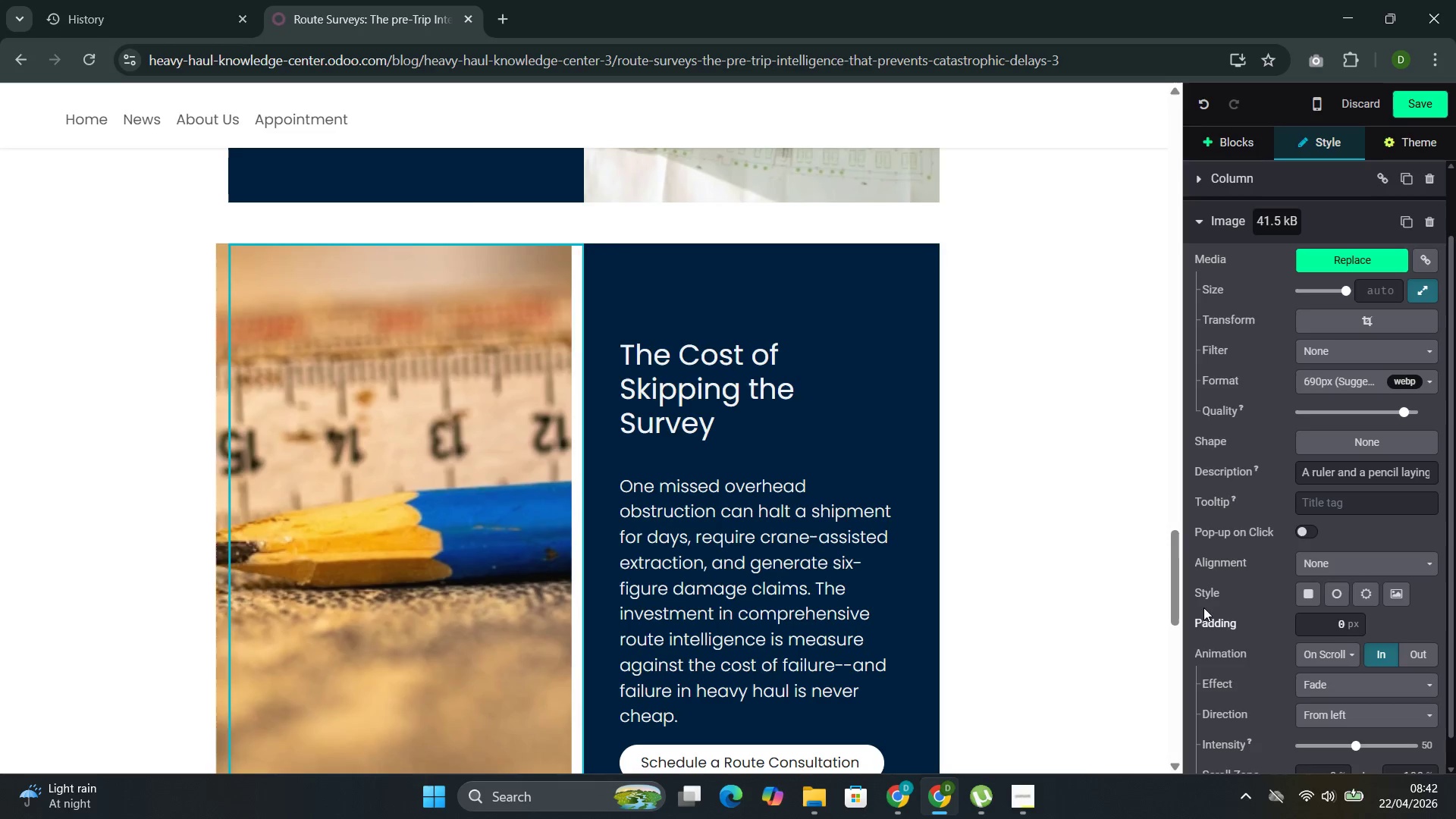 
scroll: coordinate [835, 518], scroll_direction: up, amount: 3.0
 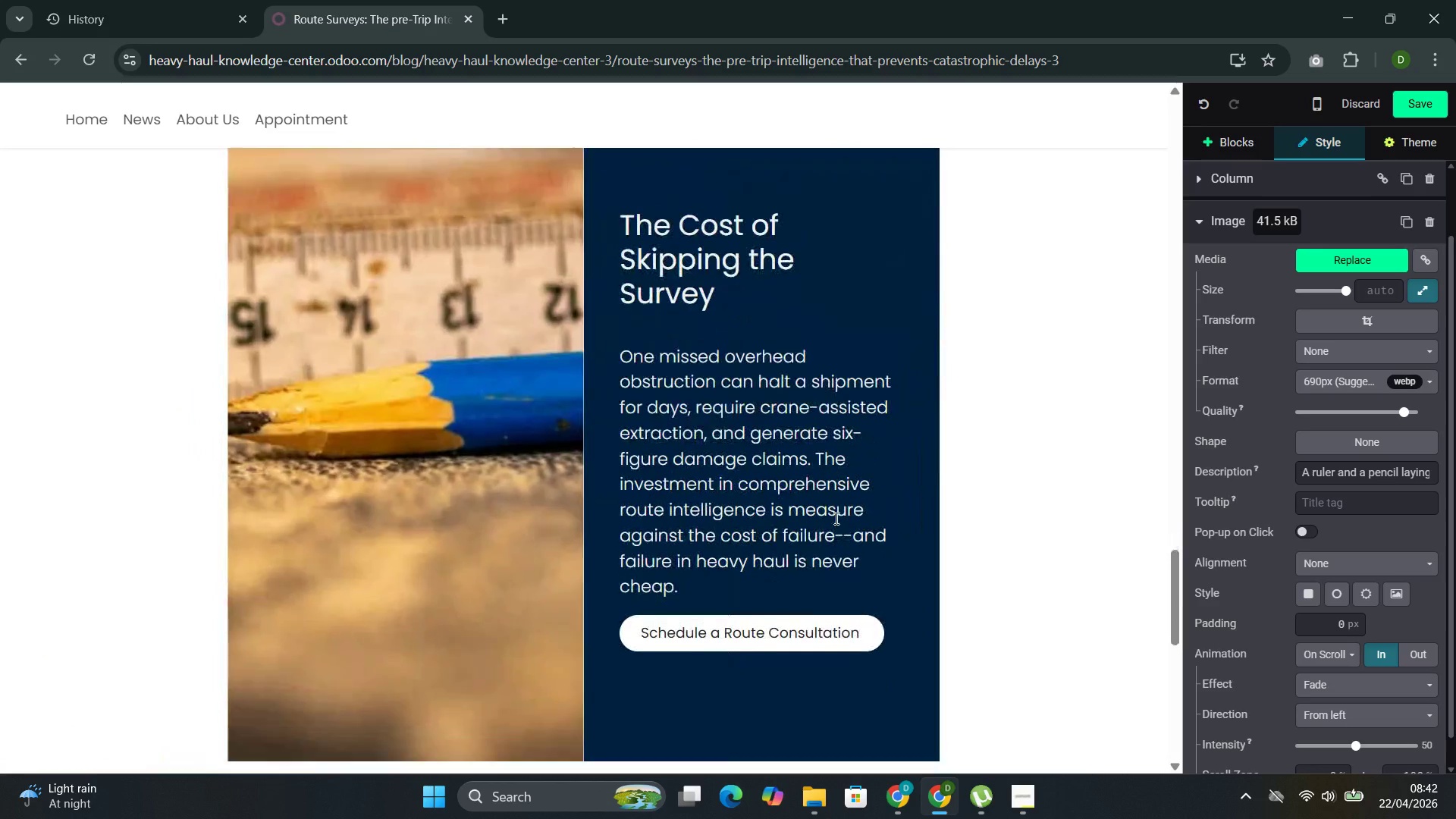 
left_click([835, 509])
 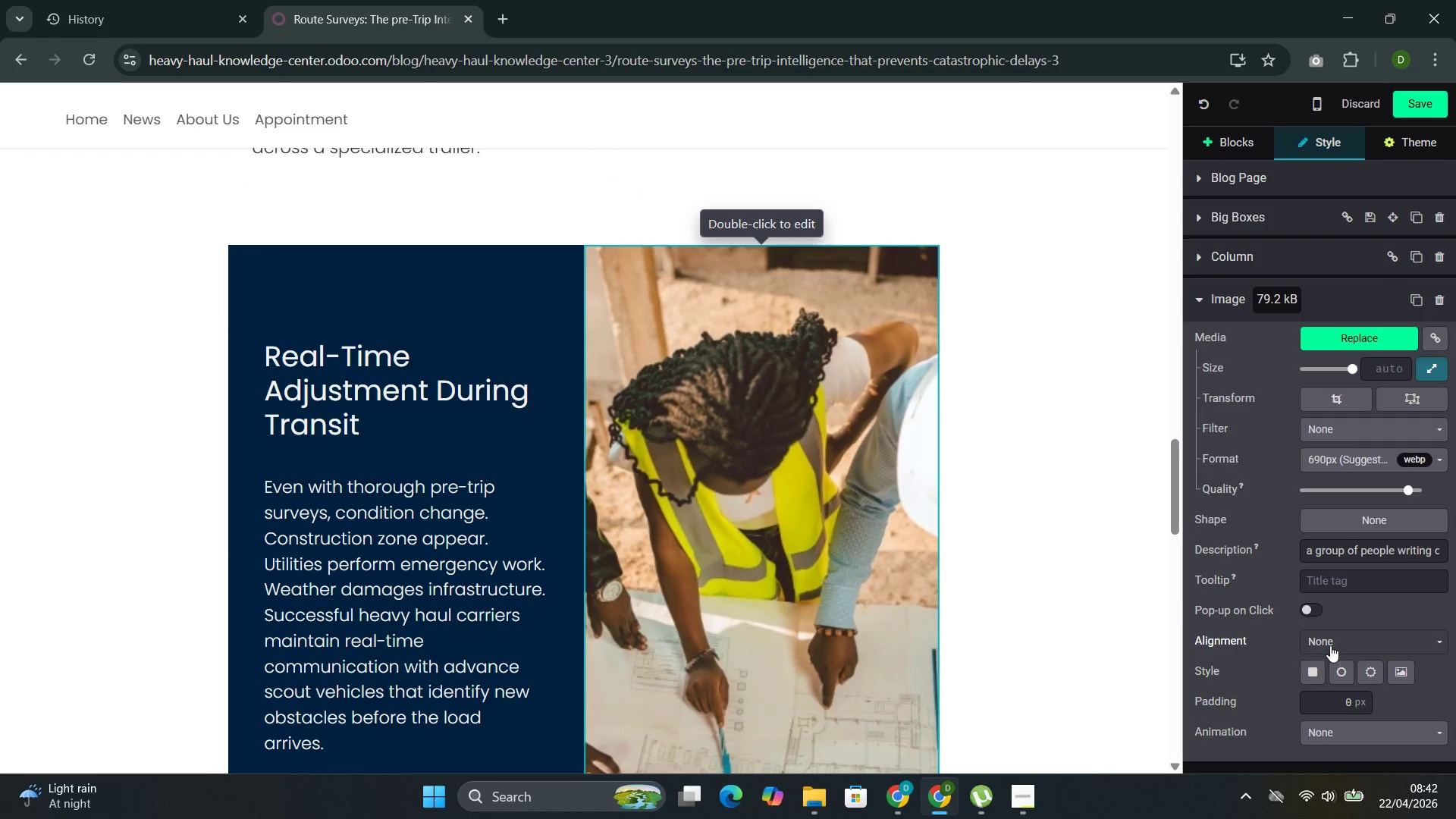 
left_click([1334, 729])
 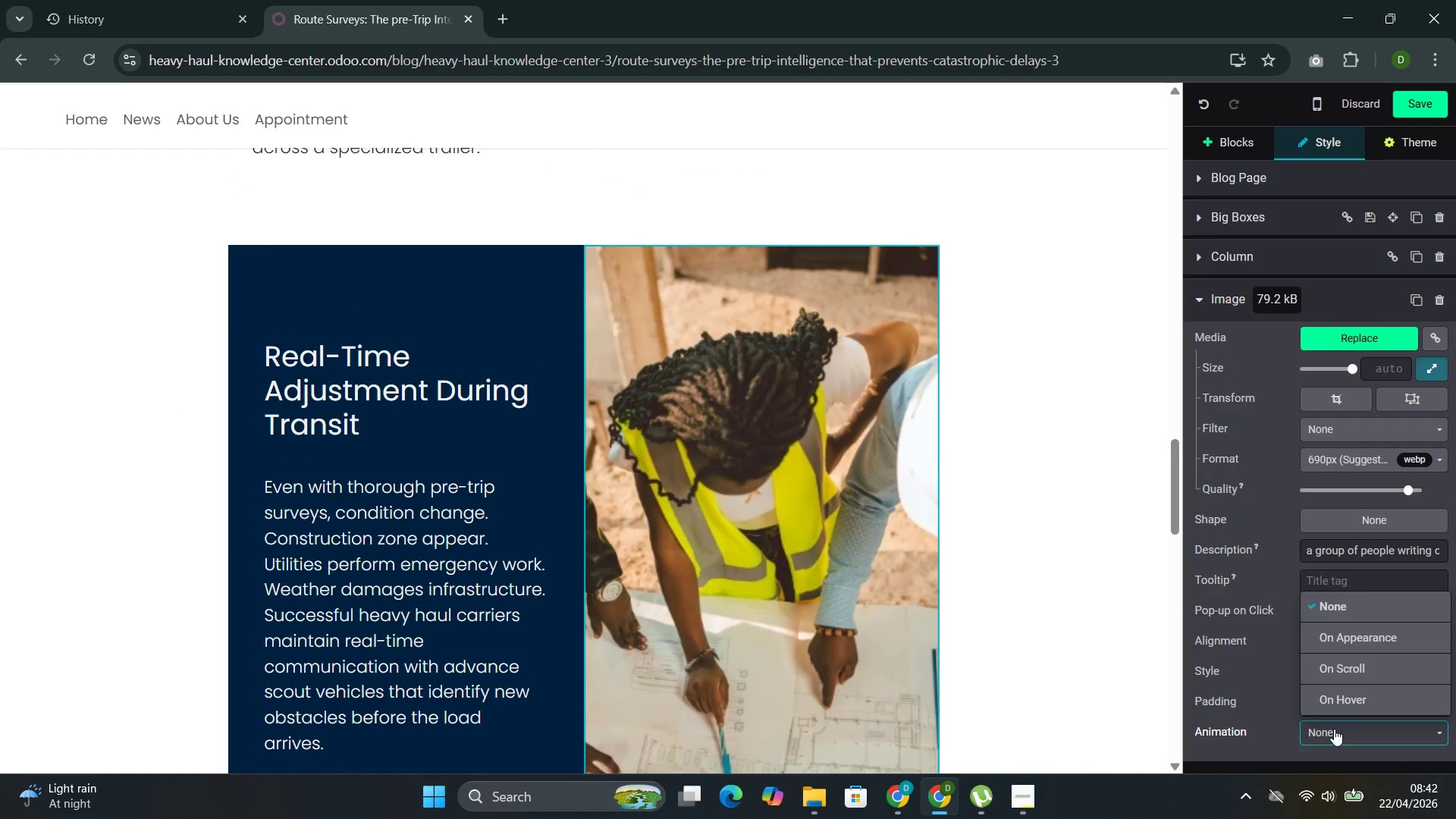 
scroll: coordinate [1334, 729], scroll_direction: down, amount: 1.0
 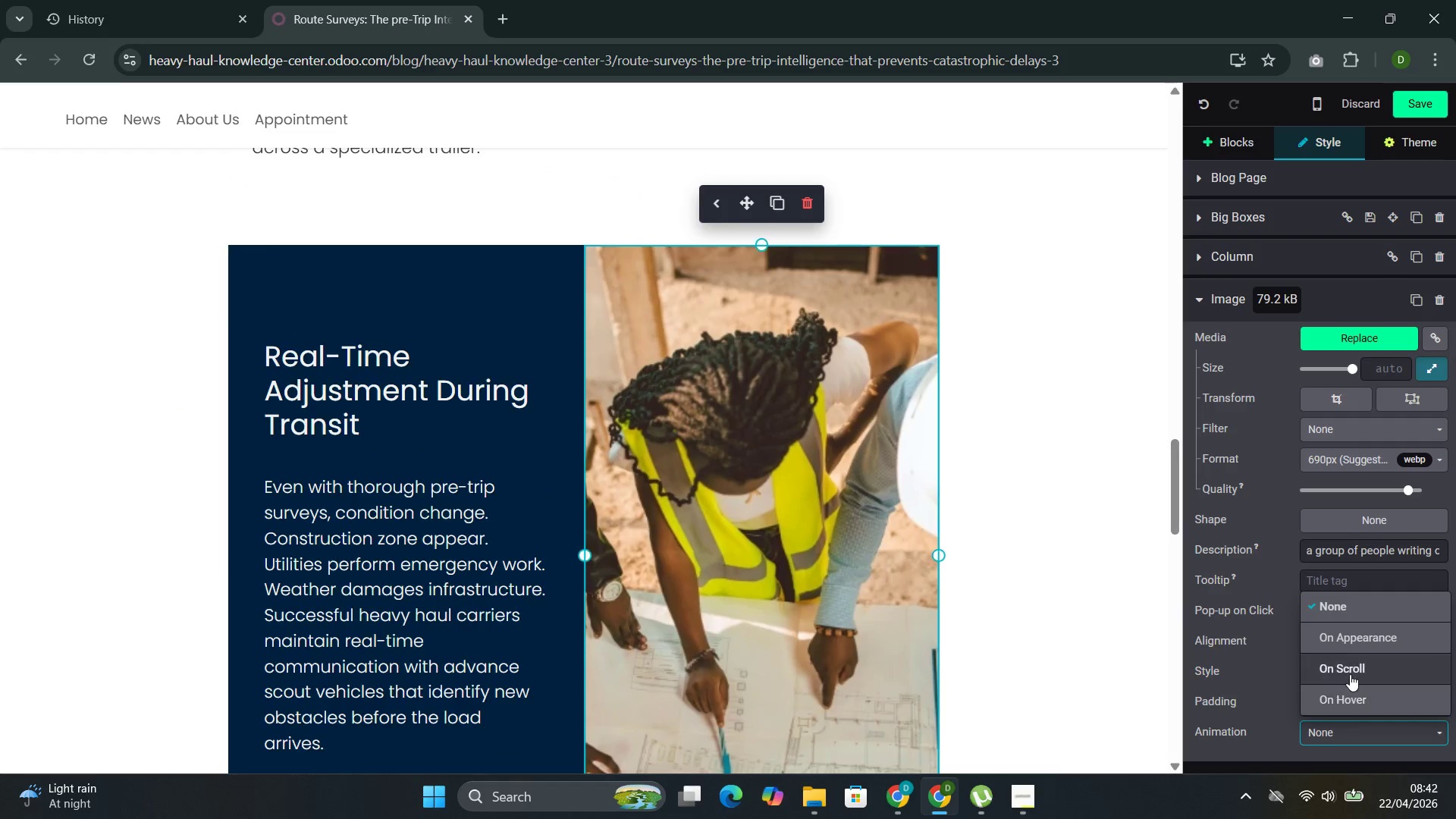 
left_click([1351, 661])
 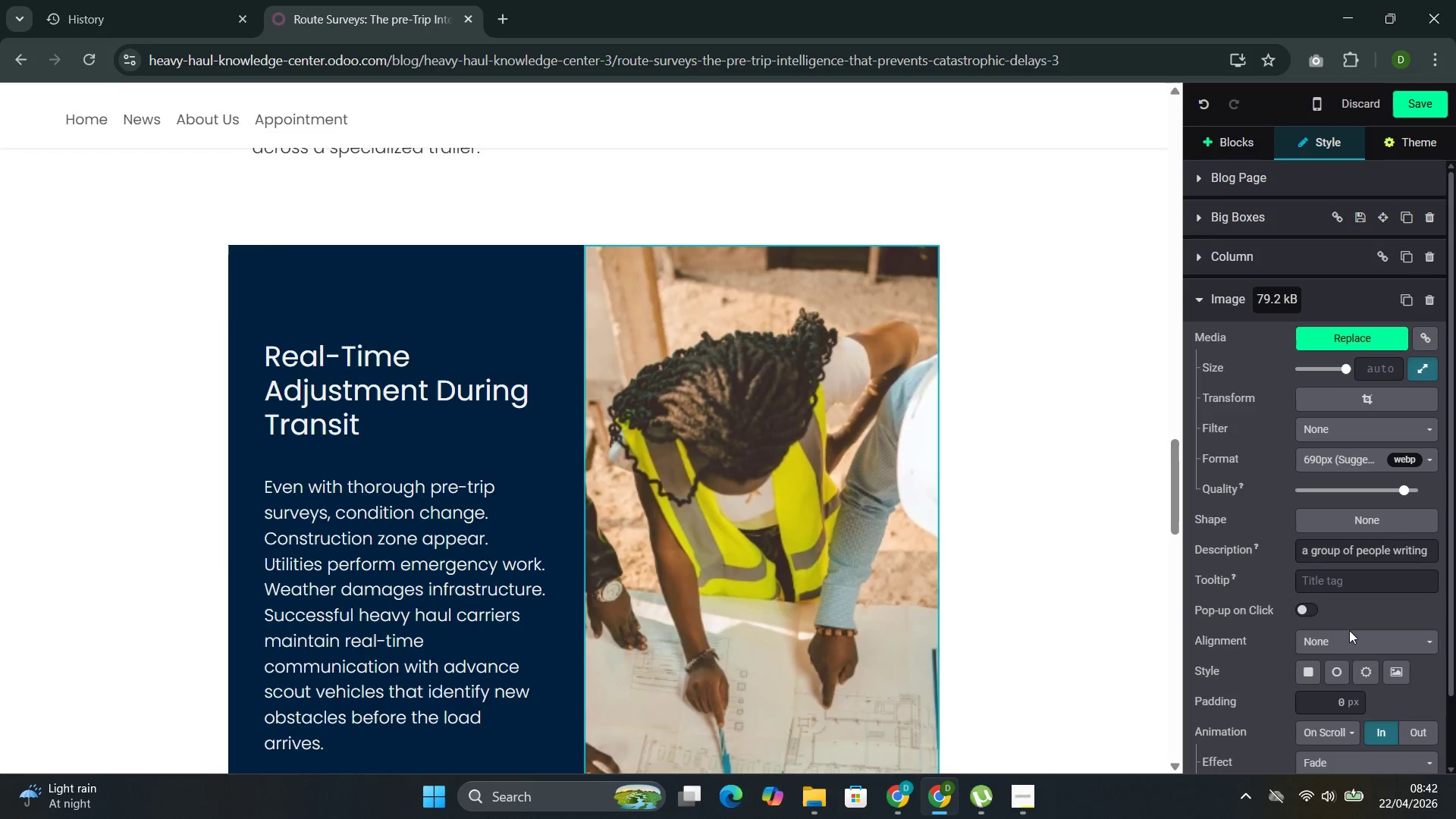 
left_click([1344, 711])
 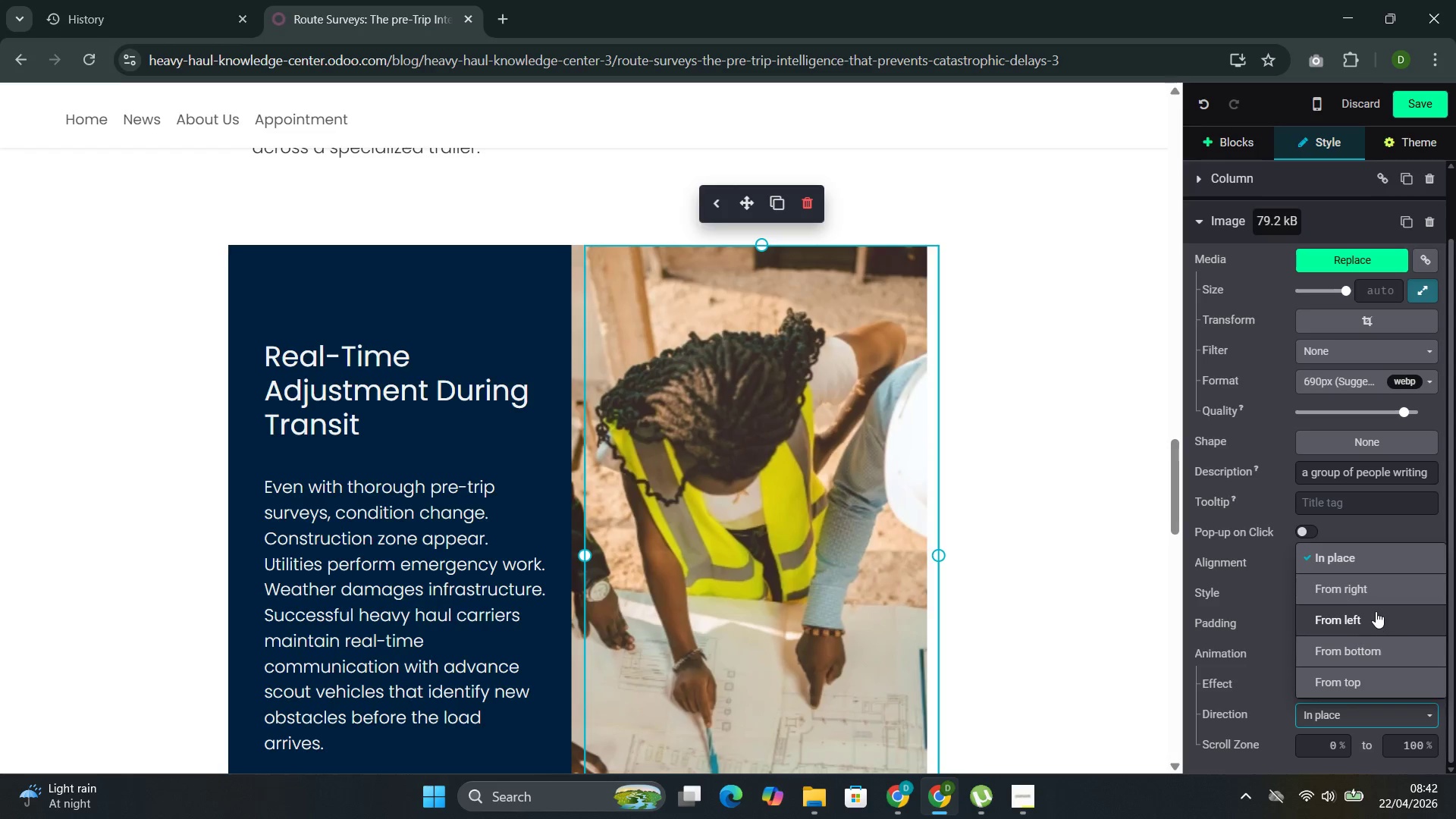 
scroll: coordinate [1343, 690], scroll_direction: down, amount: 3.0
 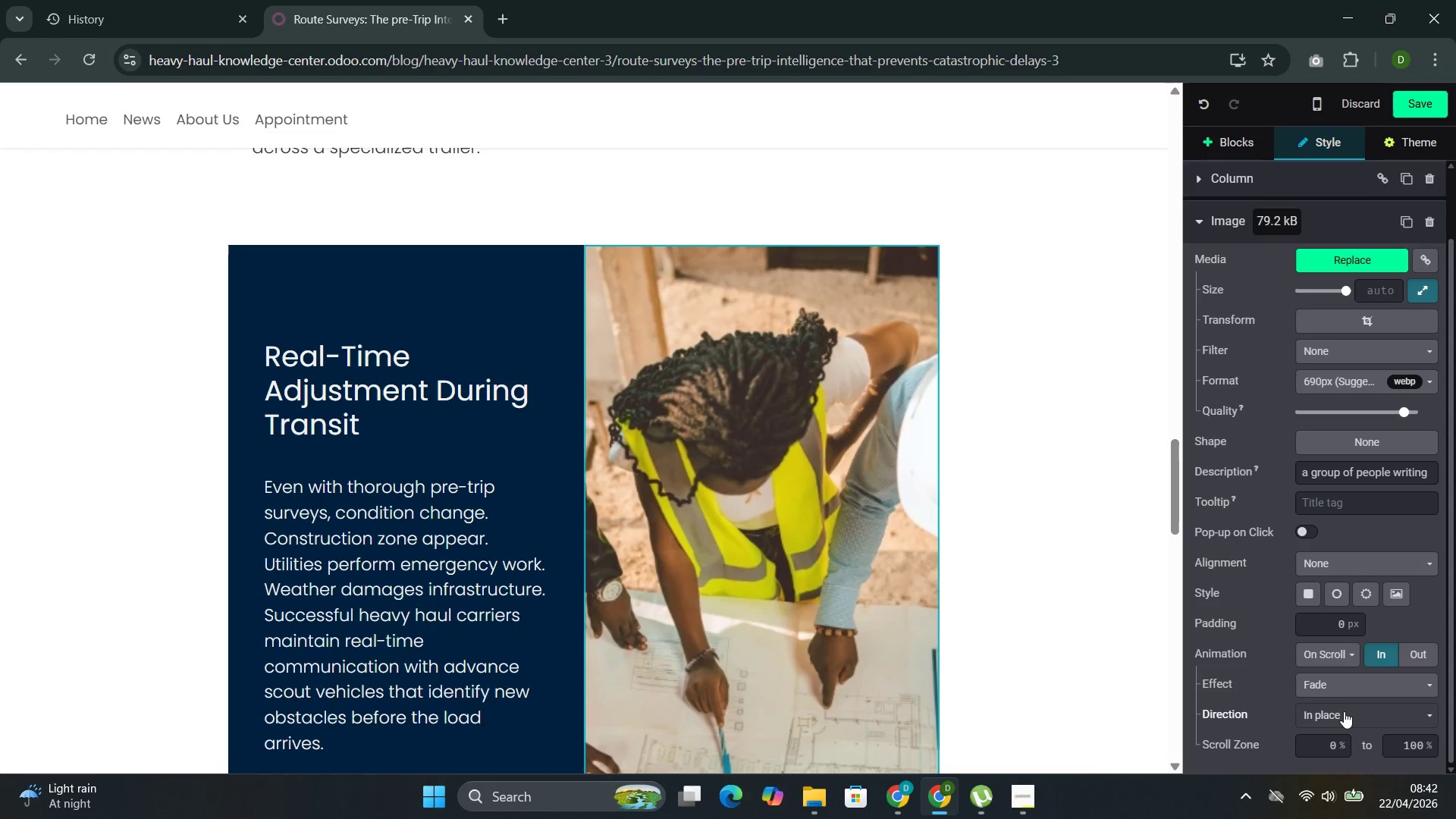 
left_click([1381, 592])
 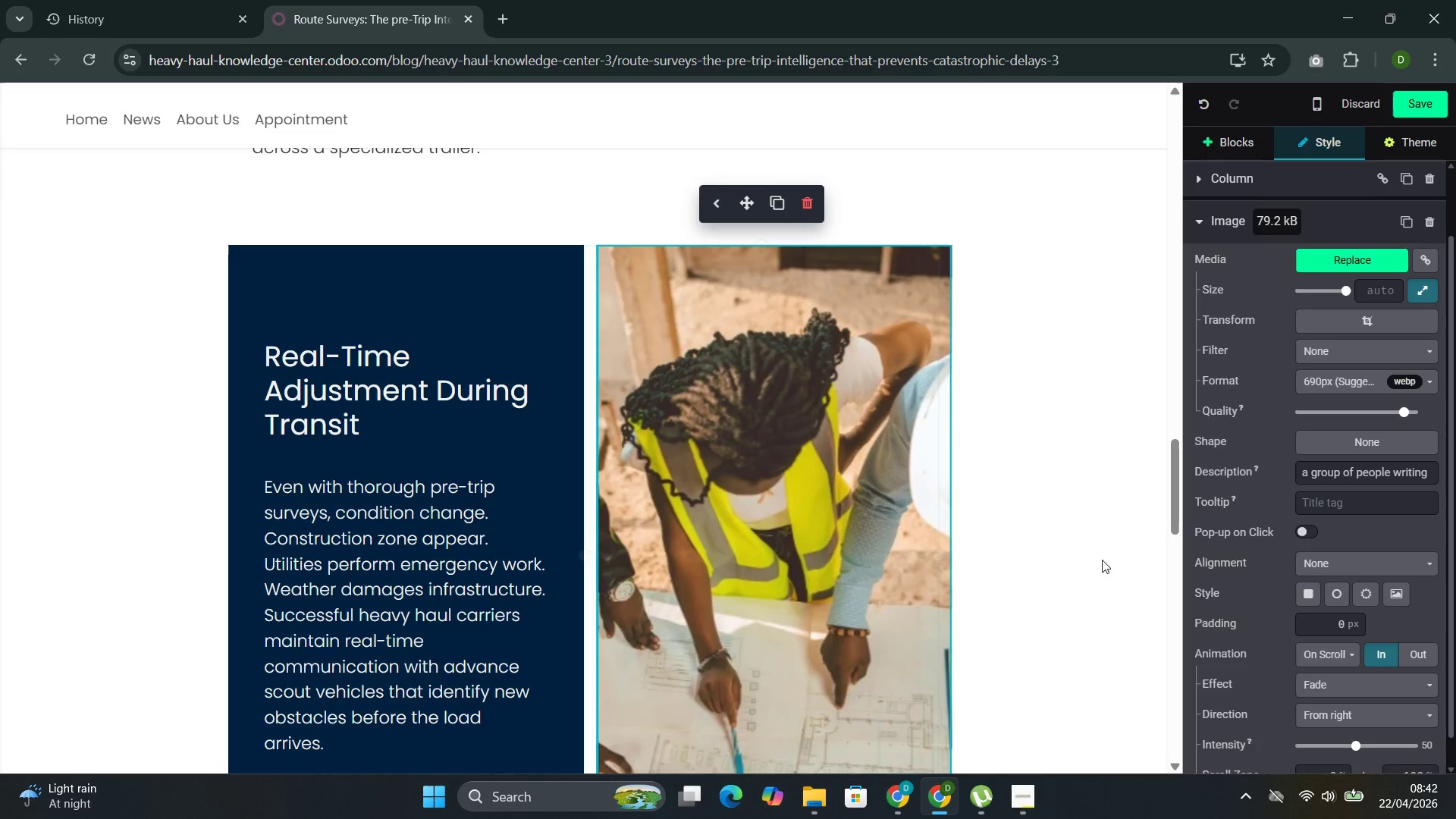 
scroll: coordinate [1101, 559], scroll_direction: up, amount: 4.0
 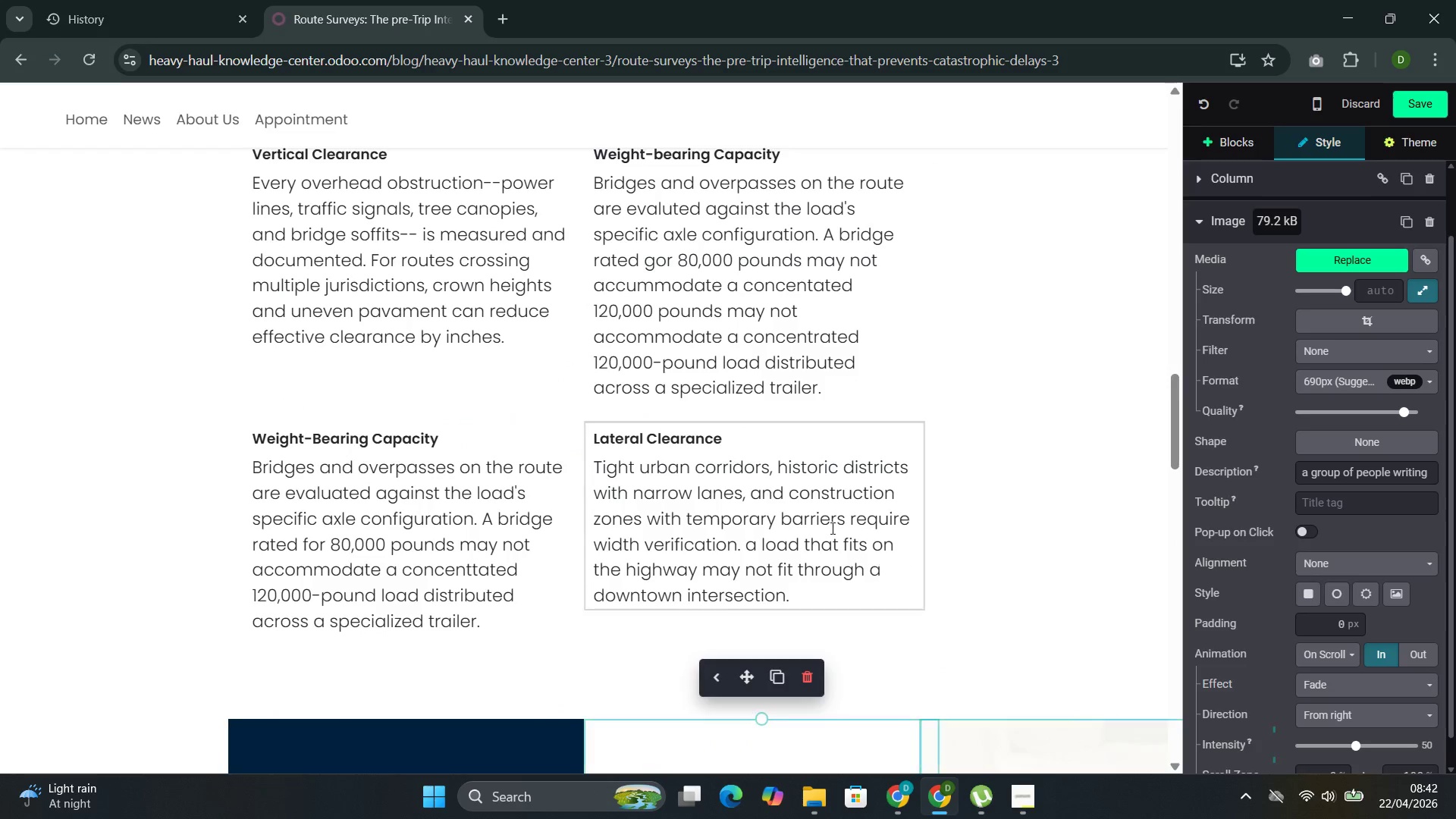 
left_click([803, 495])
 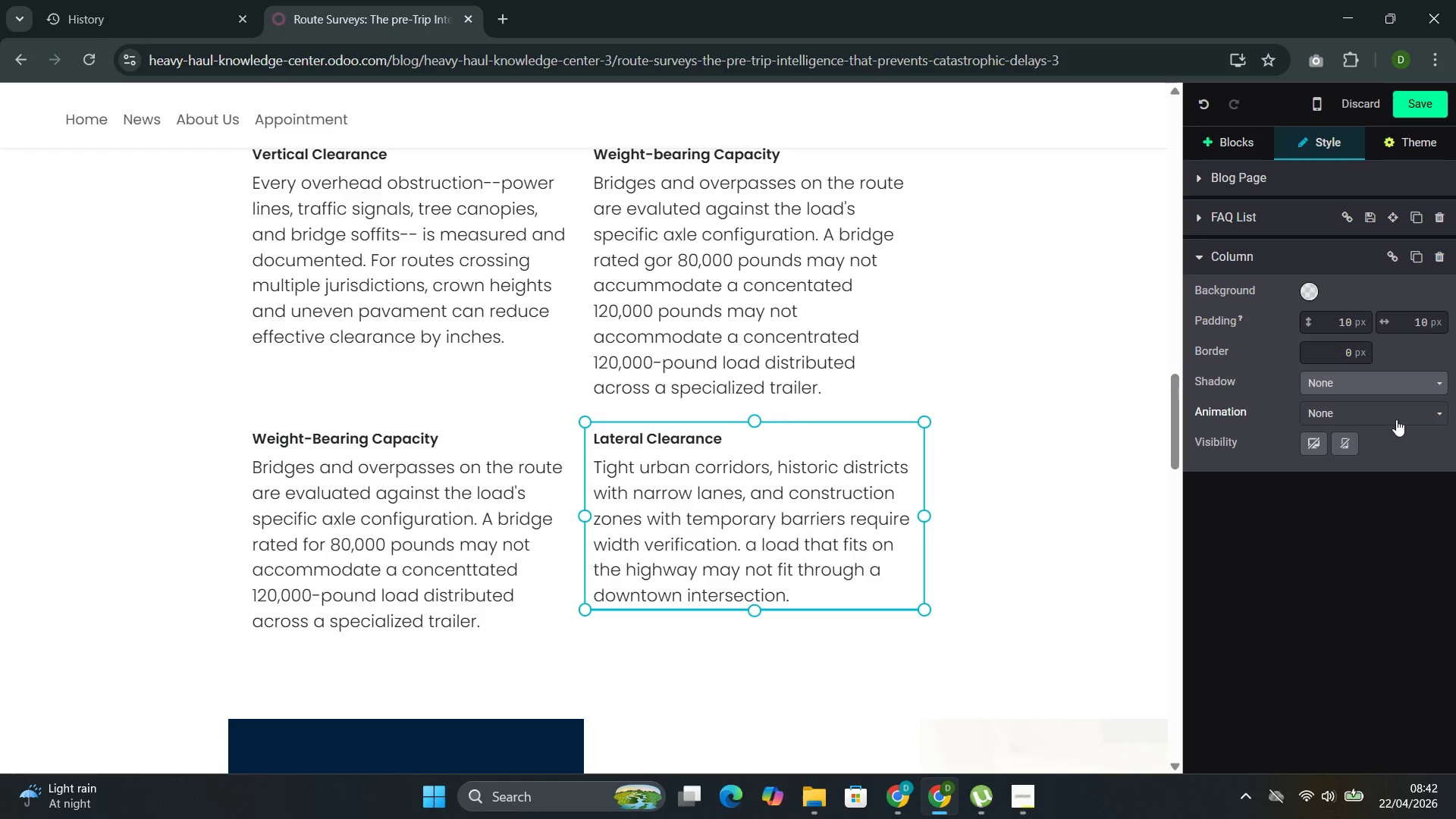 
left_click([1379, 408])
 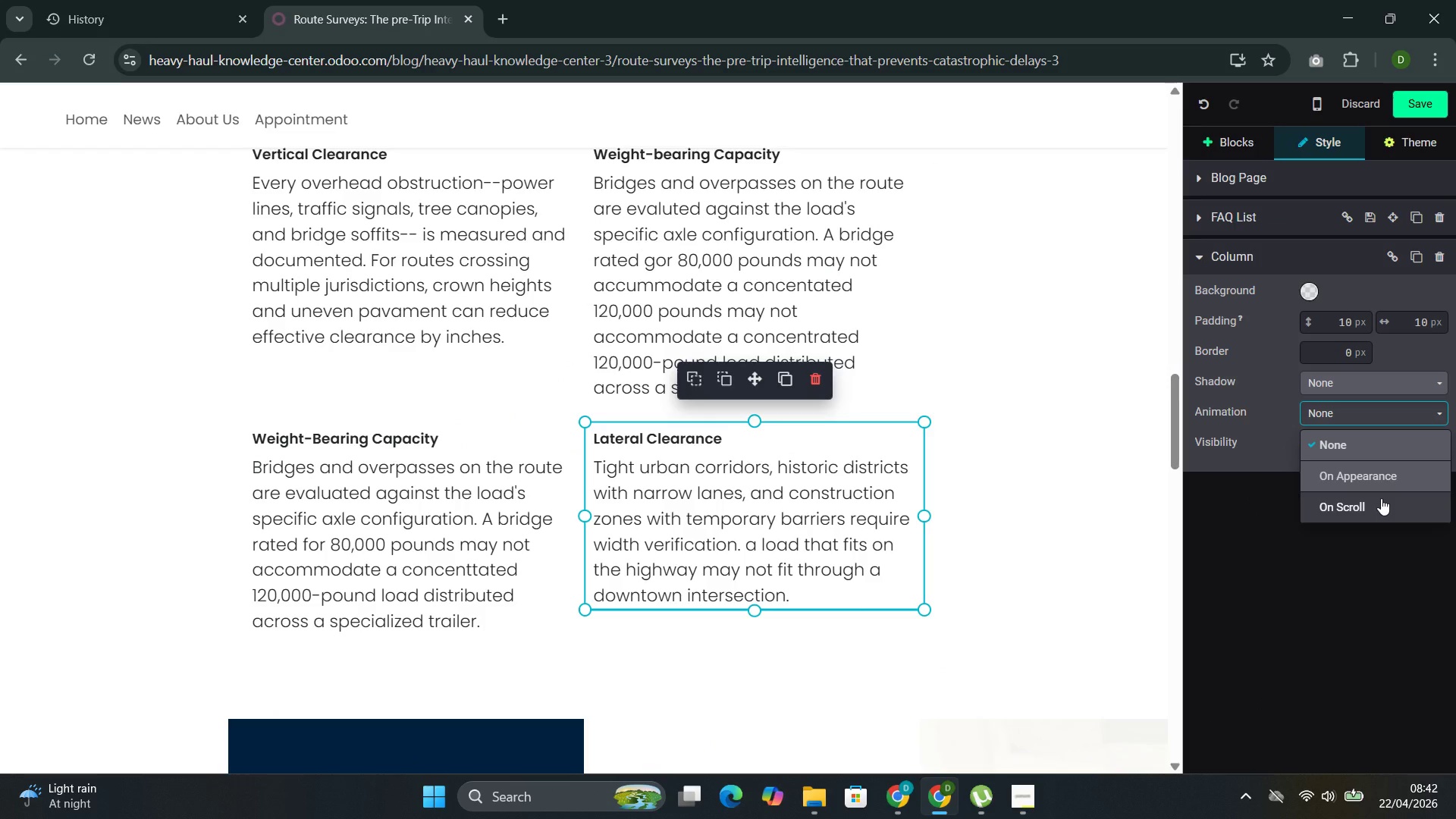 
left_click([1381, 498])
 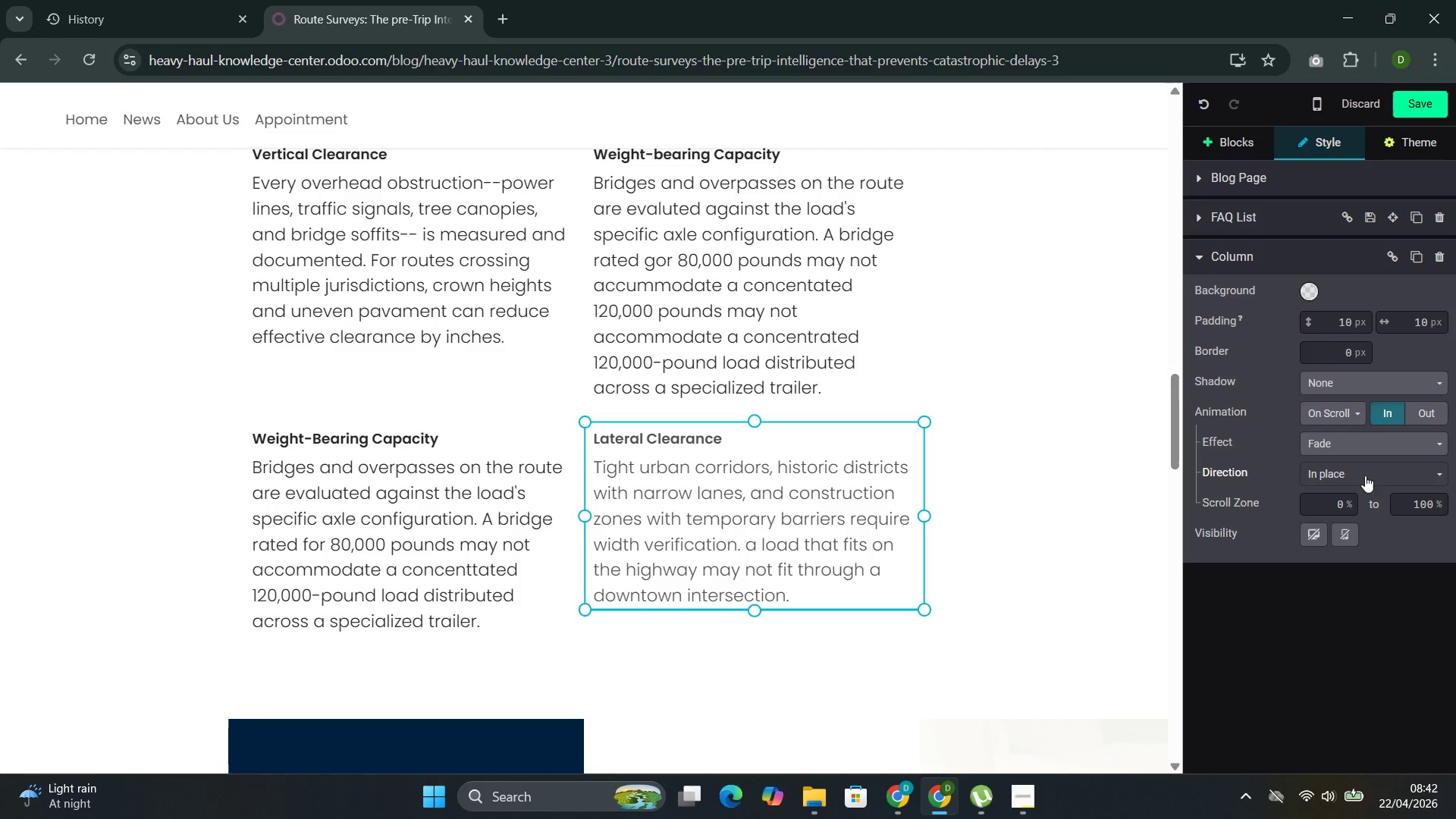 
mouse_move([1367, 486])
 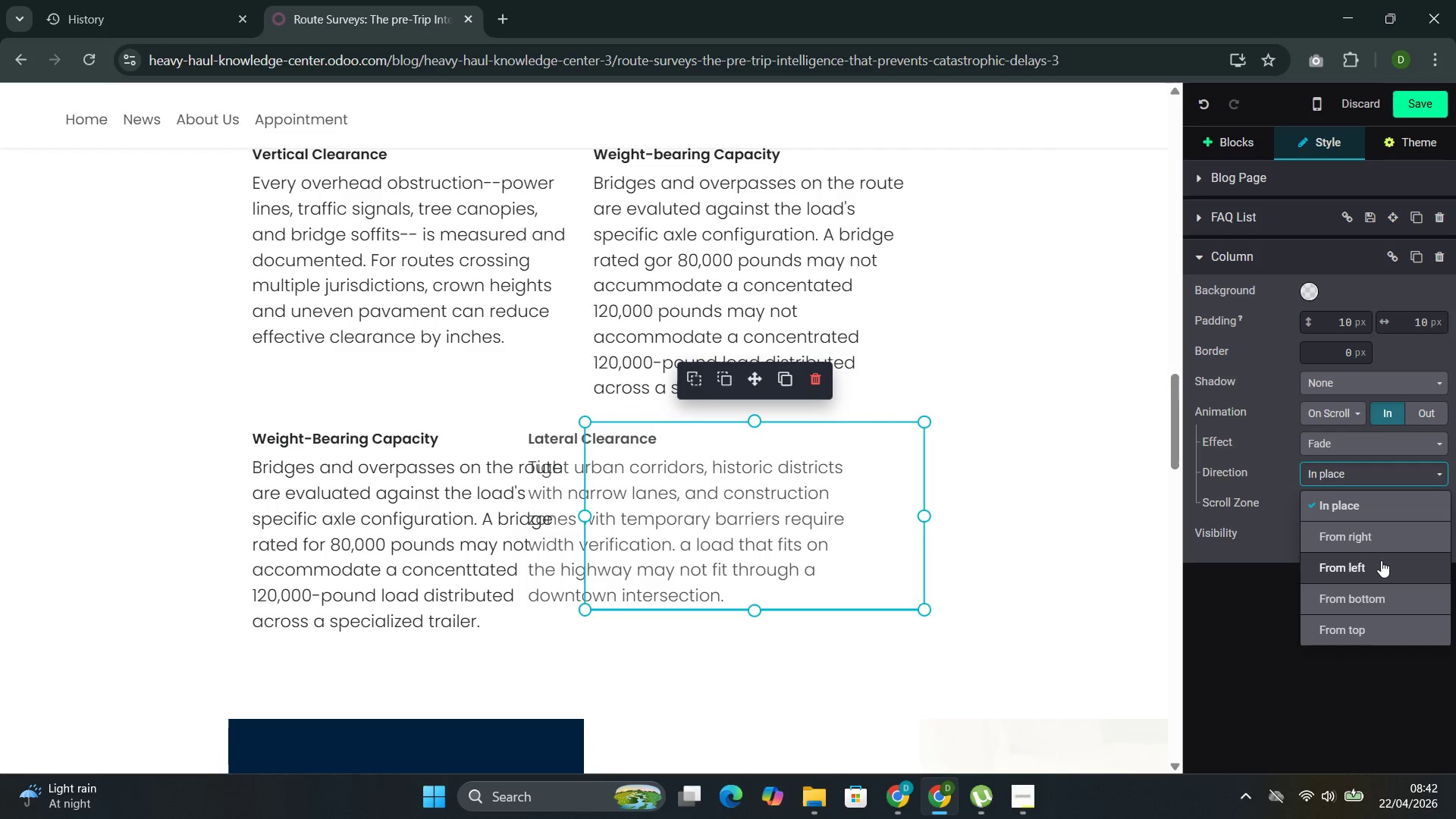 
left_click([1382, 536])
 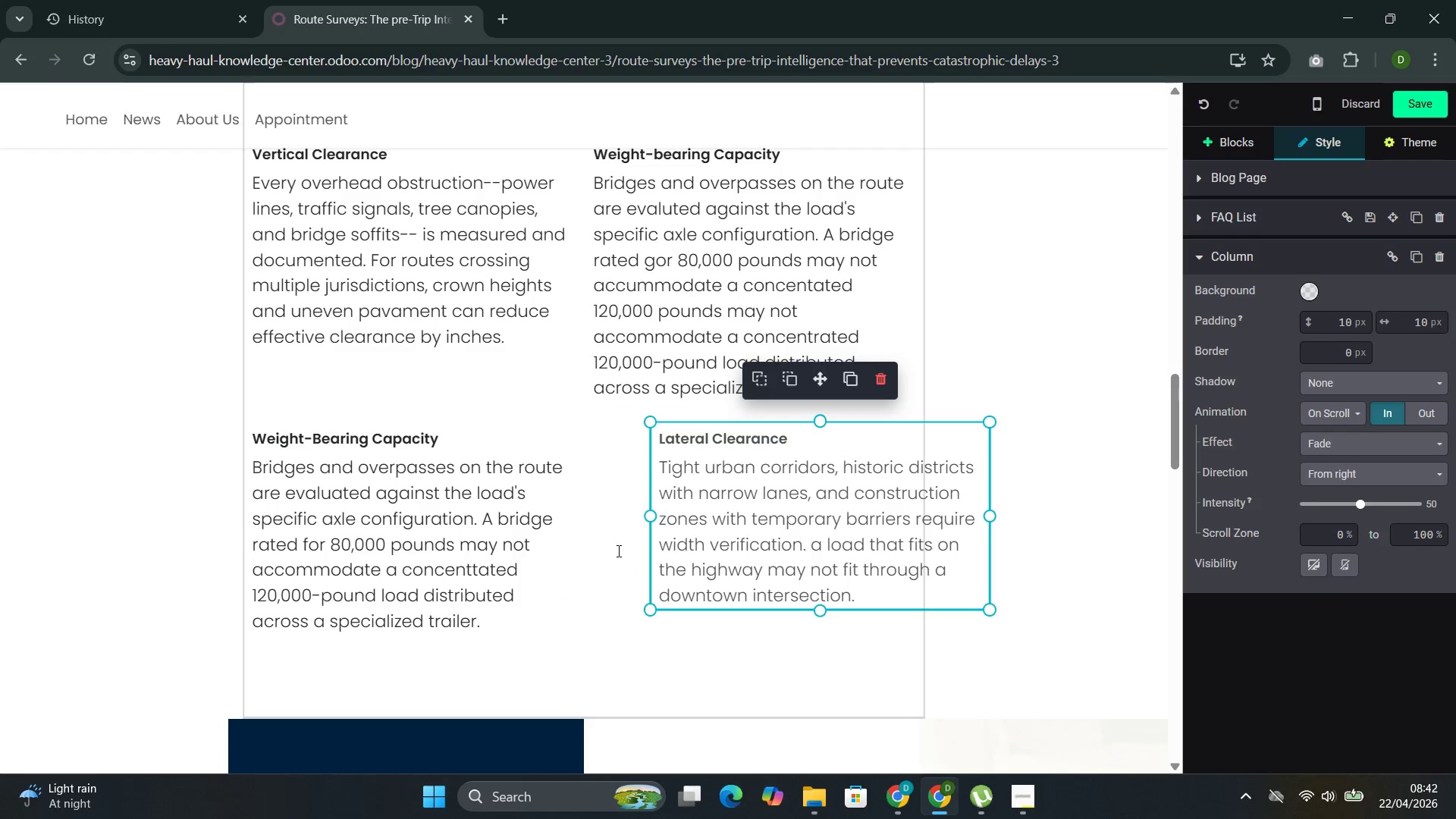 
left_click([566, 538])
 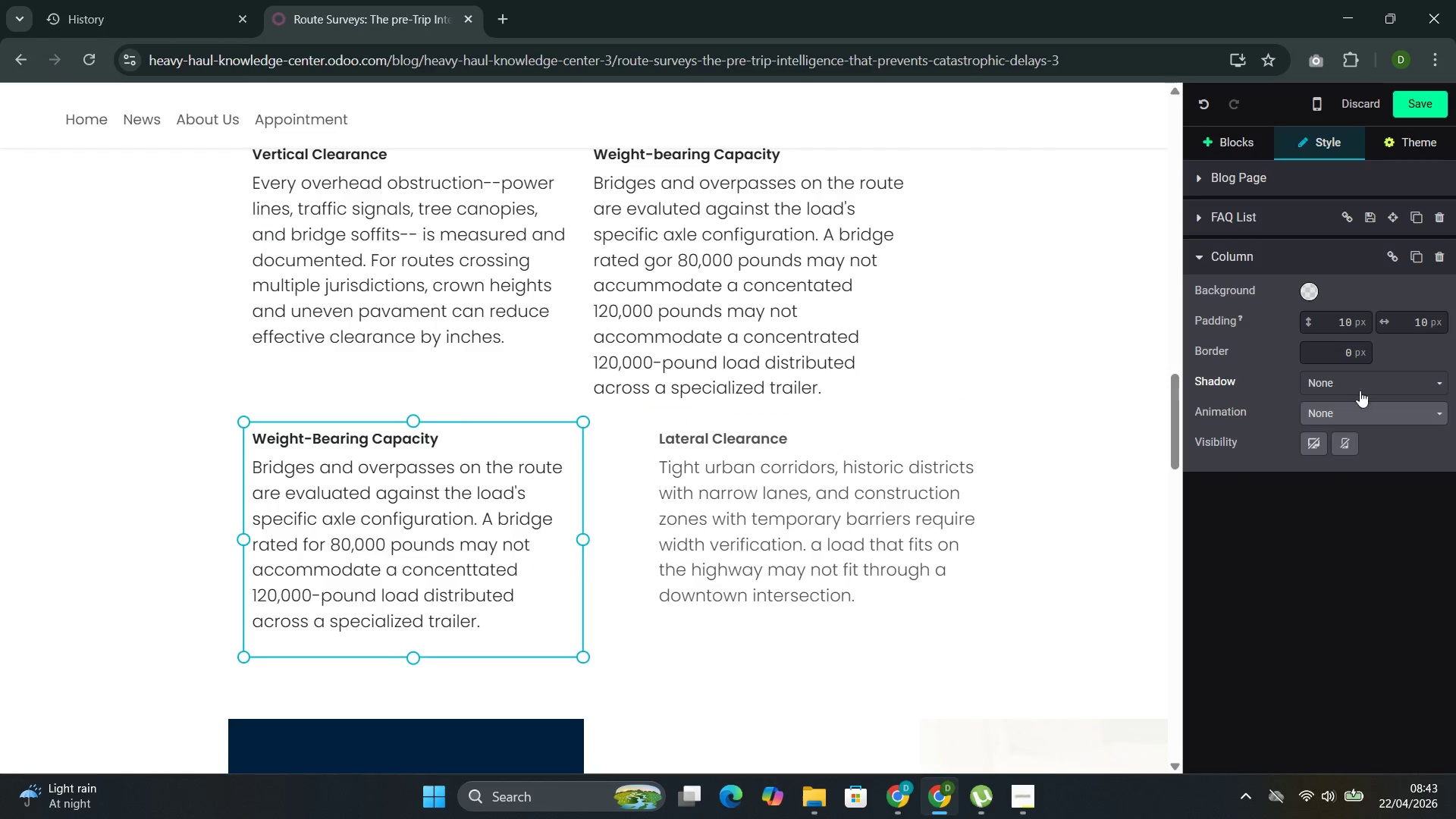 
left_click([1378, 406])
 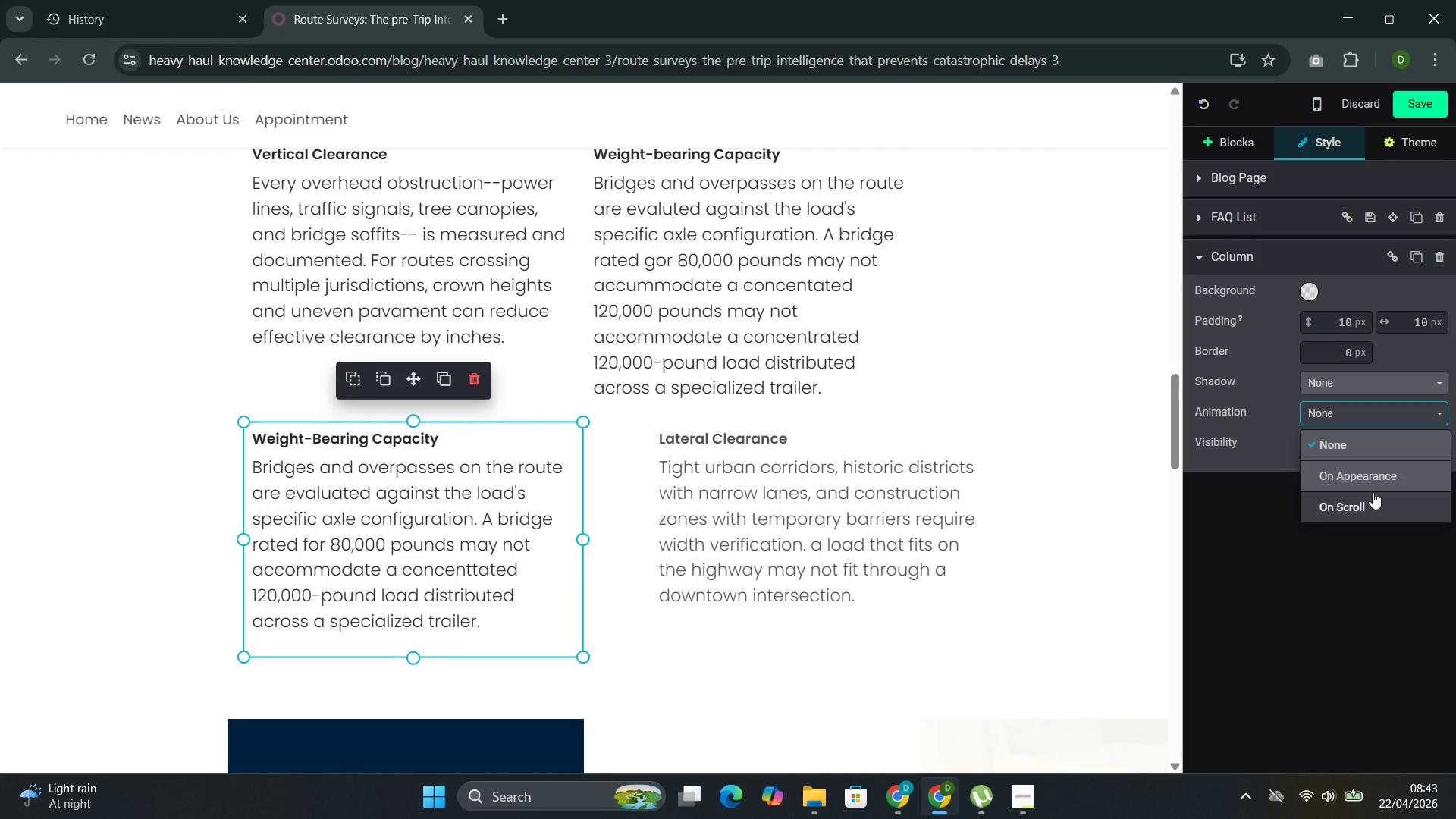 
left_click([1372, 473])
 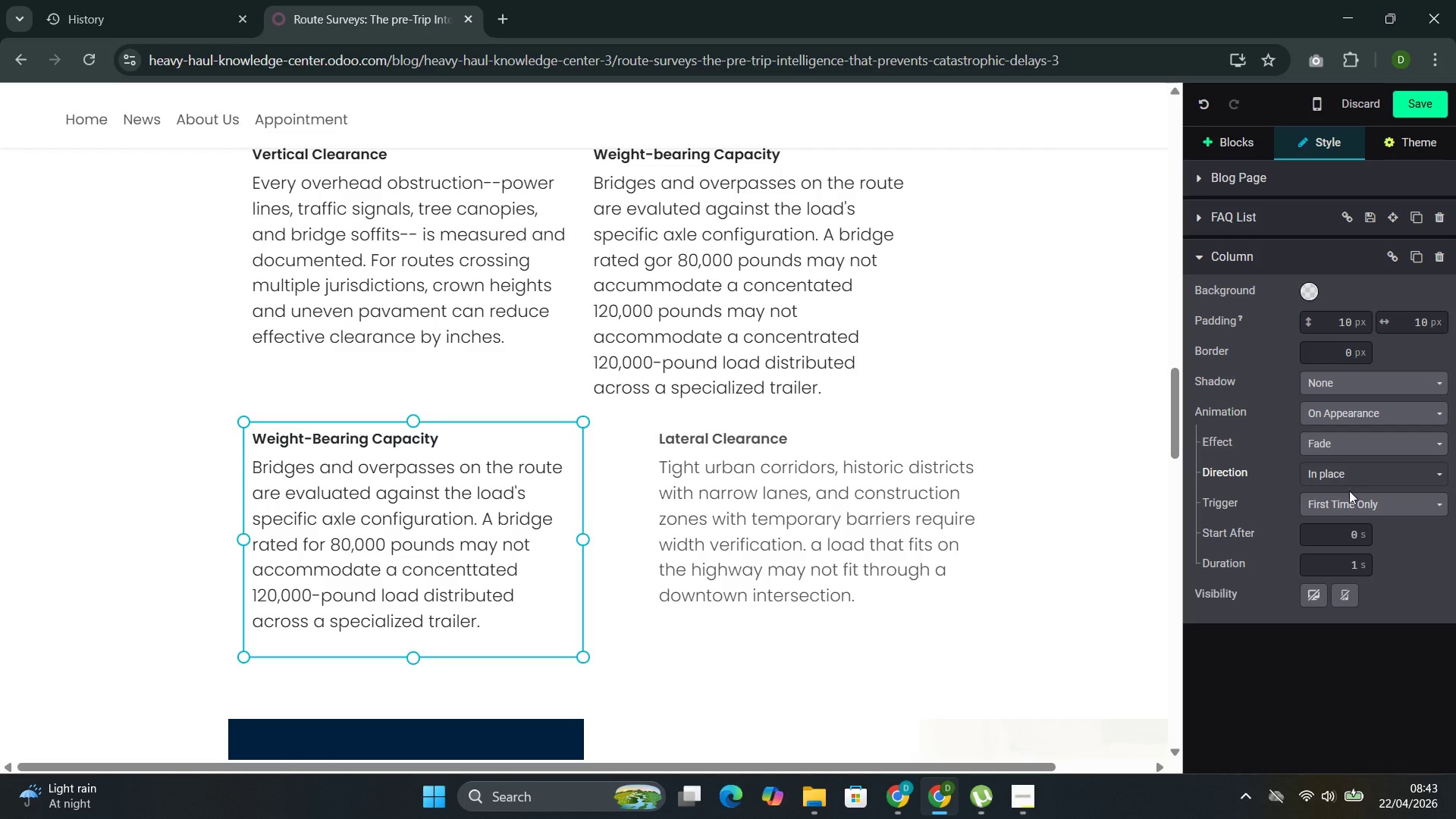 
left_click([1367, 408])
 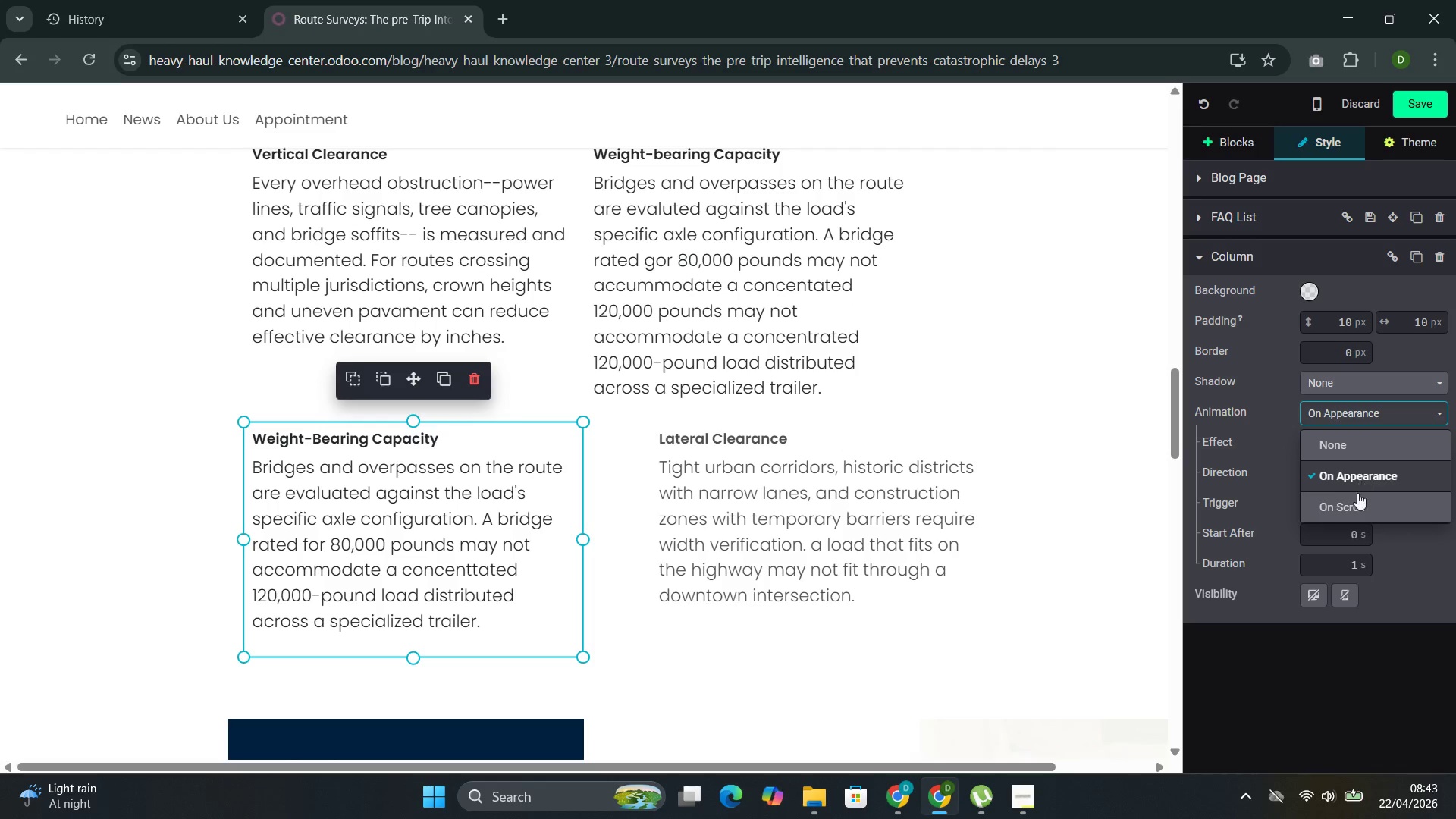 
left_click([1356, 499])
 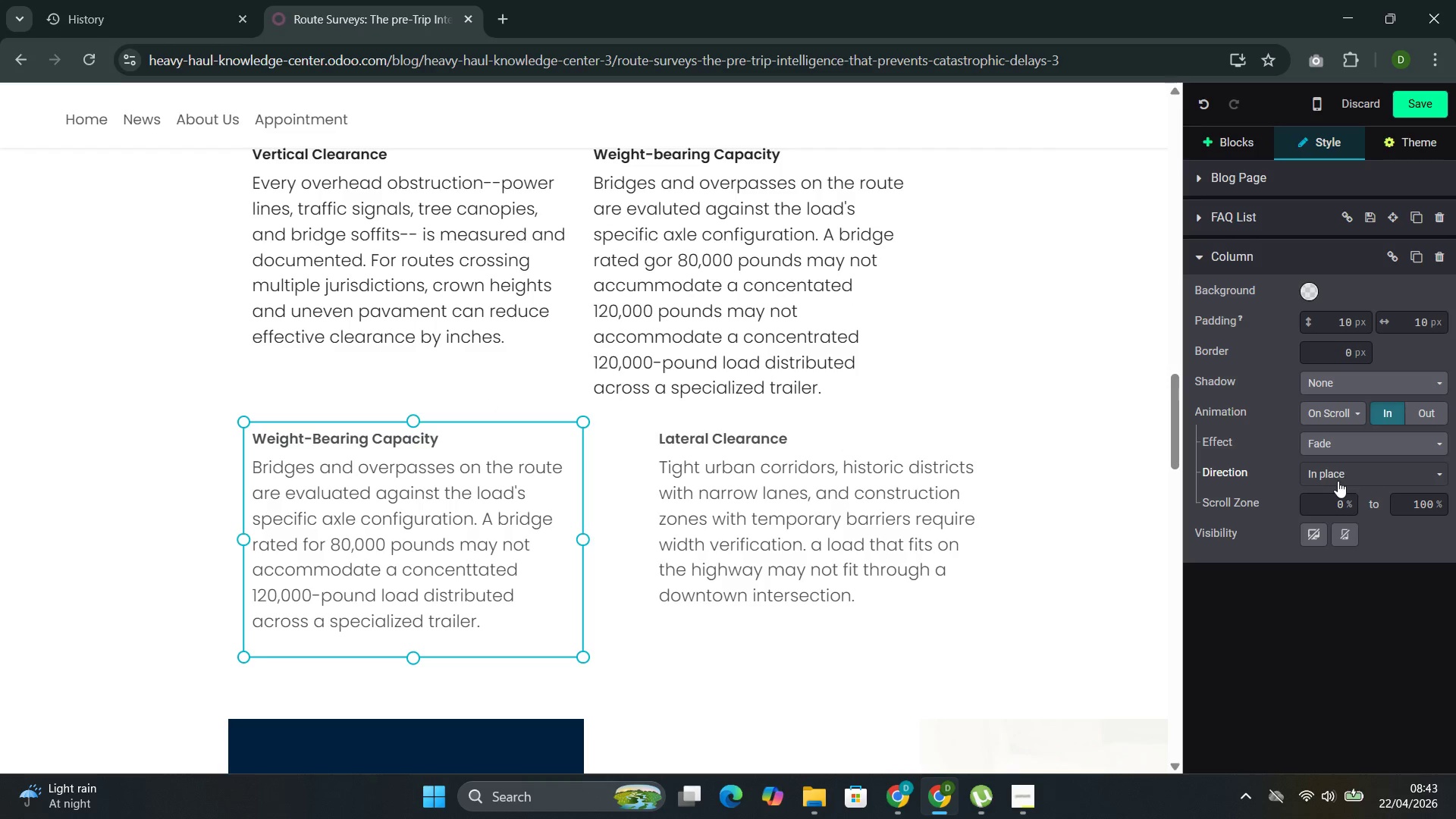 
left_click([1338, 481])
 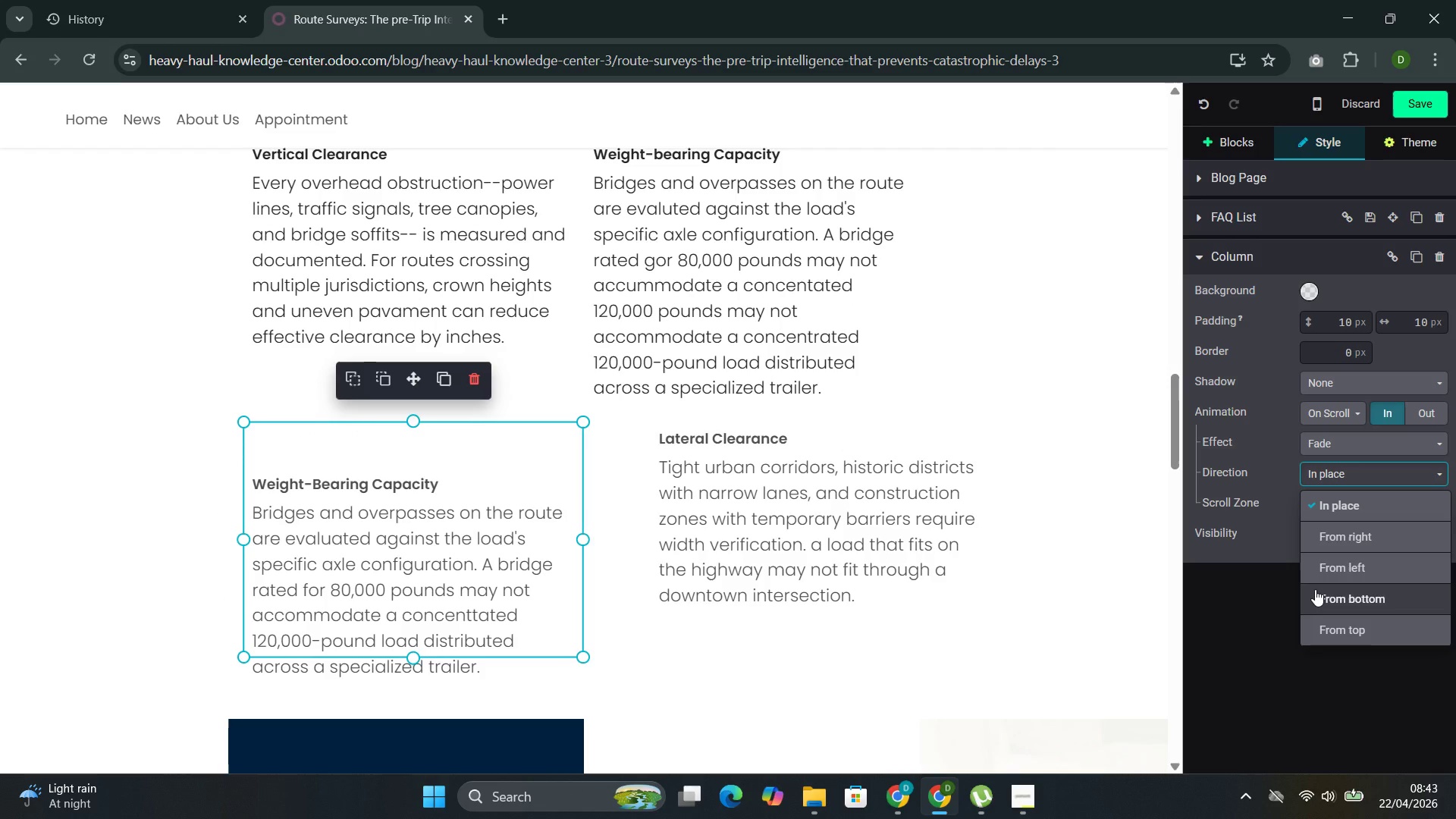 
left_click([1315, 588])
 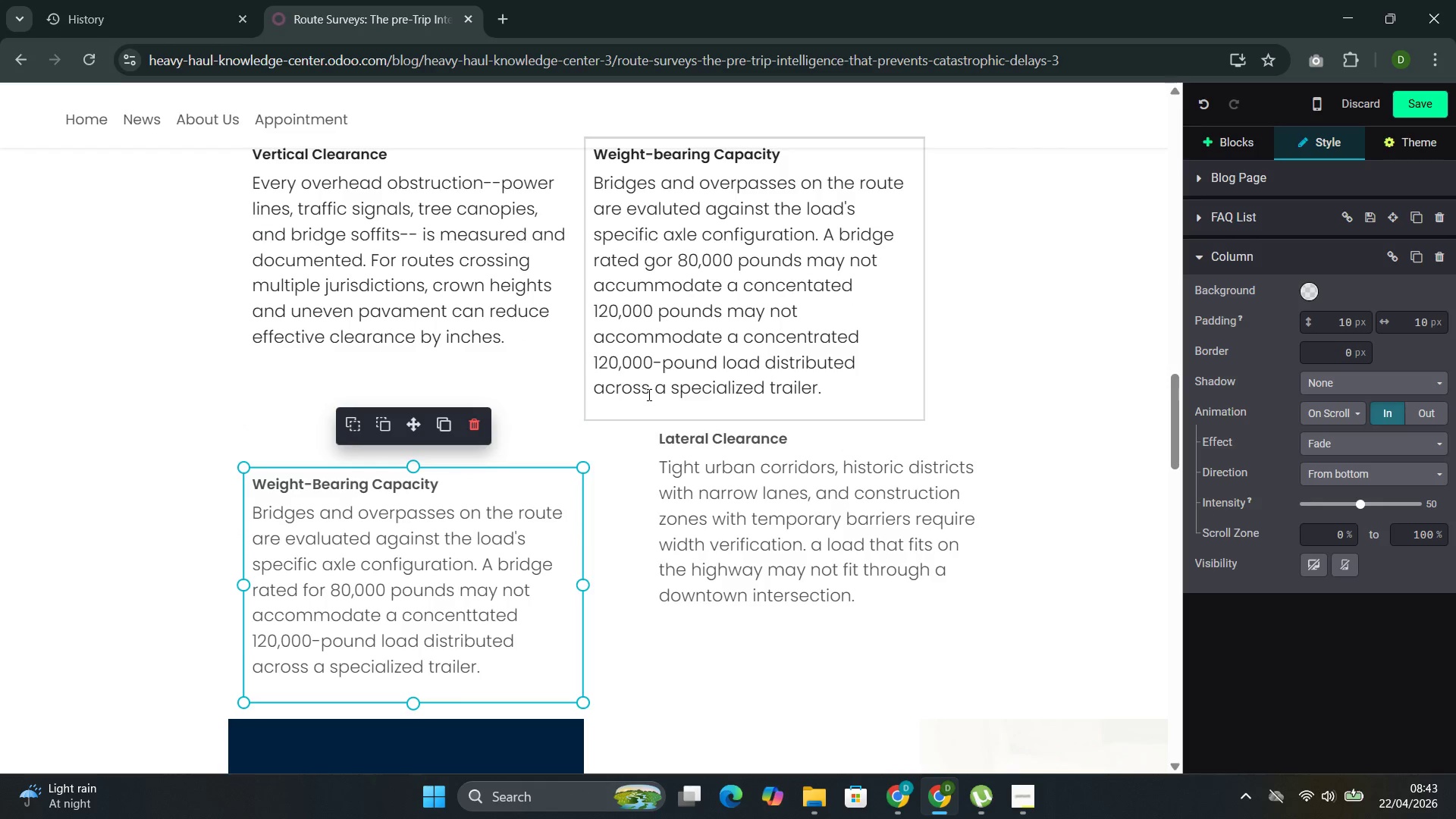 
left_click([660, 349])
 